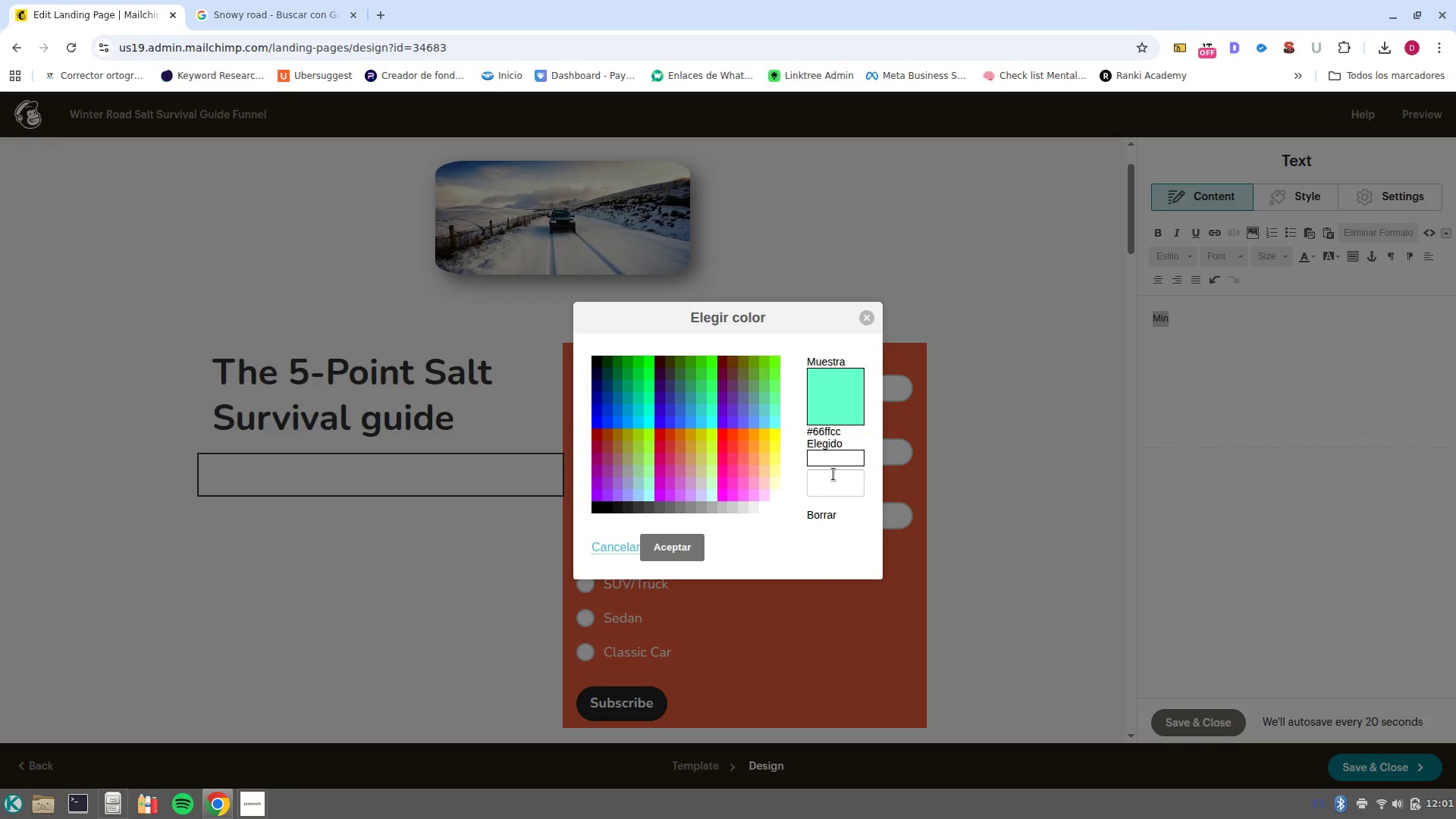 
left_click([833, 474])
 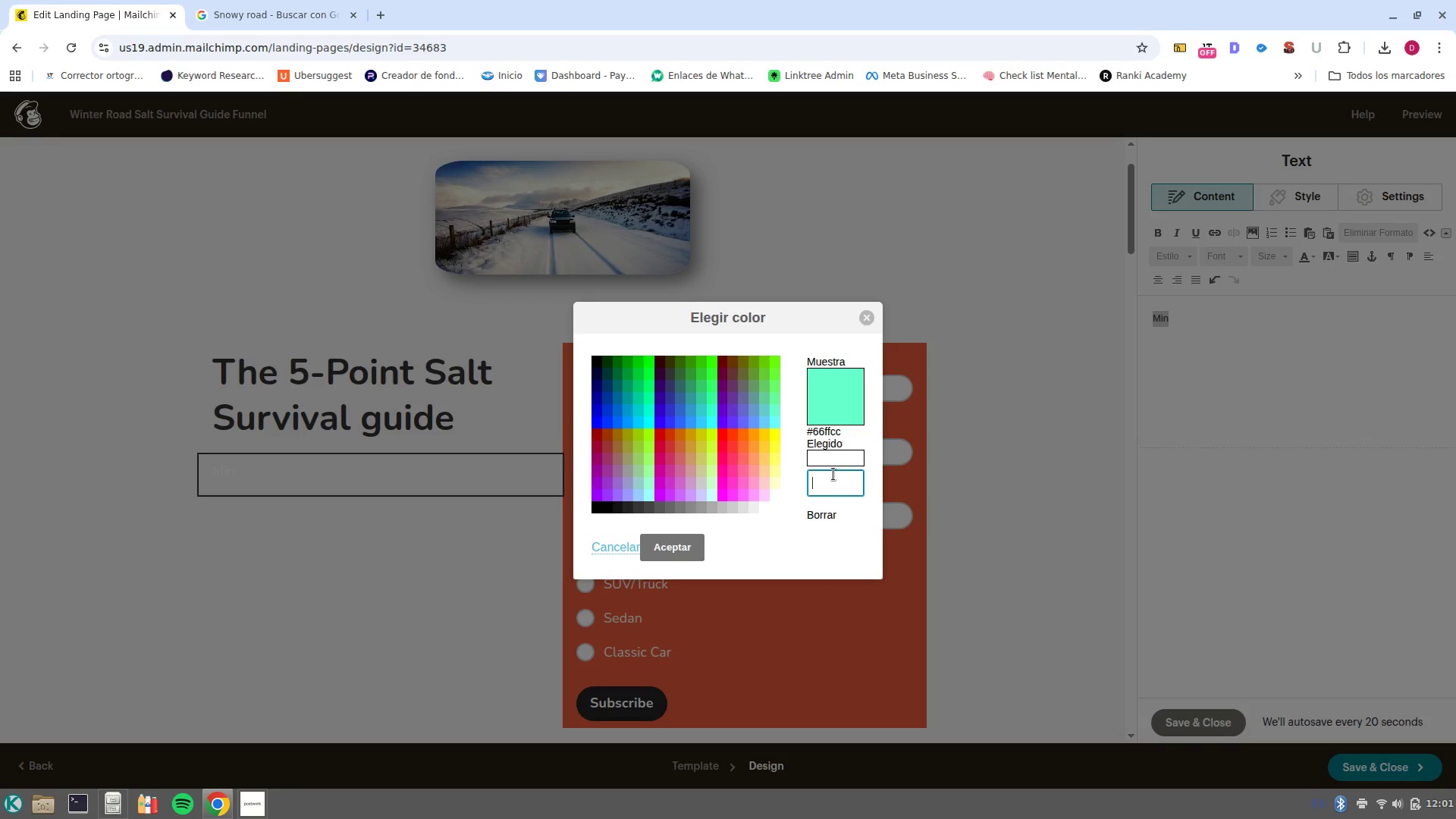 
hold_key(key=AltRight, duration=0.97)
 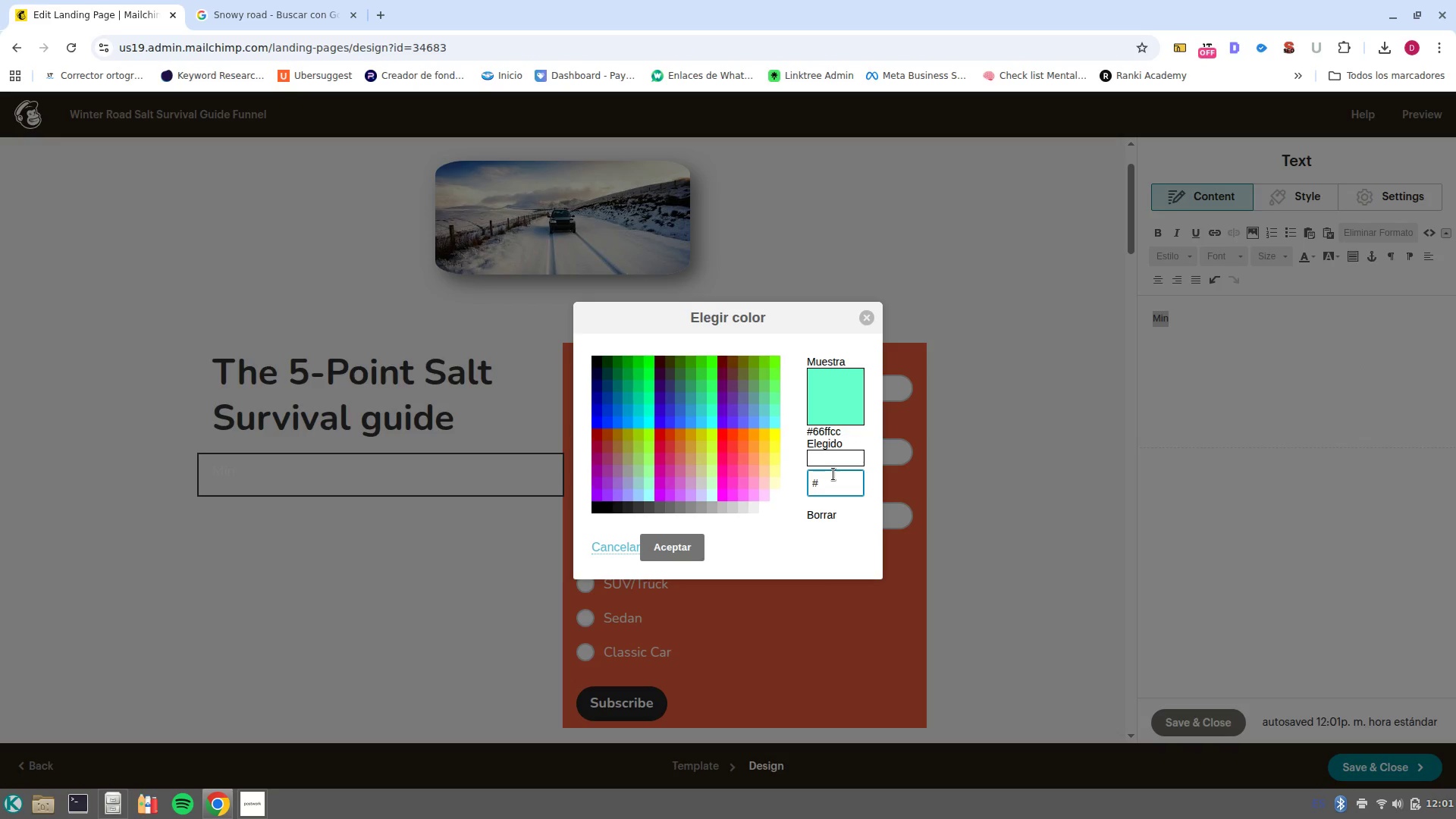 
type(3333333)
 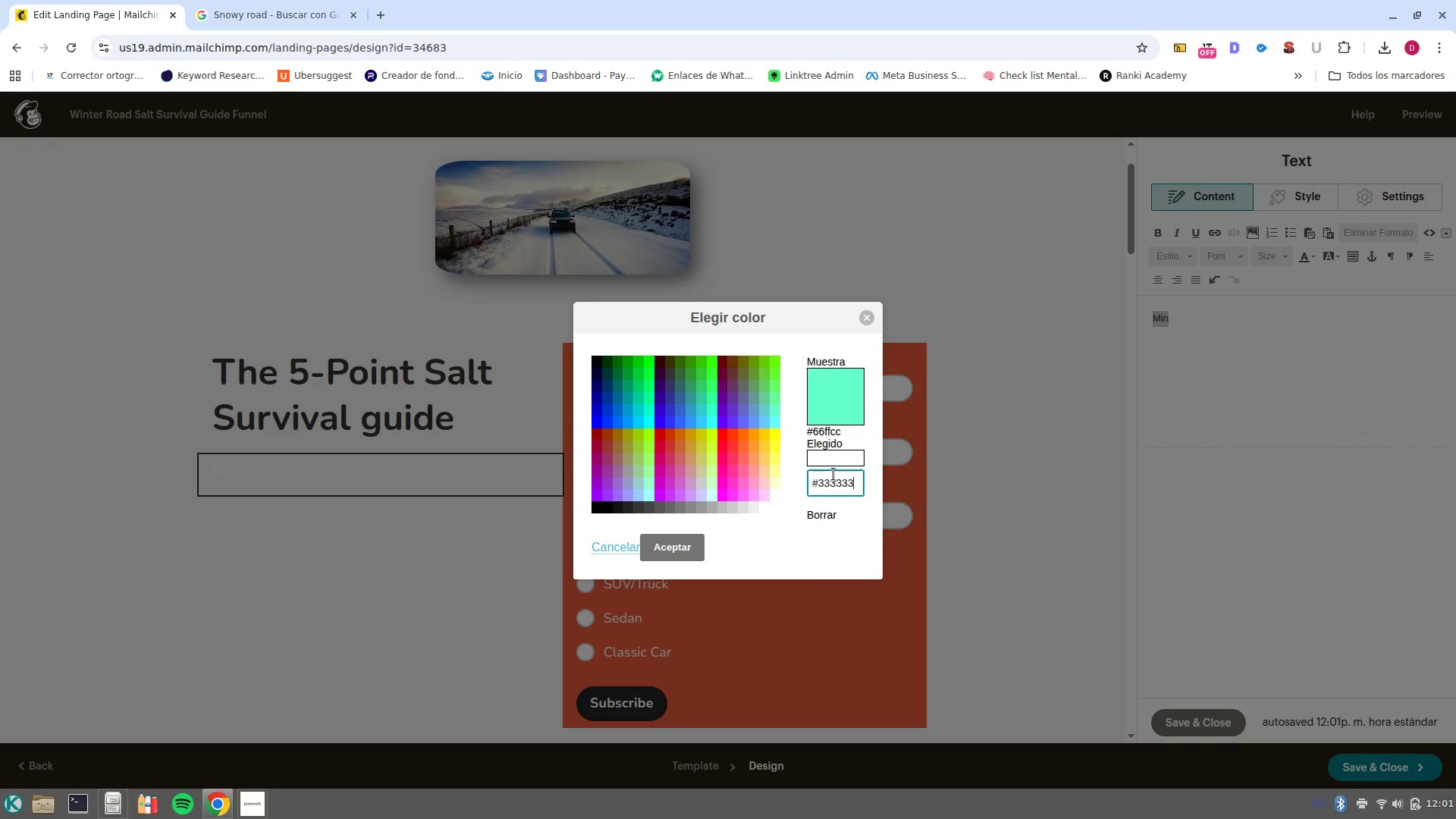 
key(Enter)
 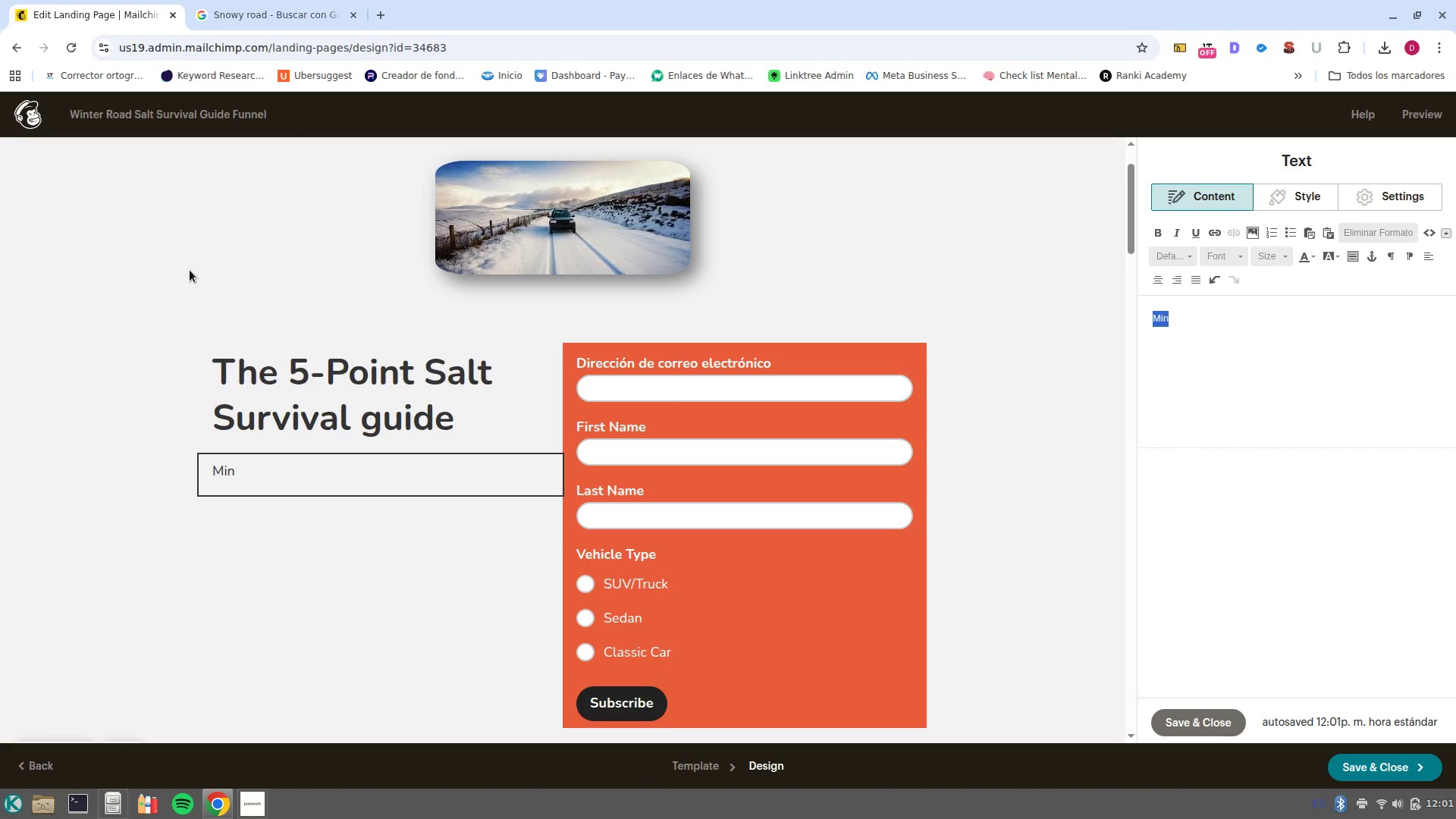 
wait(35.16)
 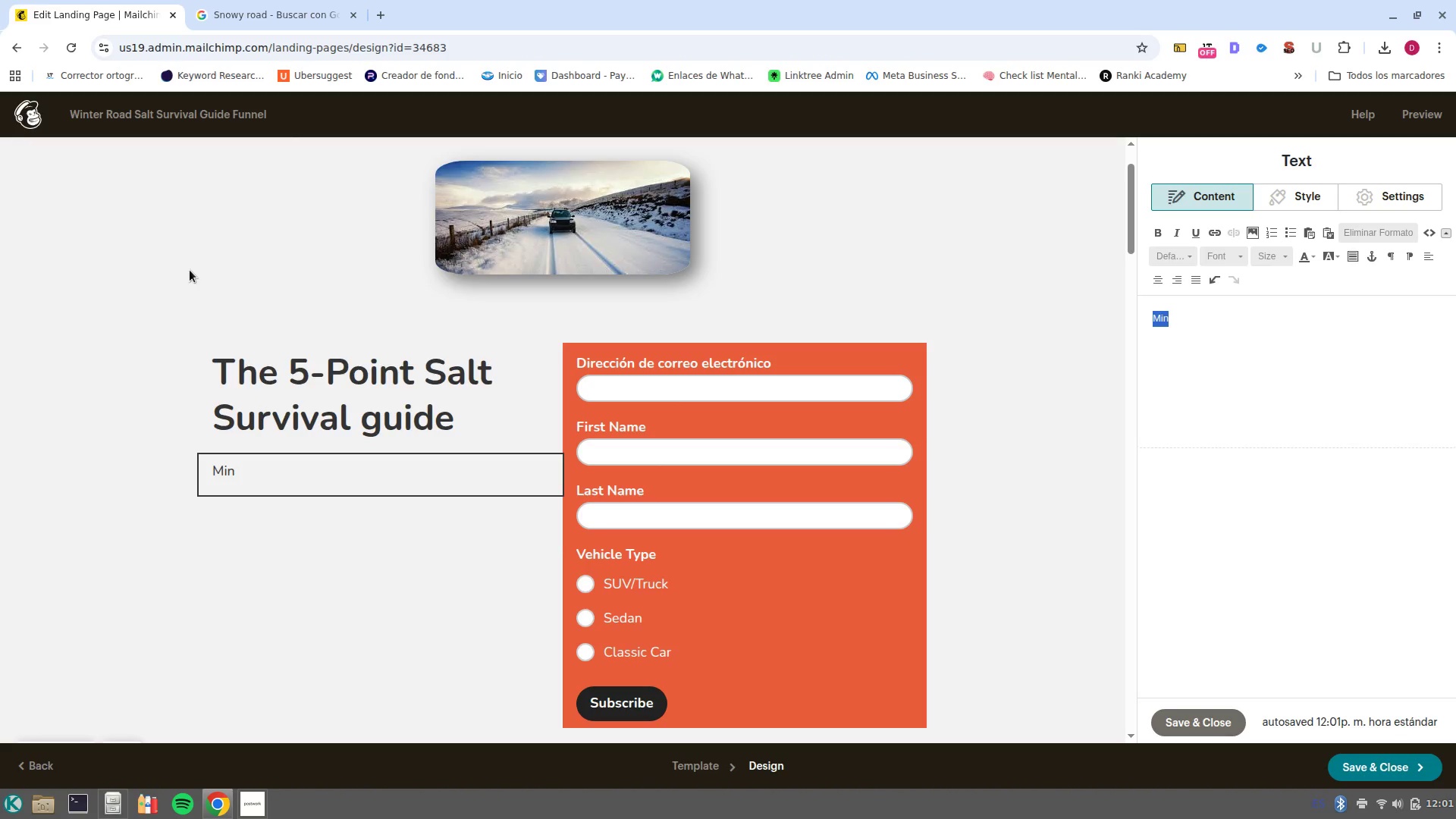 
key(ArrowRight)
 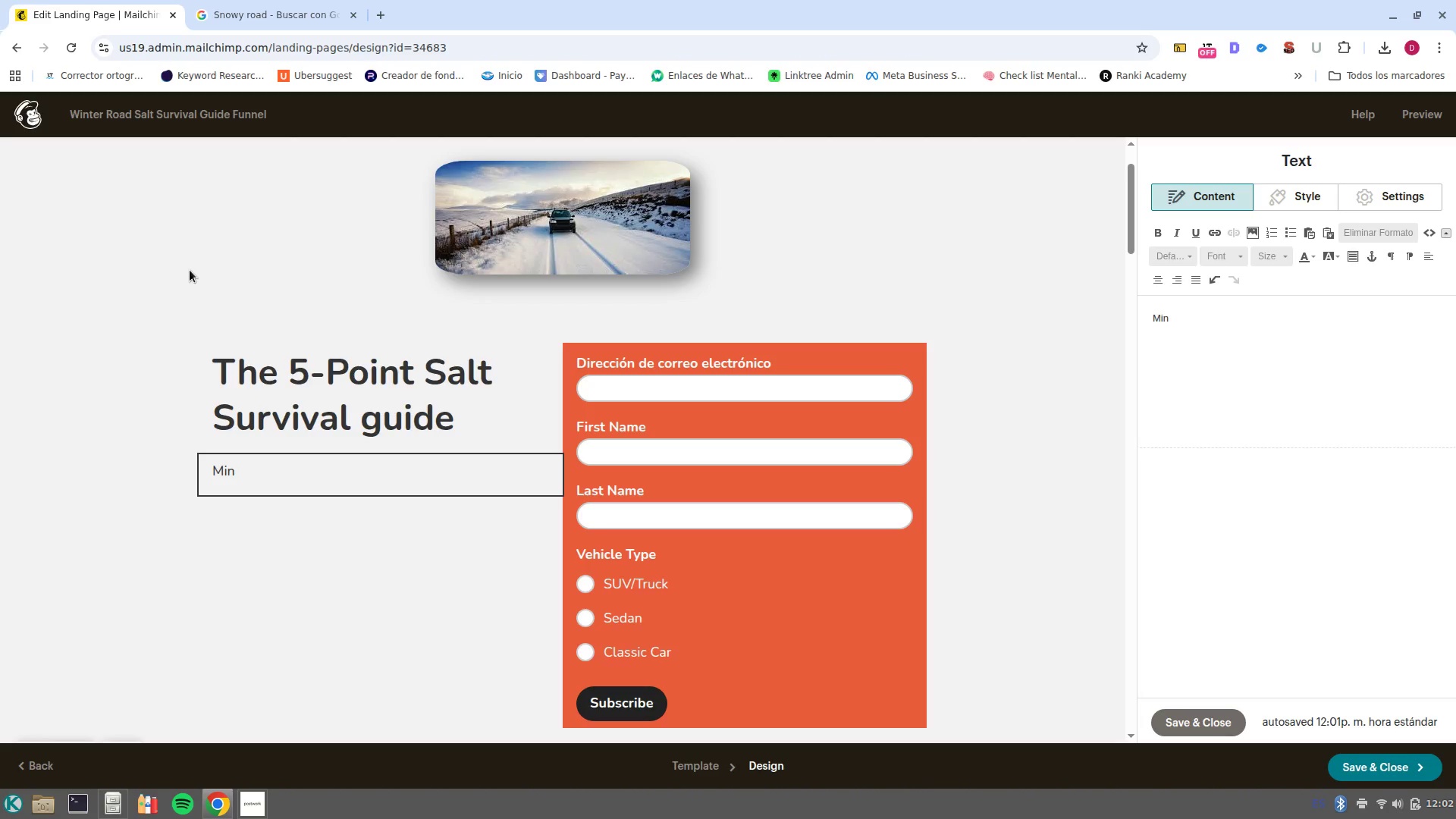 
type(dwest winters are brutal on you )
key(Backspace)
type(r vehicle. Road Salt can cause irreversible frame corrosion in just one seasion. )
key(Backspace)
key(Backspace)
key(Backspace)
key(Backspace)
key(Backspace)
type(on. Download our expert guide to learn the critial )
 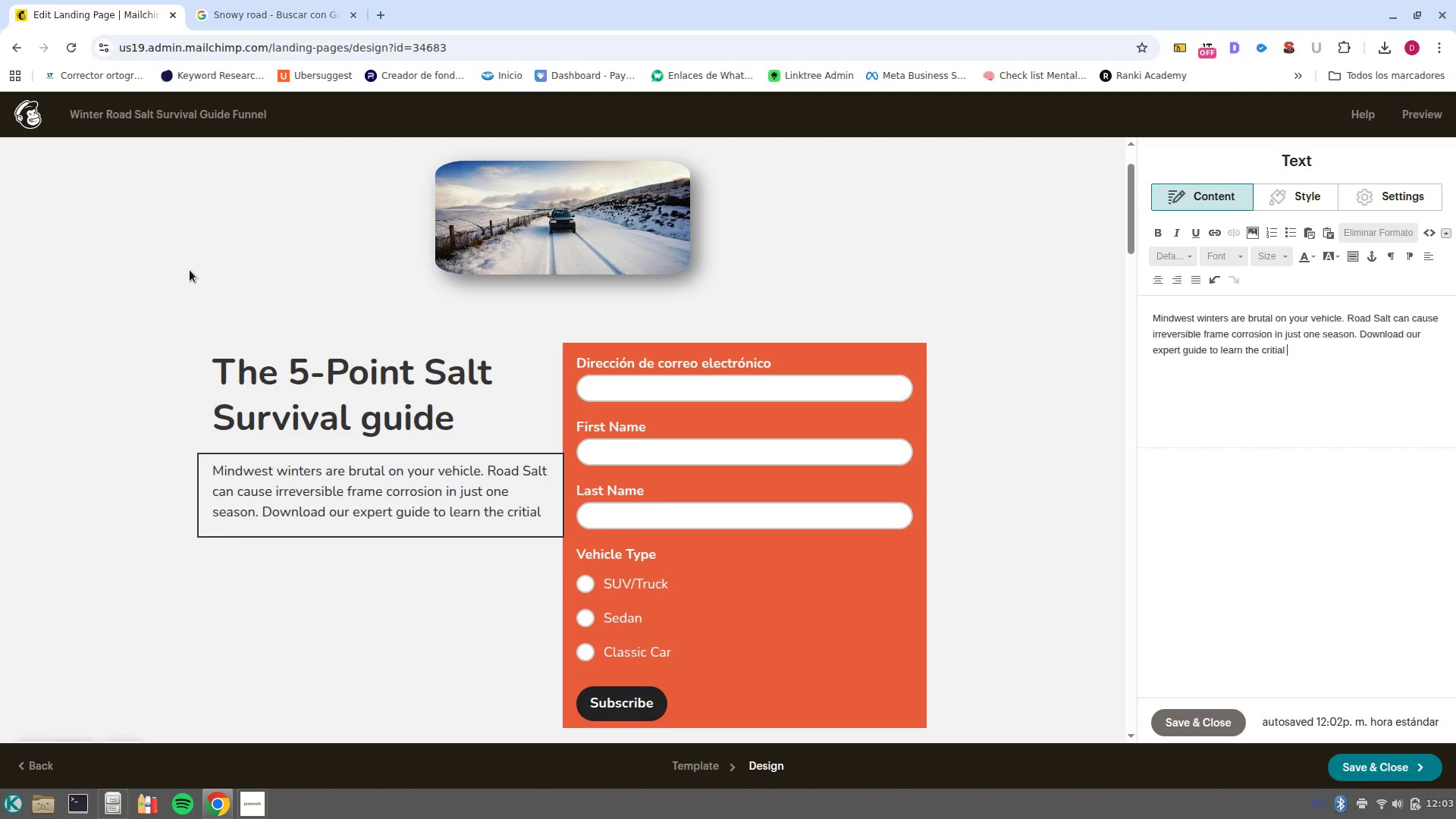 
key(Backspace)
key(Backspace)
key(Backspace)
key(Backspace)
key(Backspace)
key(Backspace)
key(Backspace)
key(Backspace)
type(5 critical steps protect your car before the fr)
key(Backspace)
type(irst snowfall)
 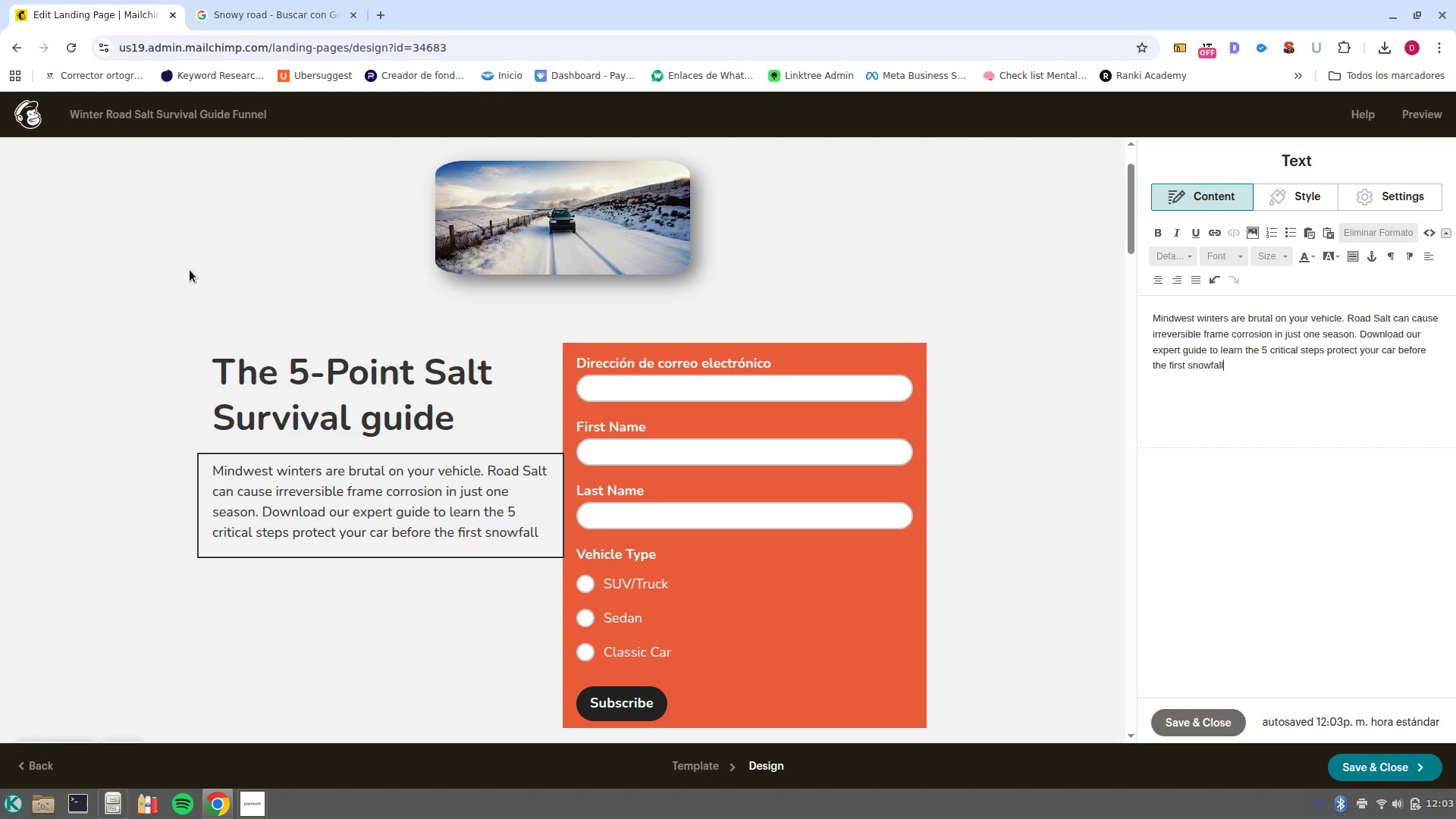 
key(Period)
 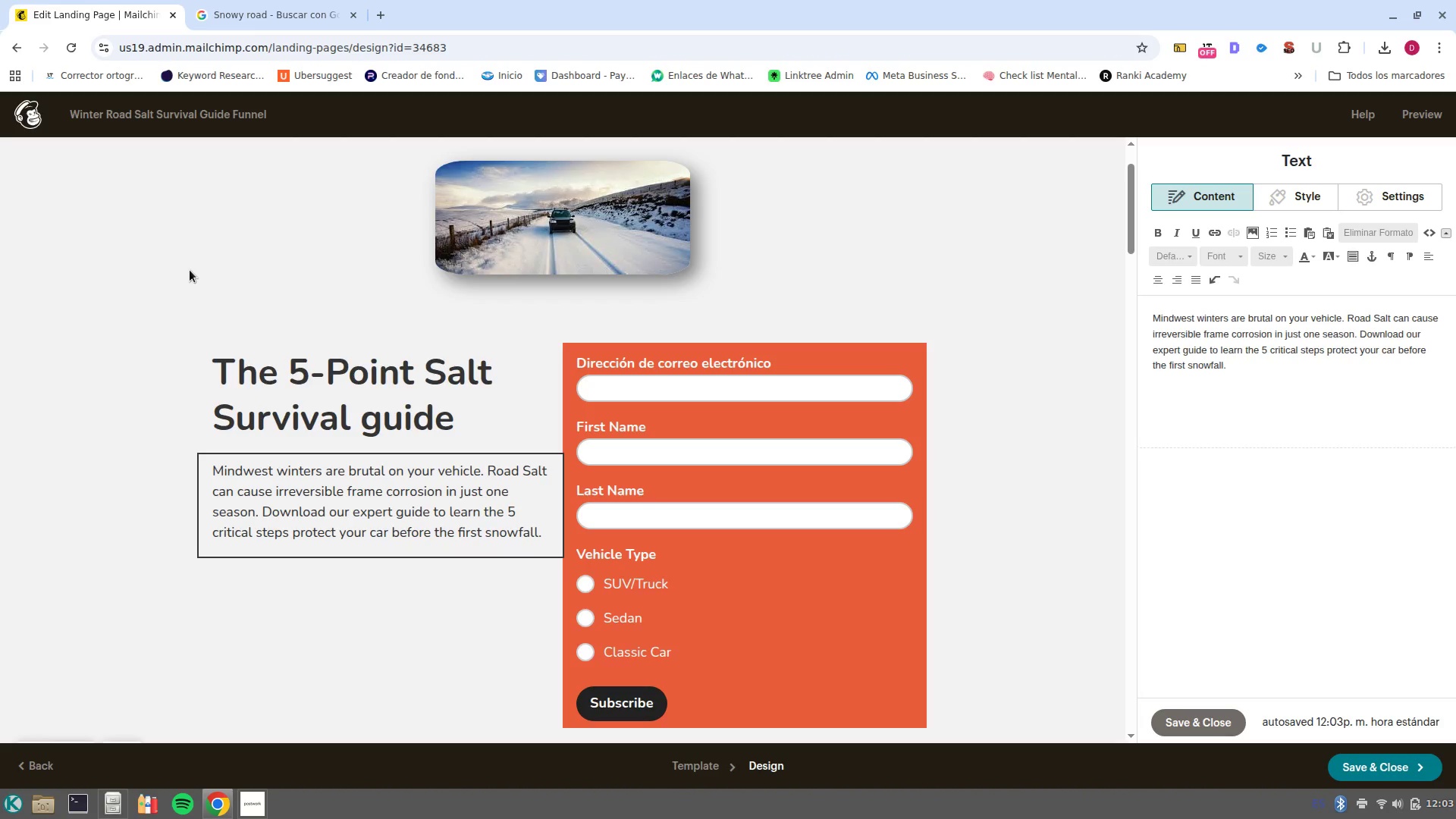 
wait(12.86)
 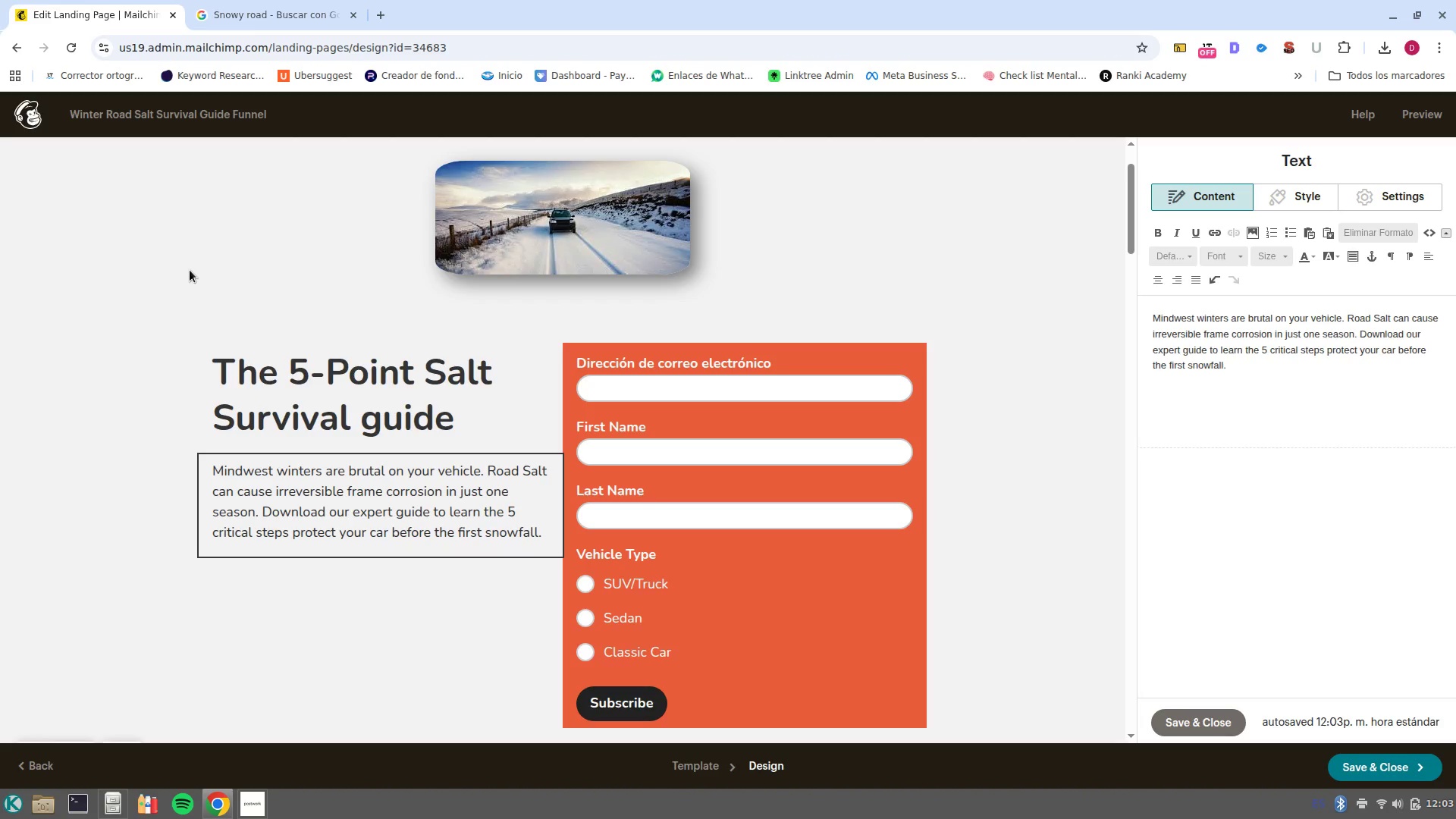 
left_click([808, 643])
 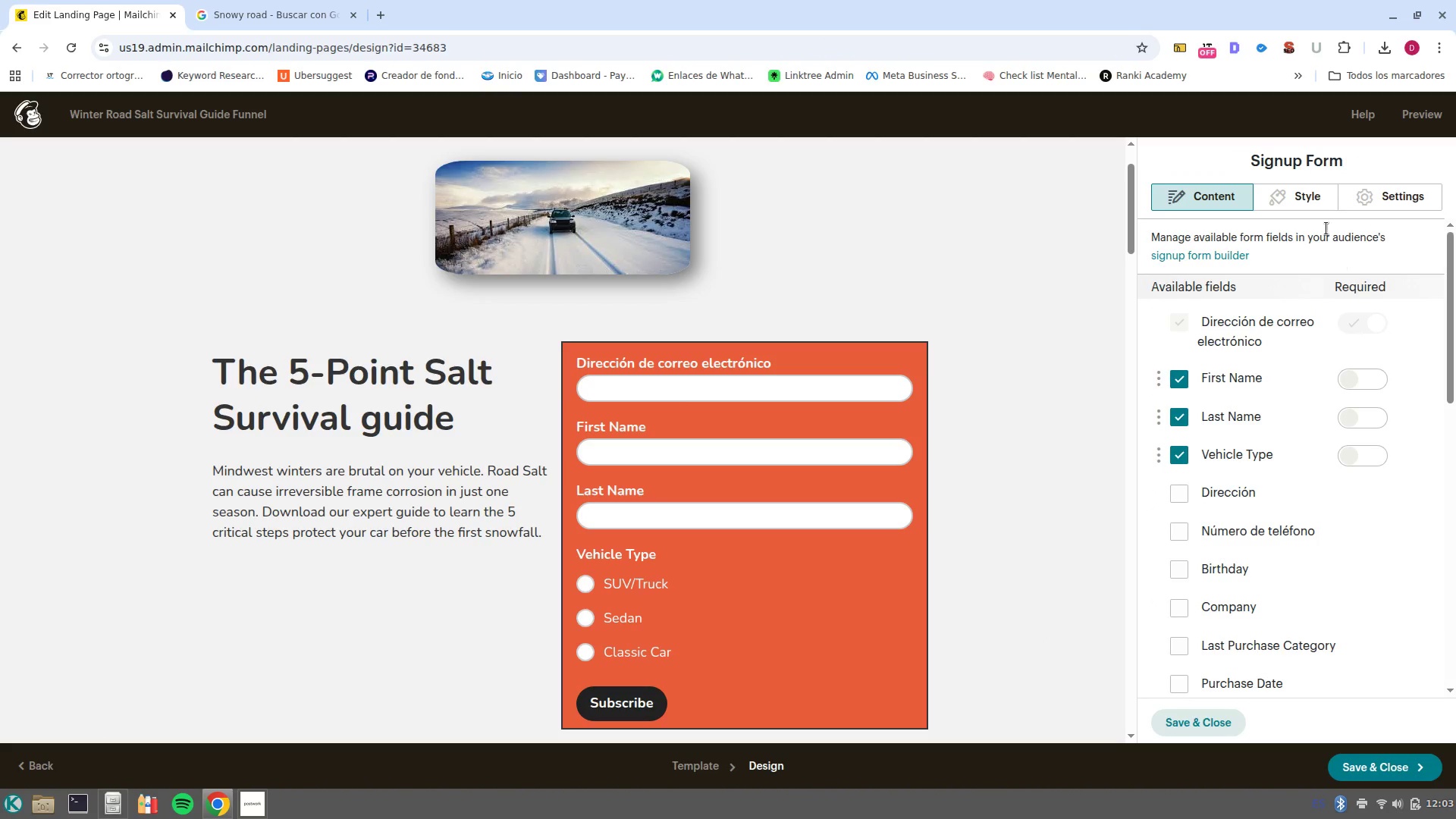 
left_click([1303, 202])
 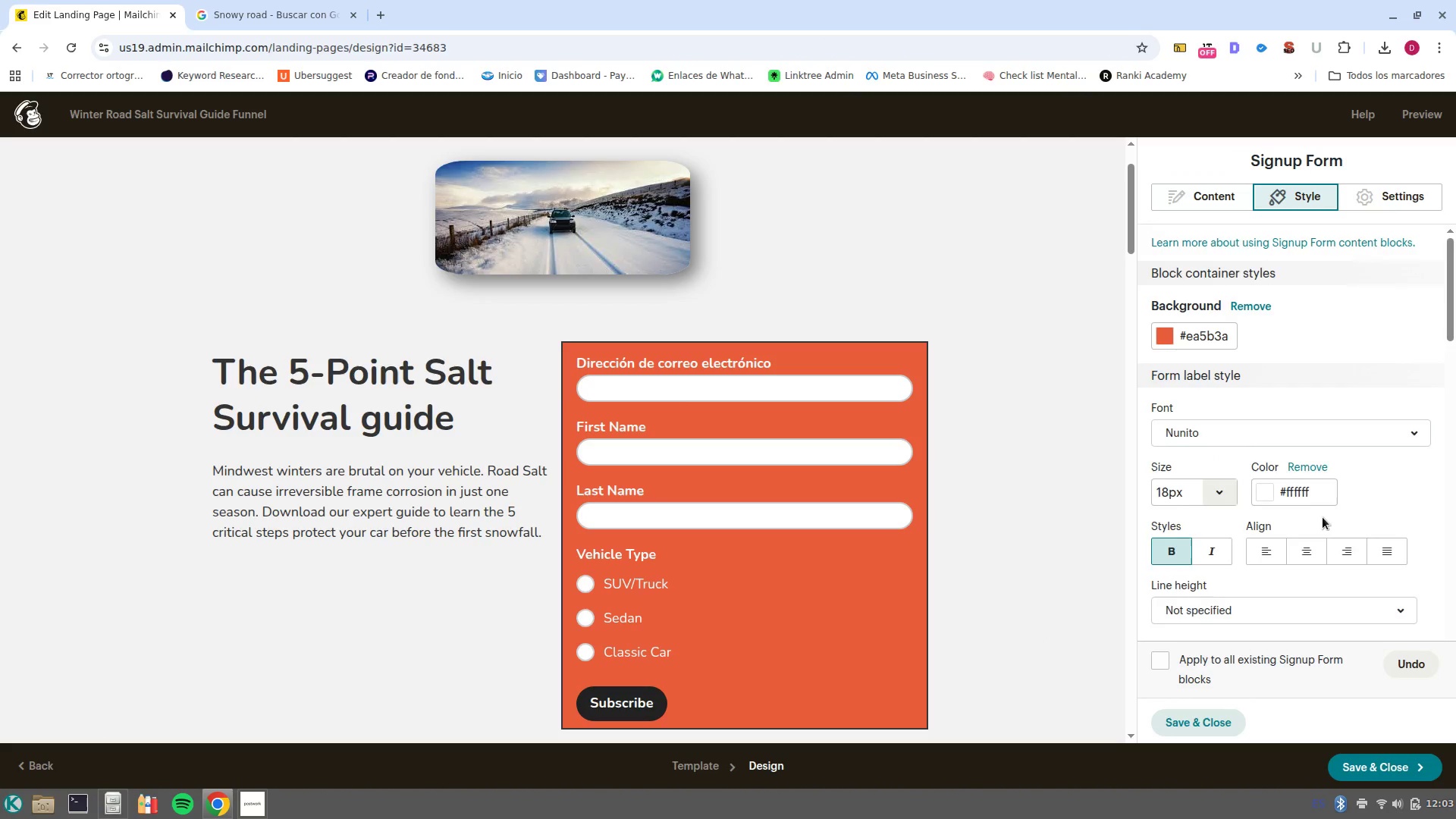 
scroll: coordinate [1321, 524], scroll_direction: down, amount: 10.0
 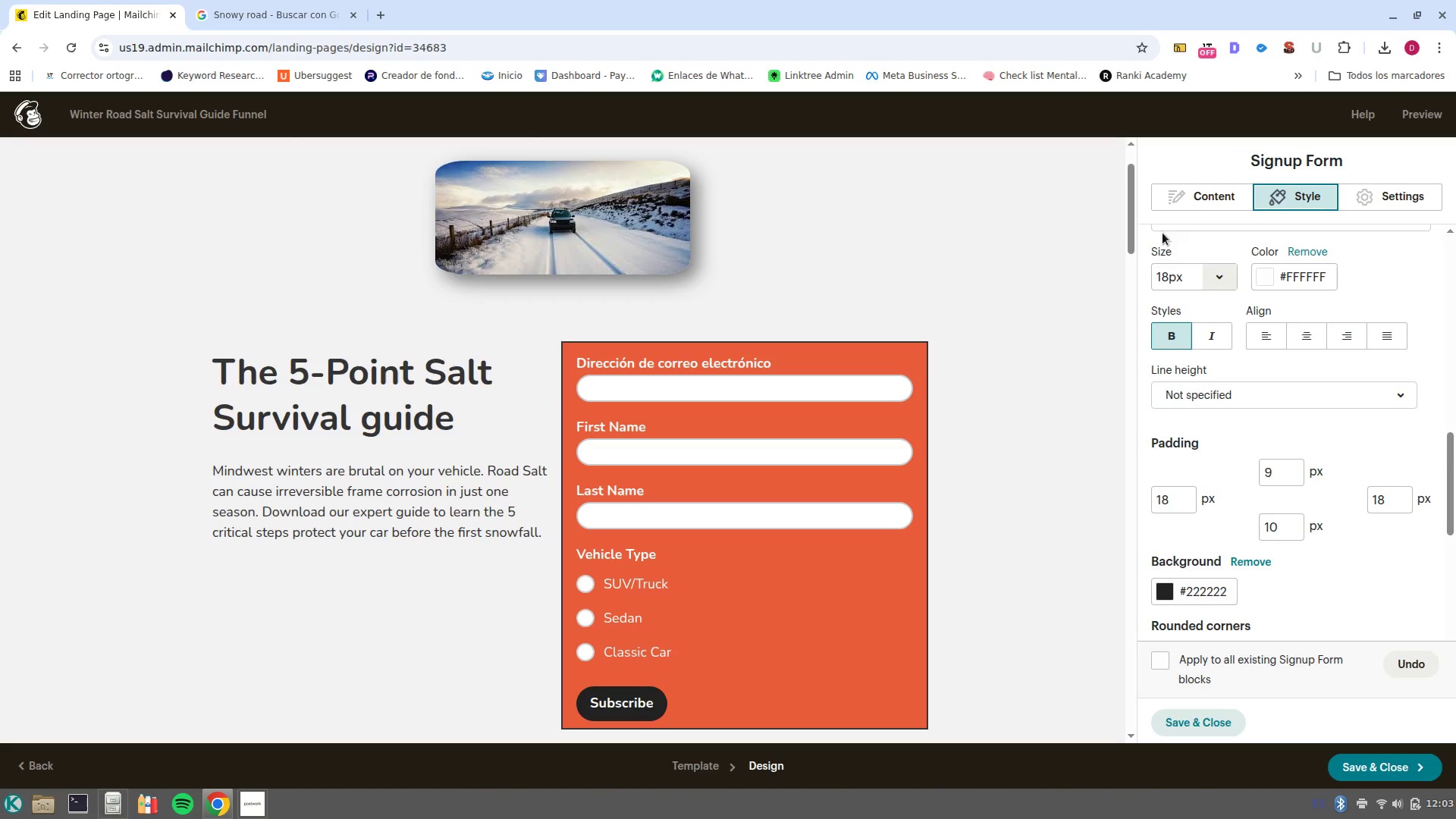 
left_click([1194, 184])
 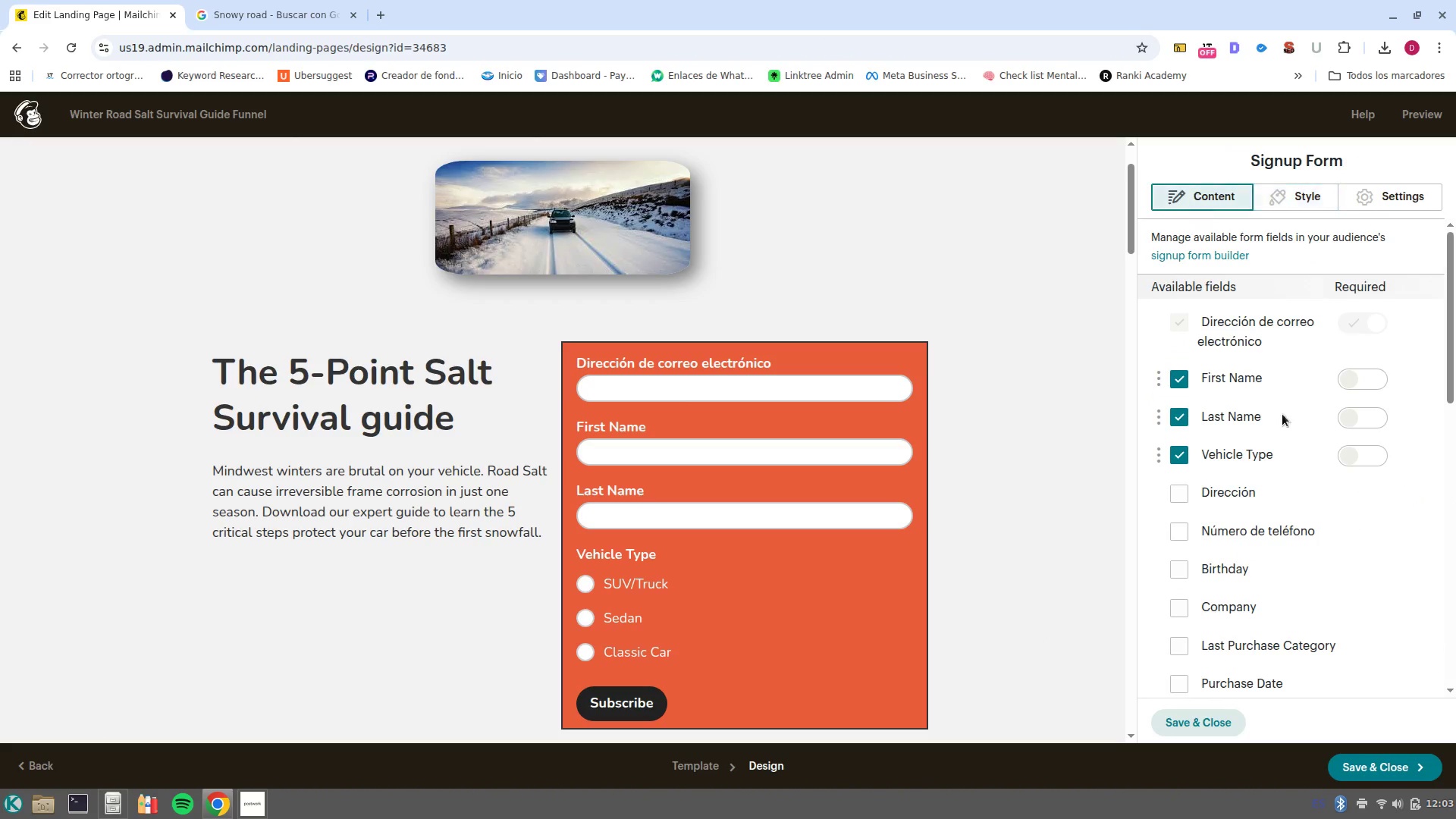 
scroll: coordinate [1289, 506], scroll_direction: down, amount: 9.0
 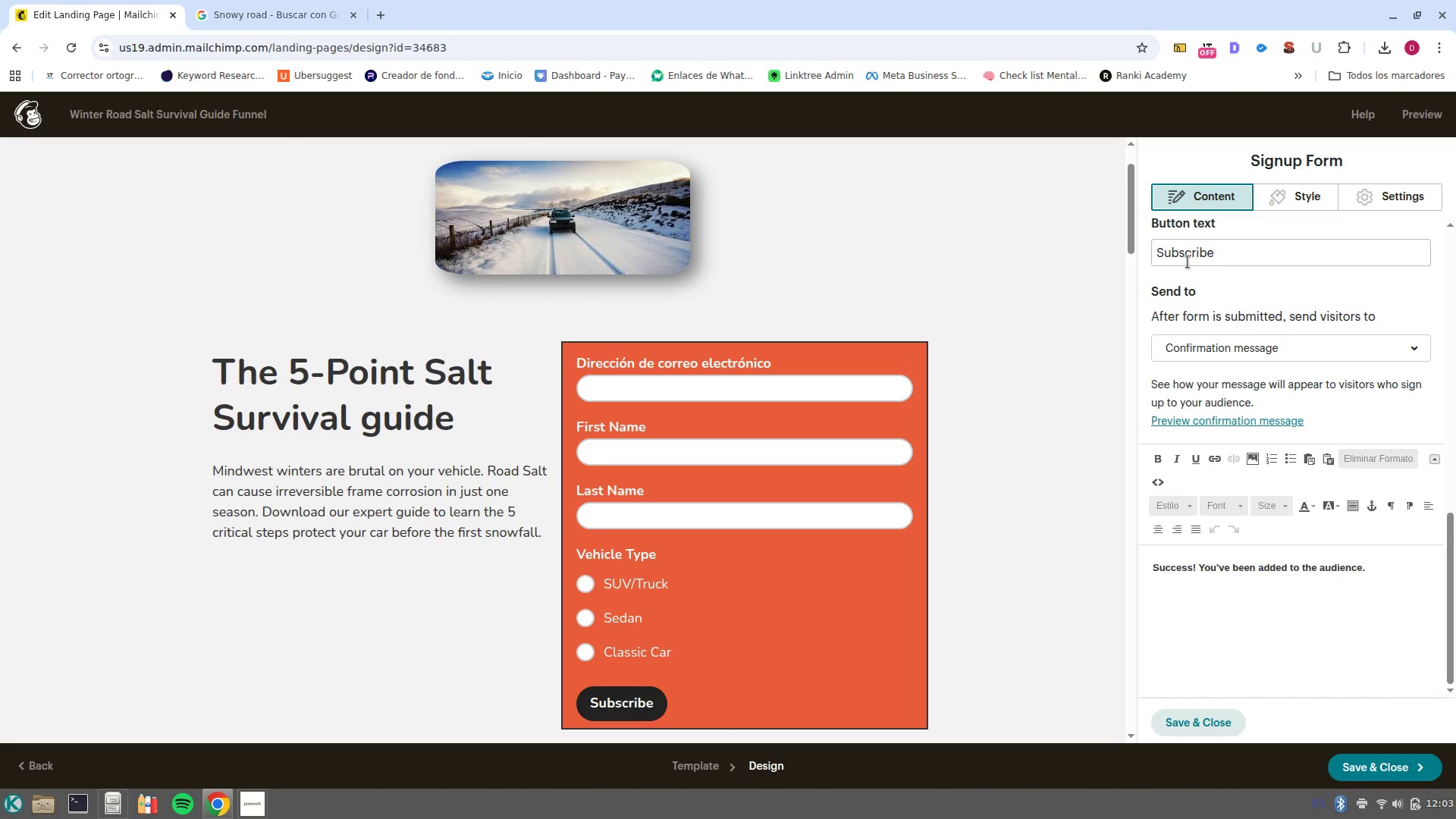 
double_click([1180, 261])
 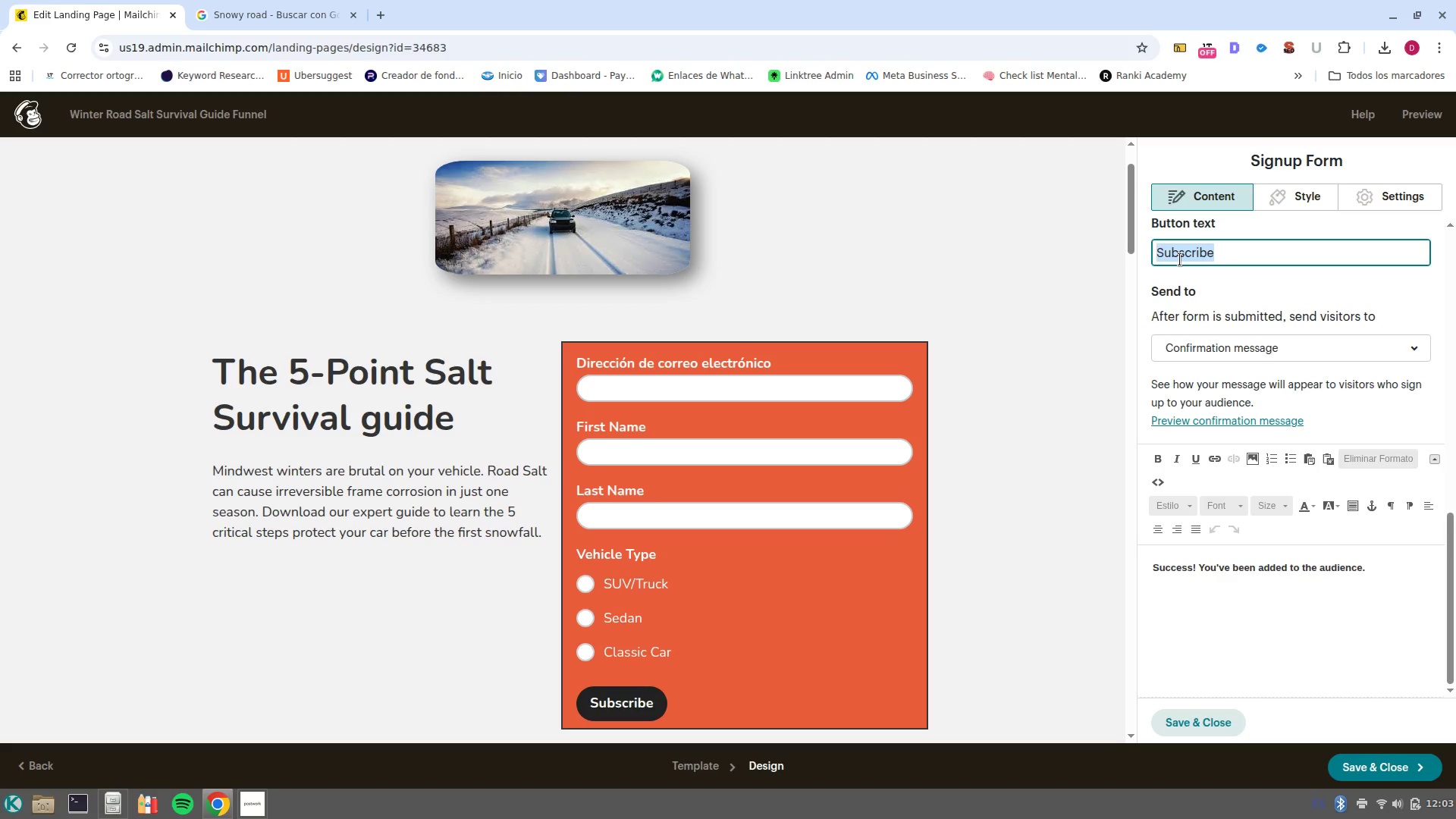 
type(Get my)
 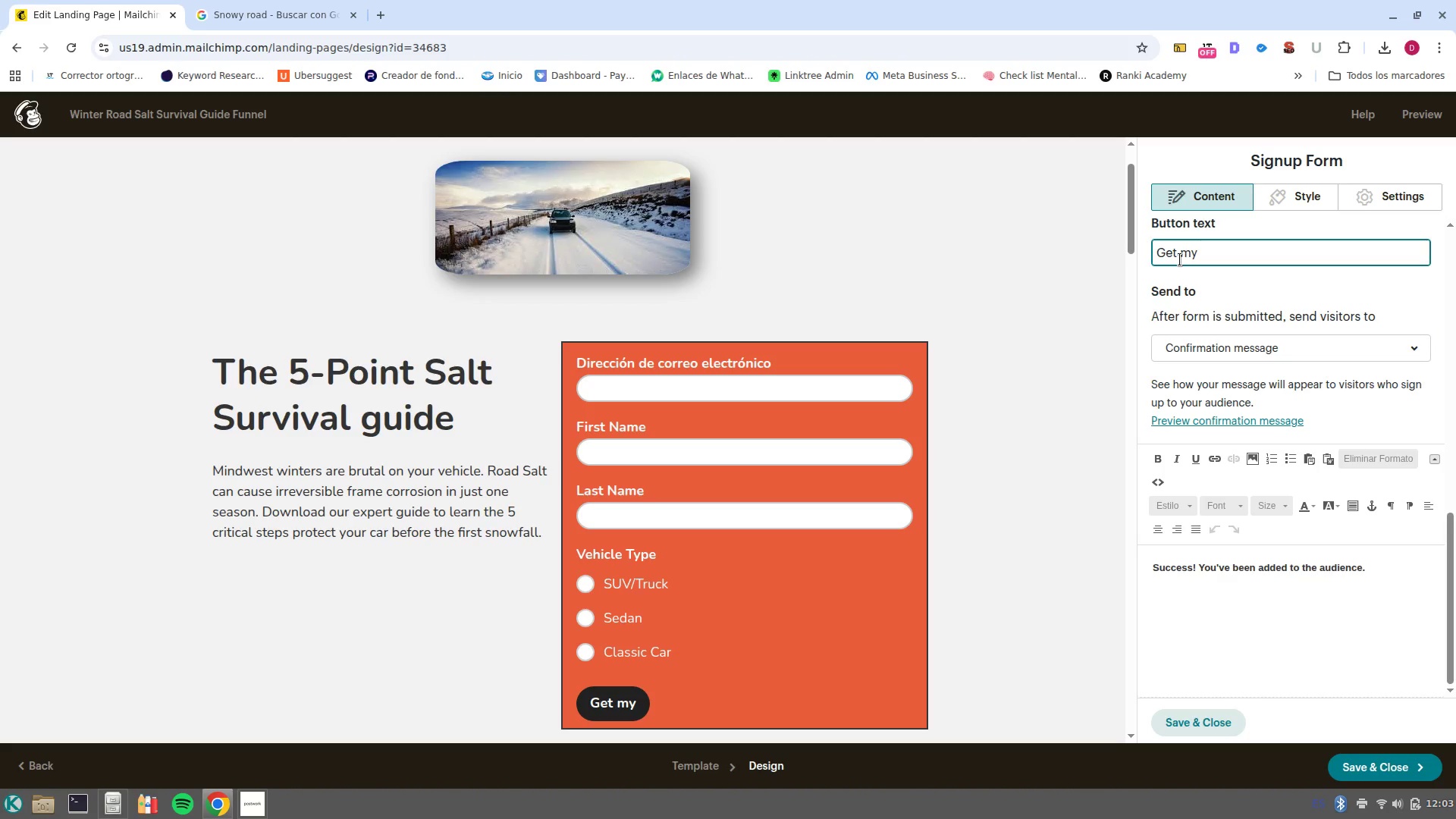 
type( fre)
 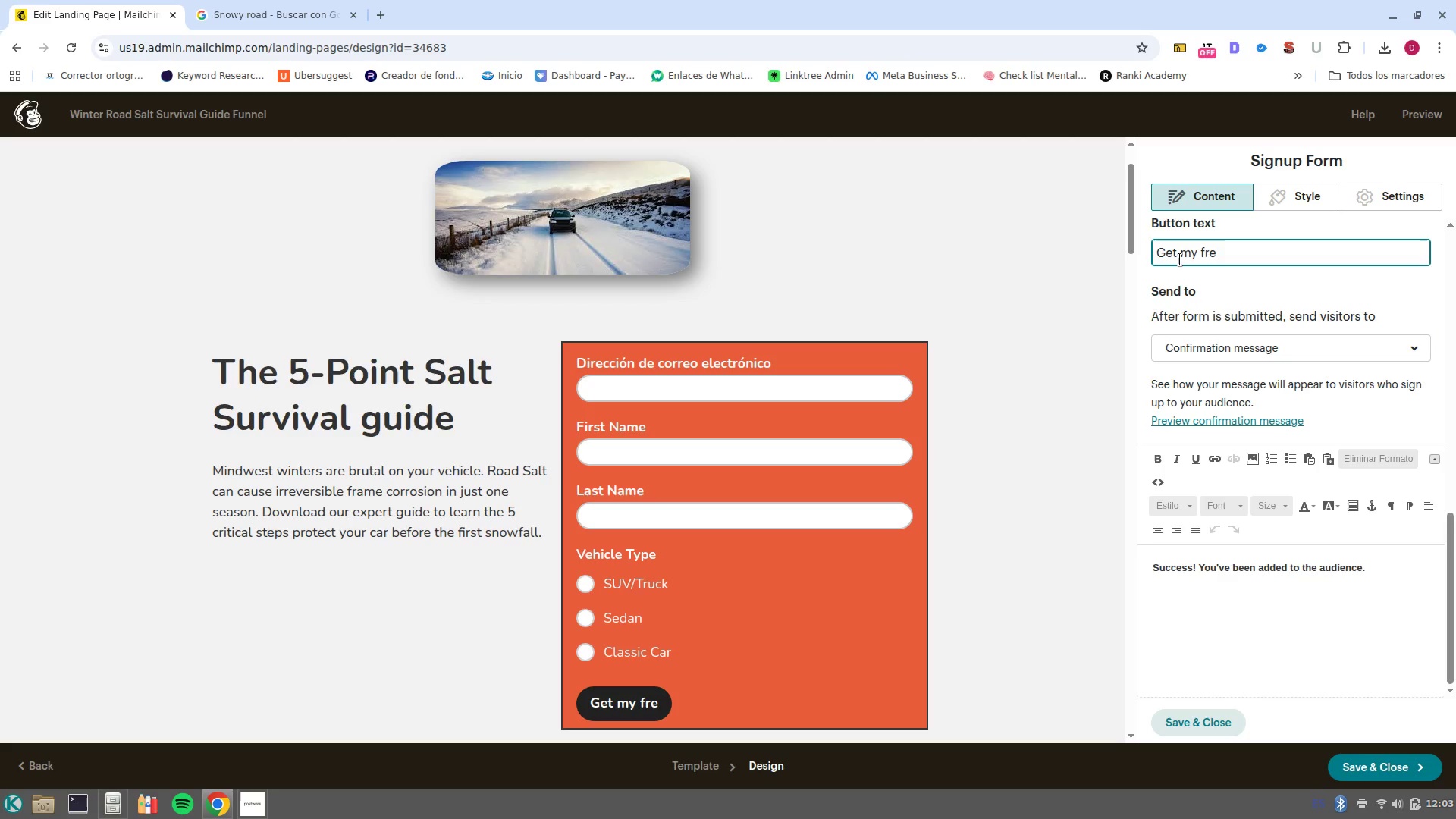 
key(ArrowLeft)
 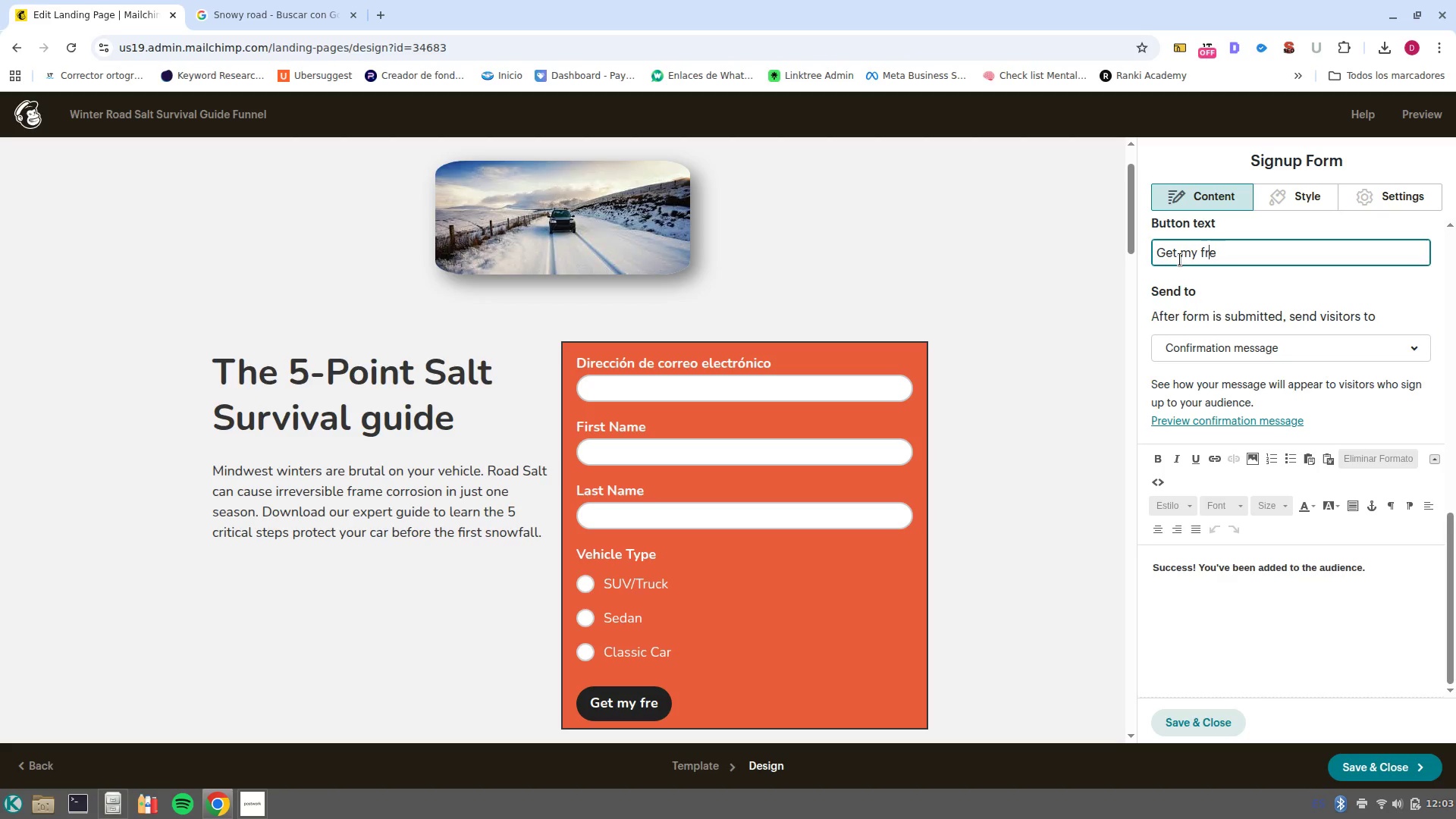 
key(ArrowLeft)
 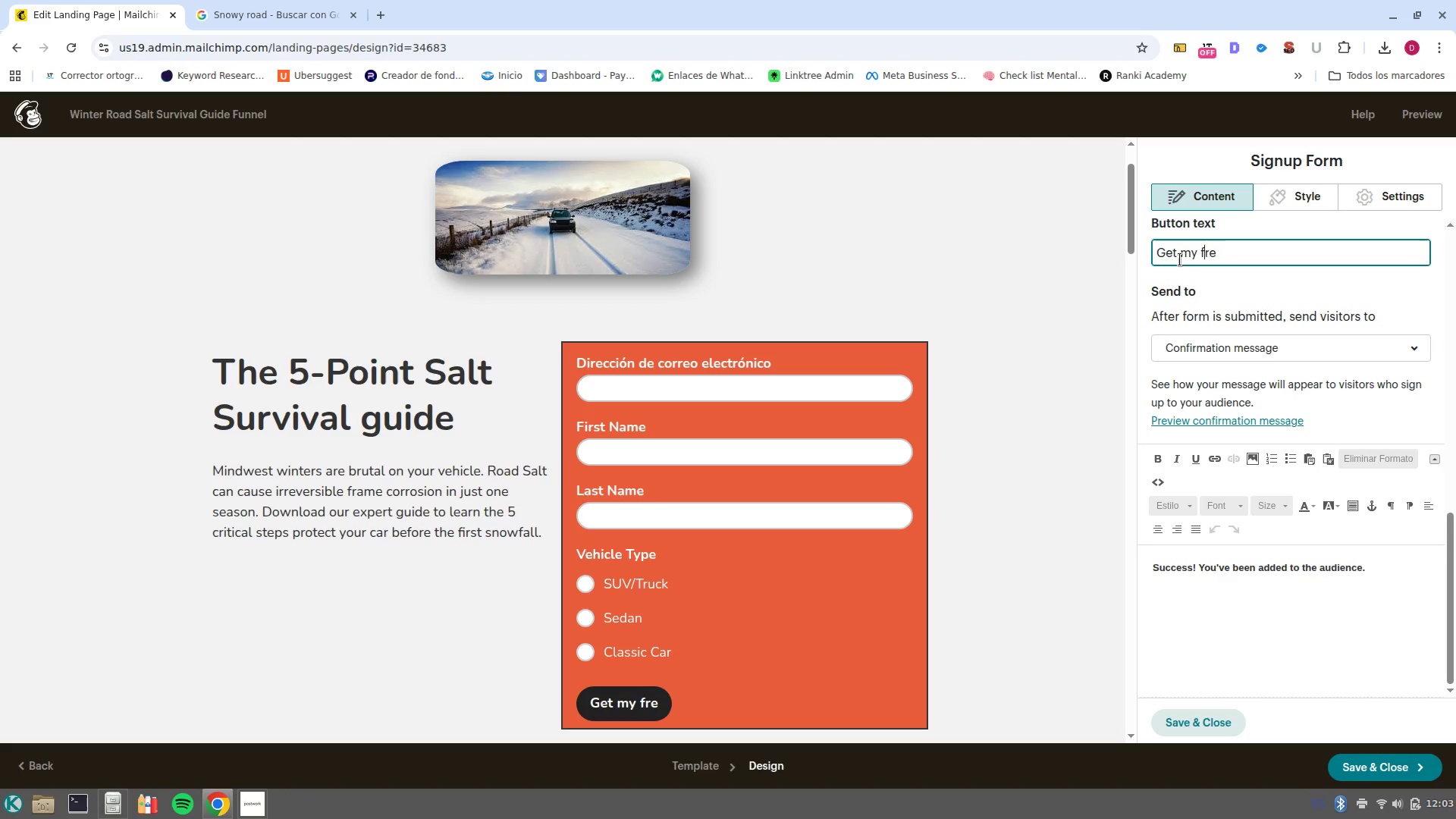 
key(Backspace)
 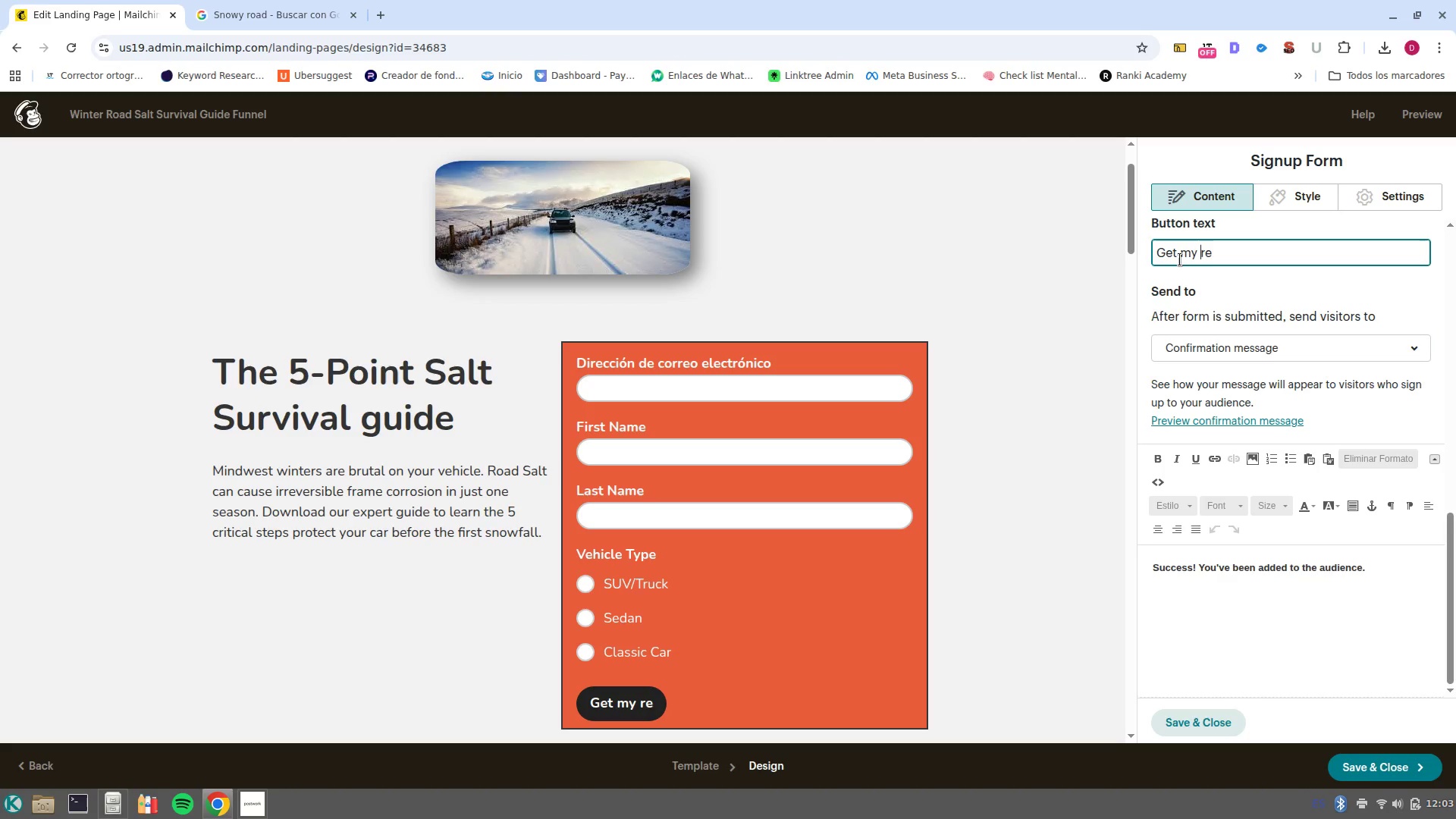 
key(Shift+ShiftLeft)
 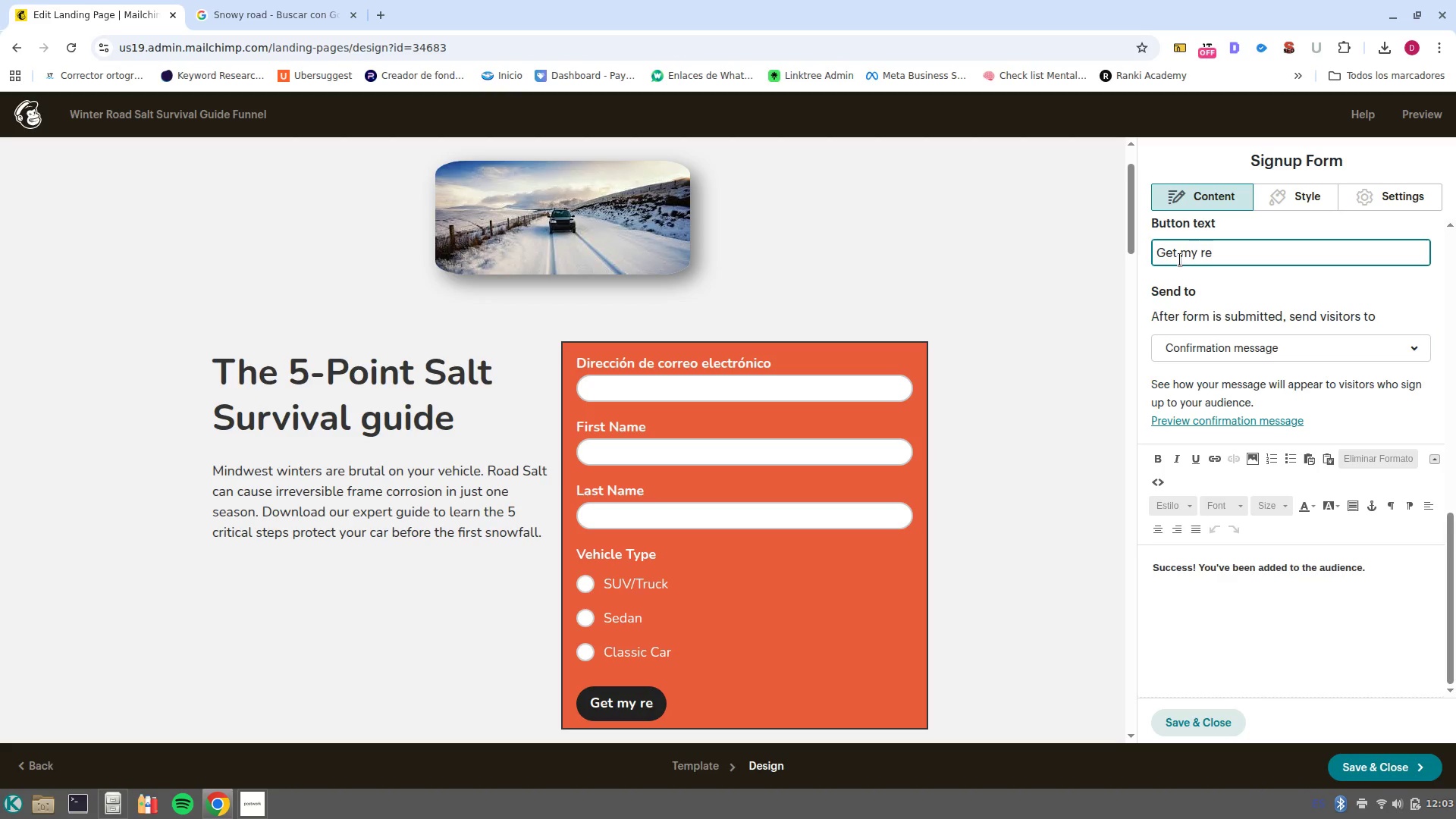 
key(Shift+F)
 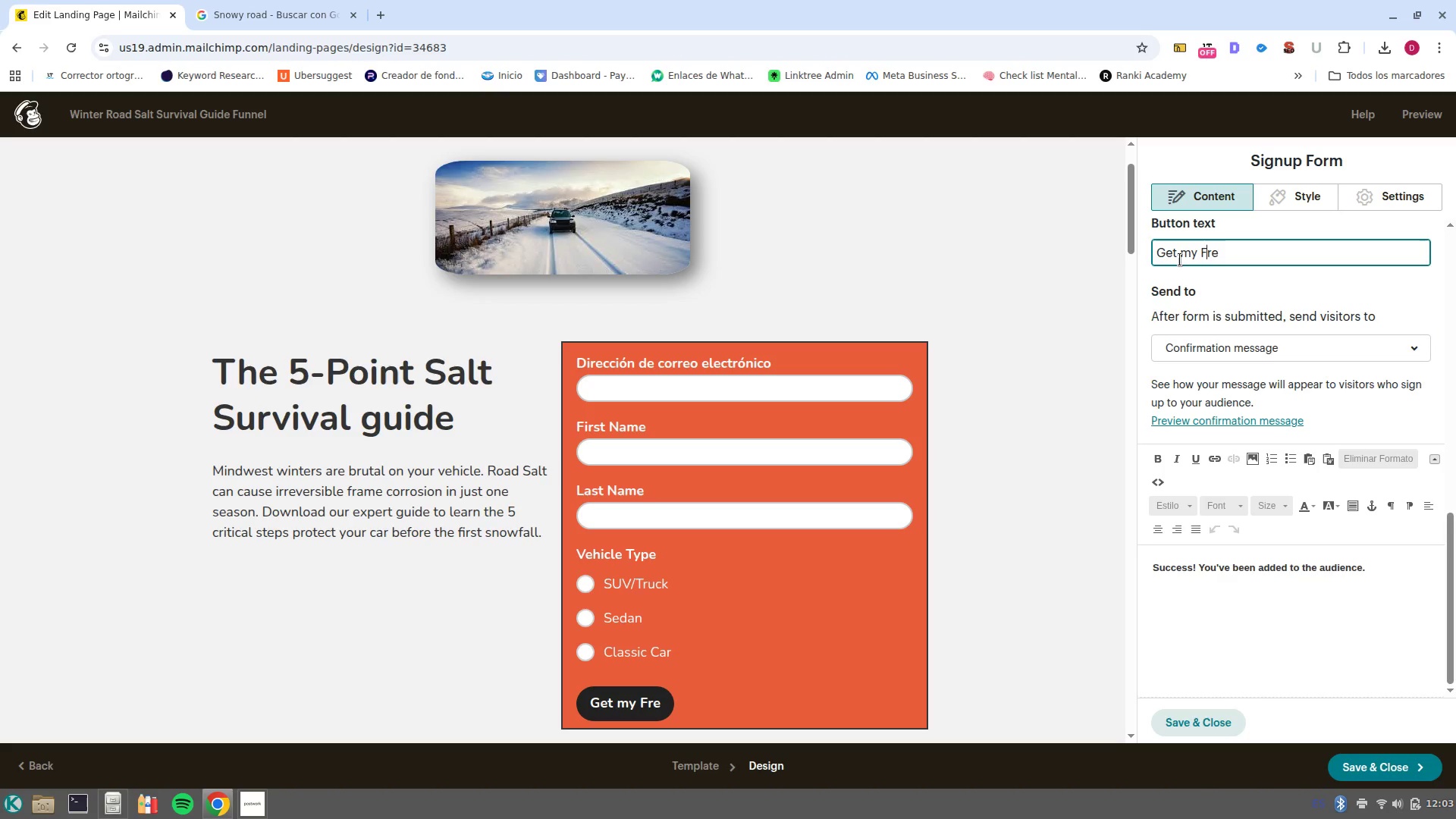 
key(Control+ArrowRight)
 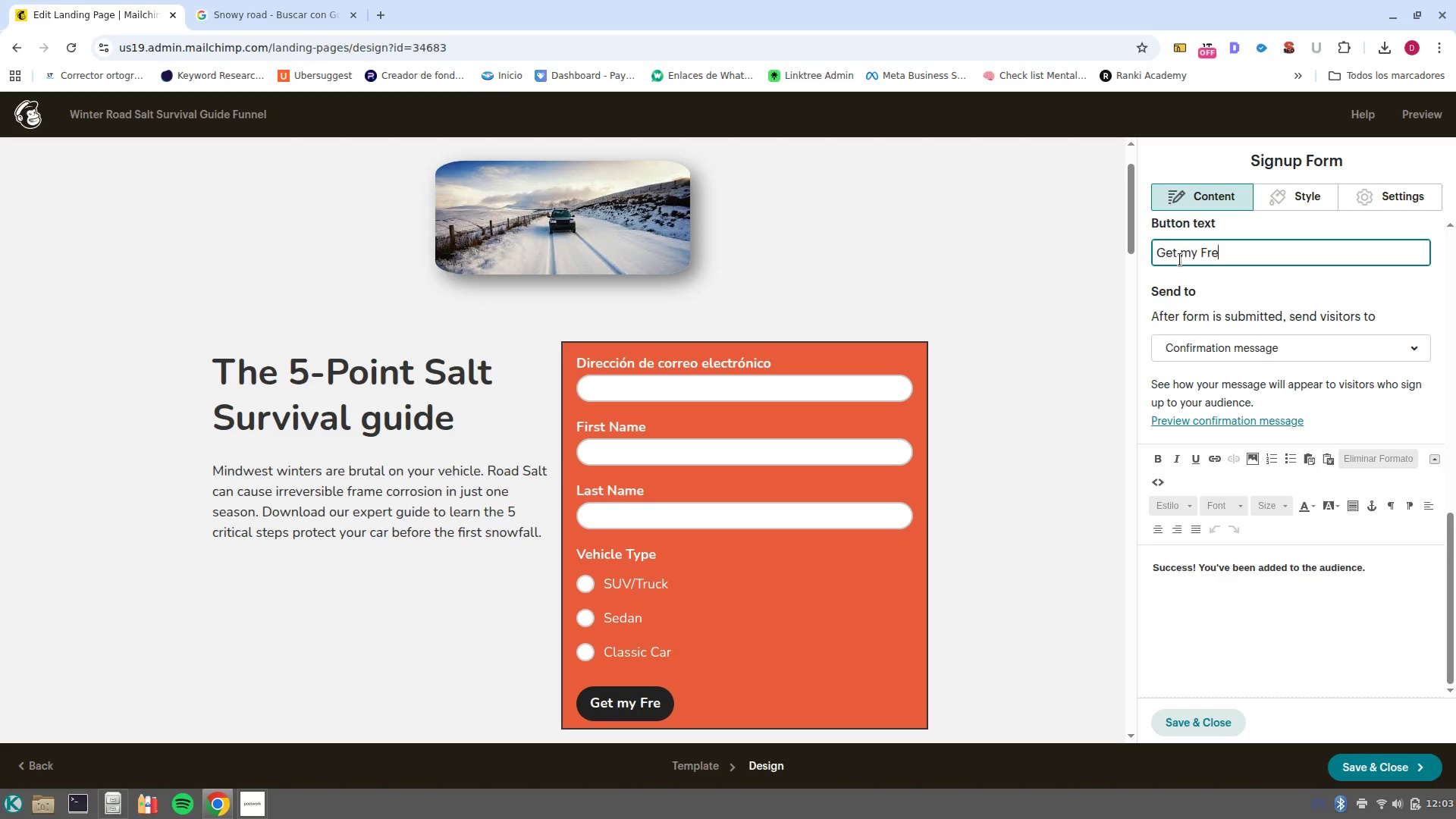 
type(e Guide)
 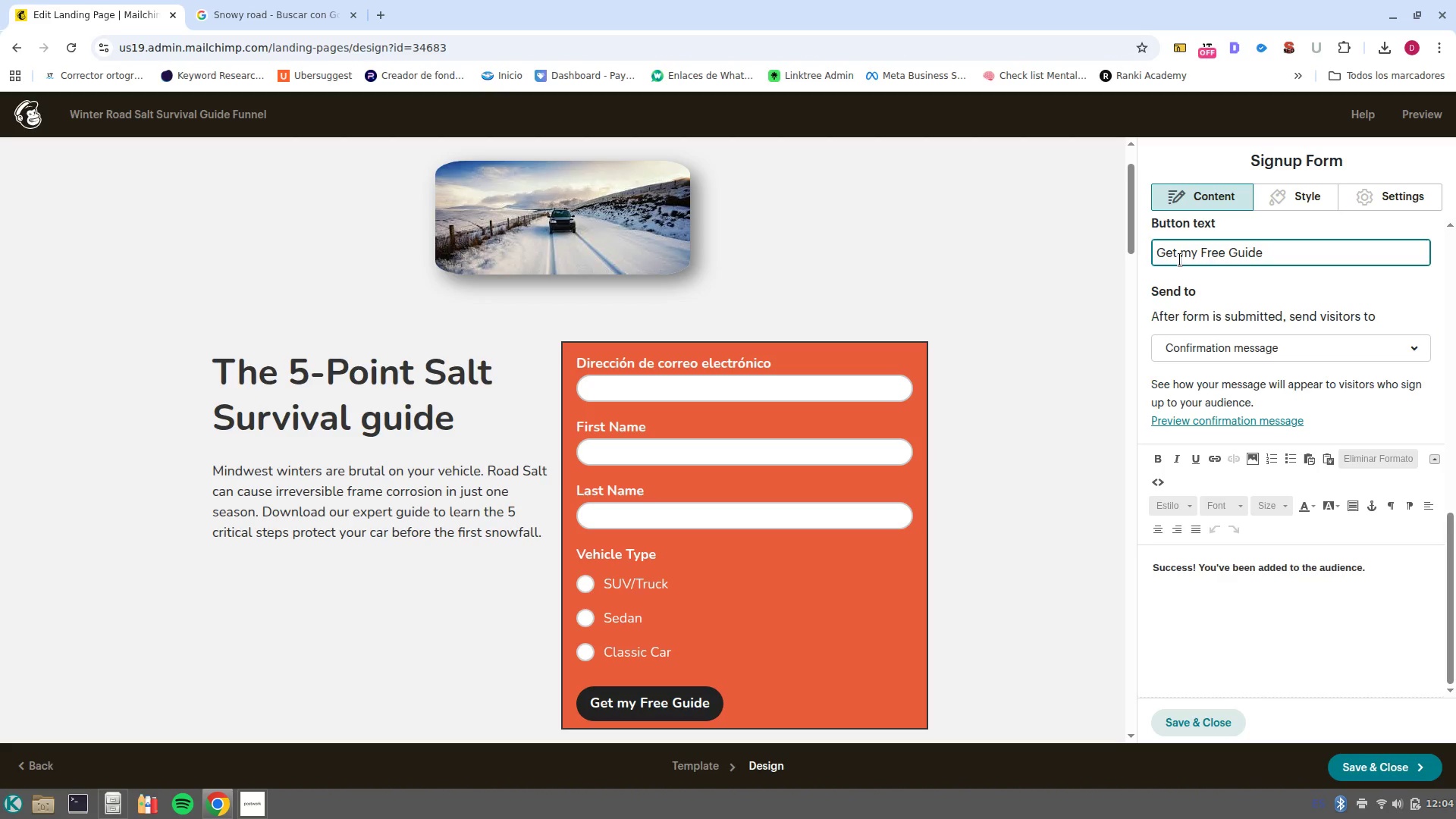 
wait(5.91)
 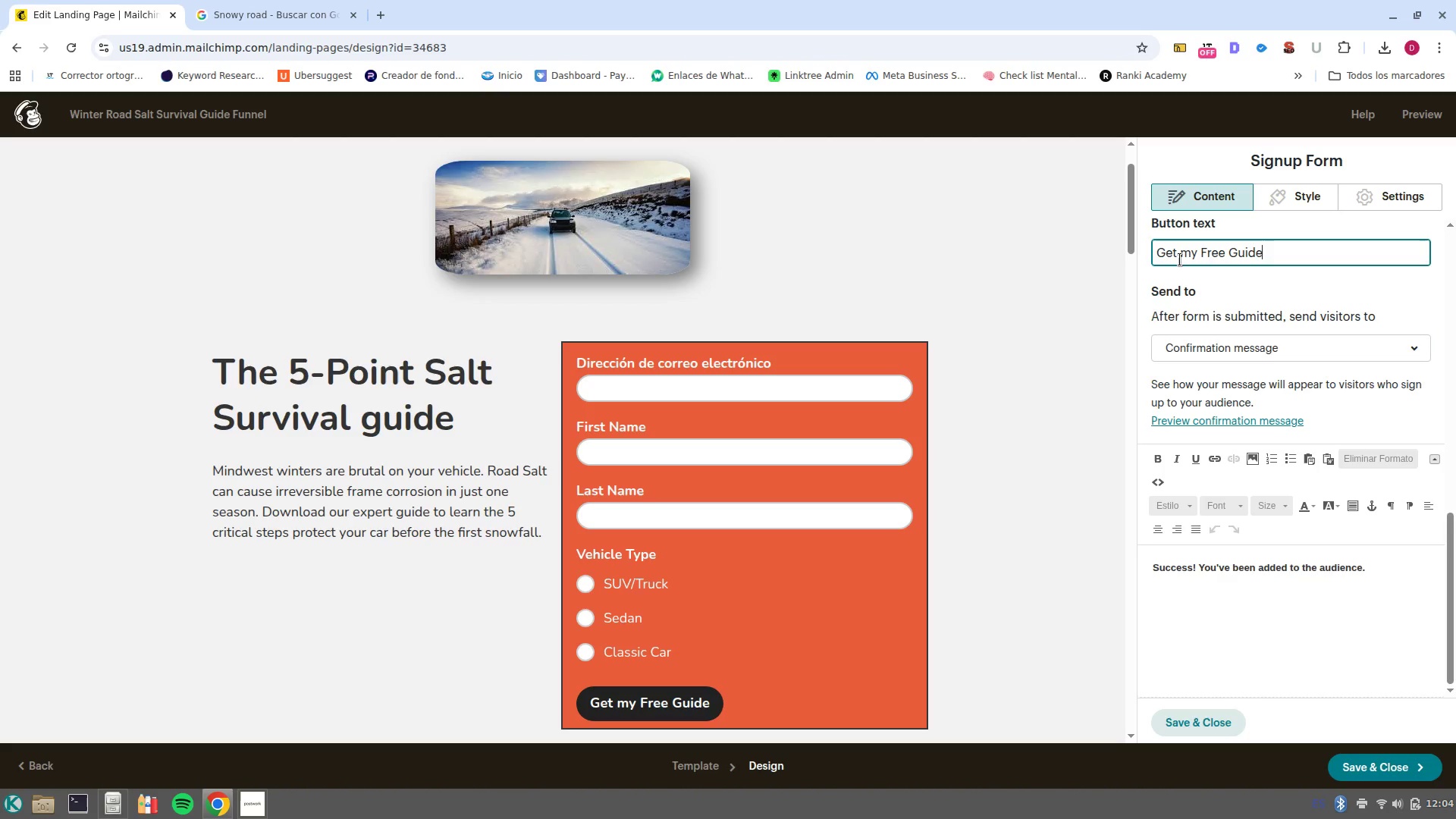 
scroll: coordinate [1103, 655], scroll_direction: down, amount: 6.0
 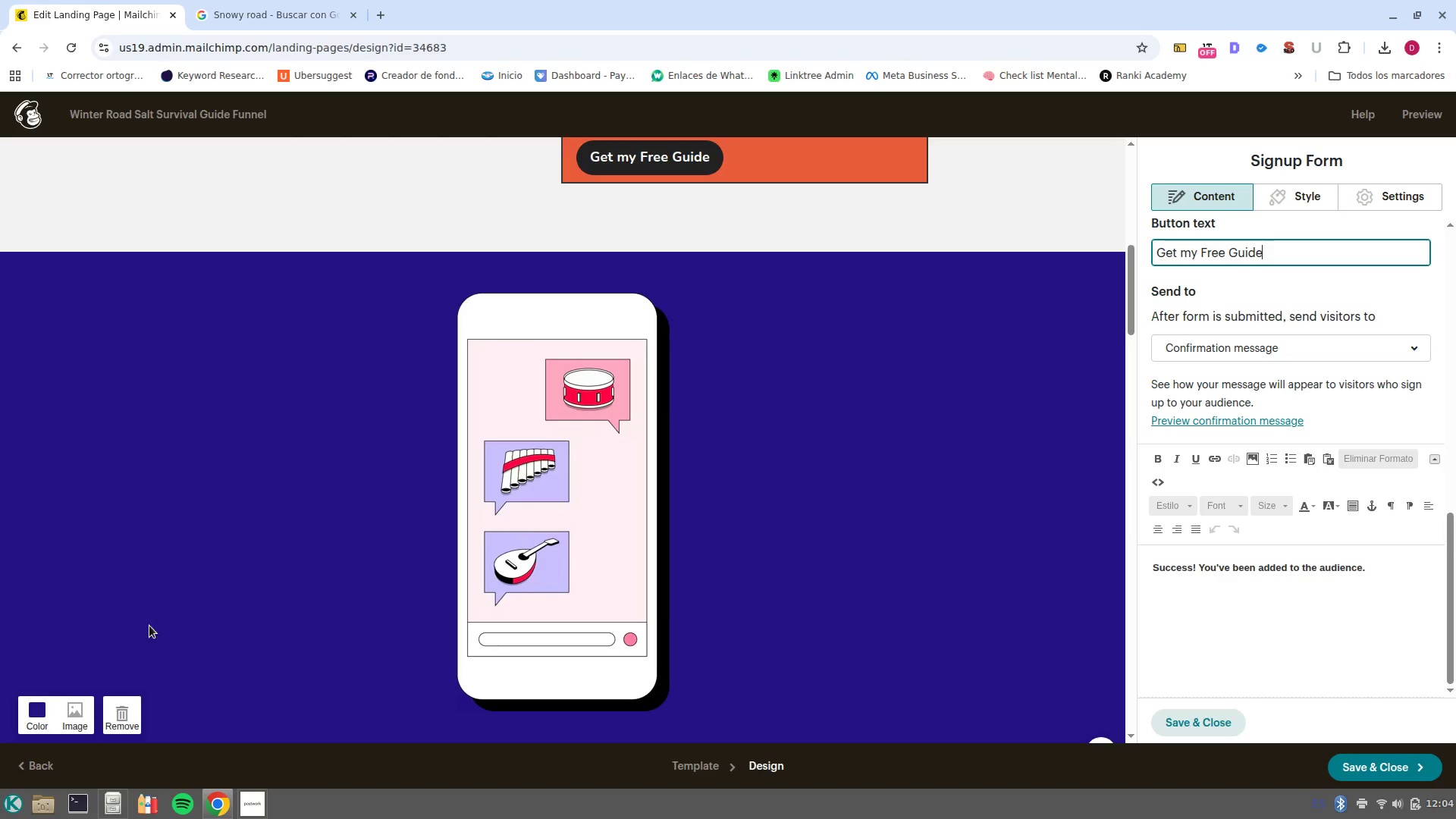 
left_click([121, 730])
 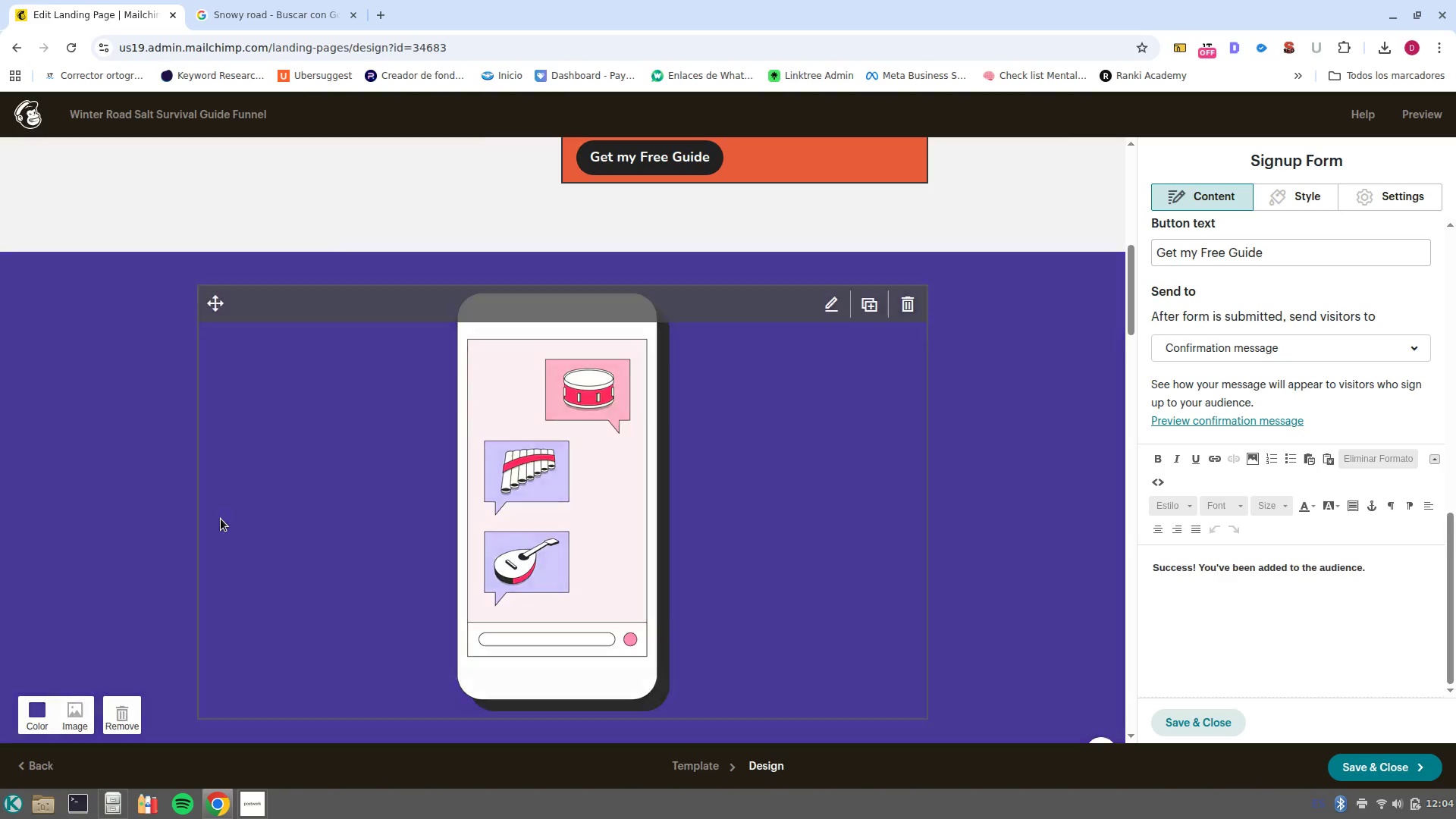 
scroll: coordinate [221, 519], scroll_direction: down, amount: 2.0
 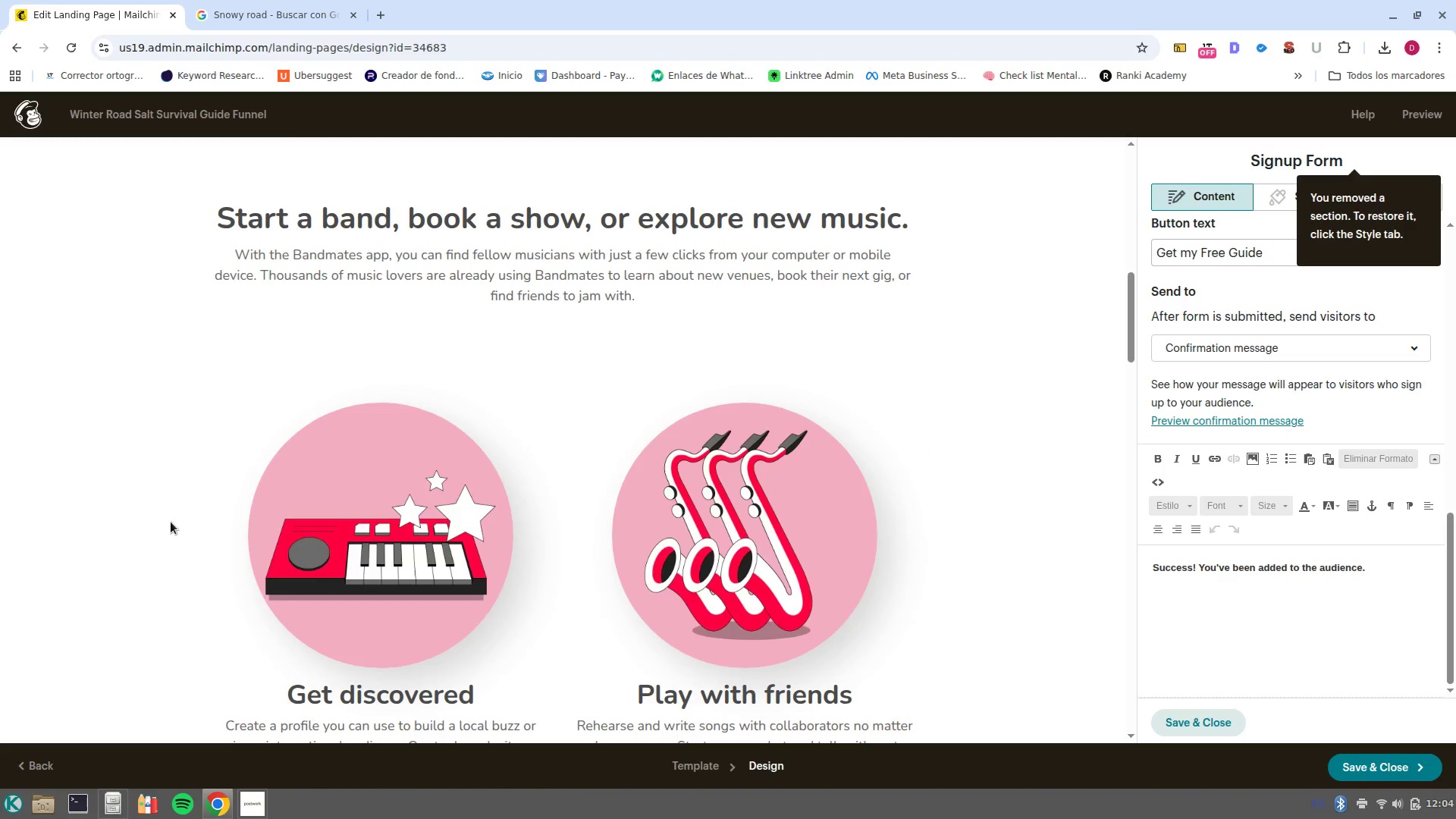 
scroll: coordinate [193, 499], scroll_direction: up, amount: 3.0
 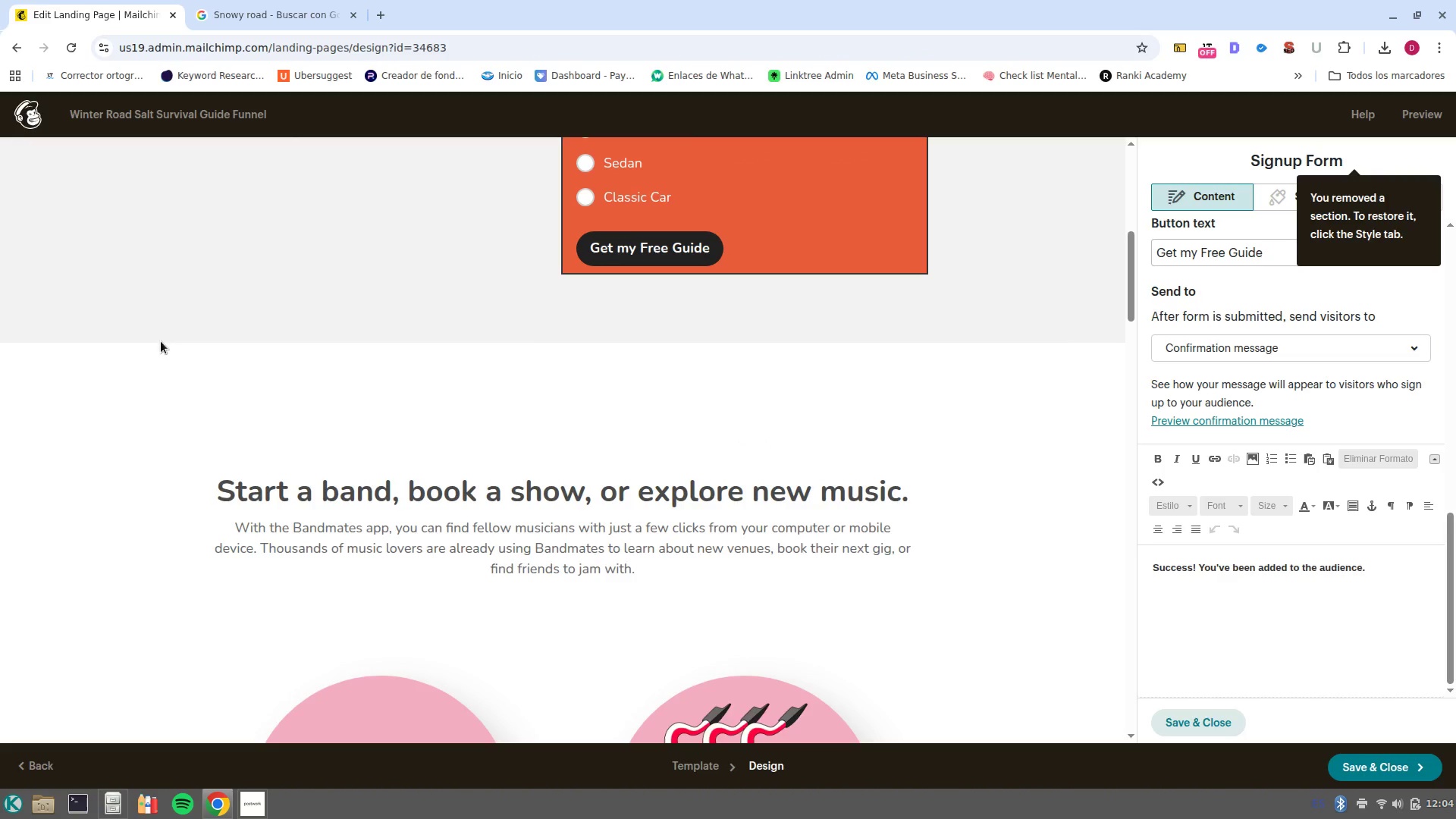 
scroll: coordinate [134, 335], scroll_direction: down, amount: 8.0
 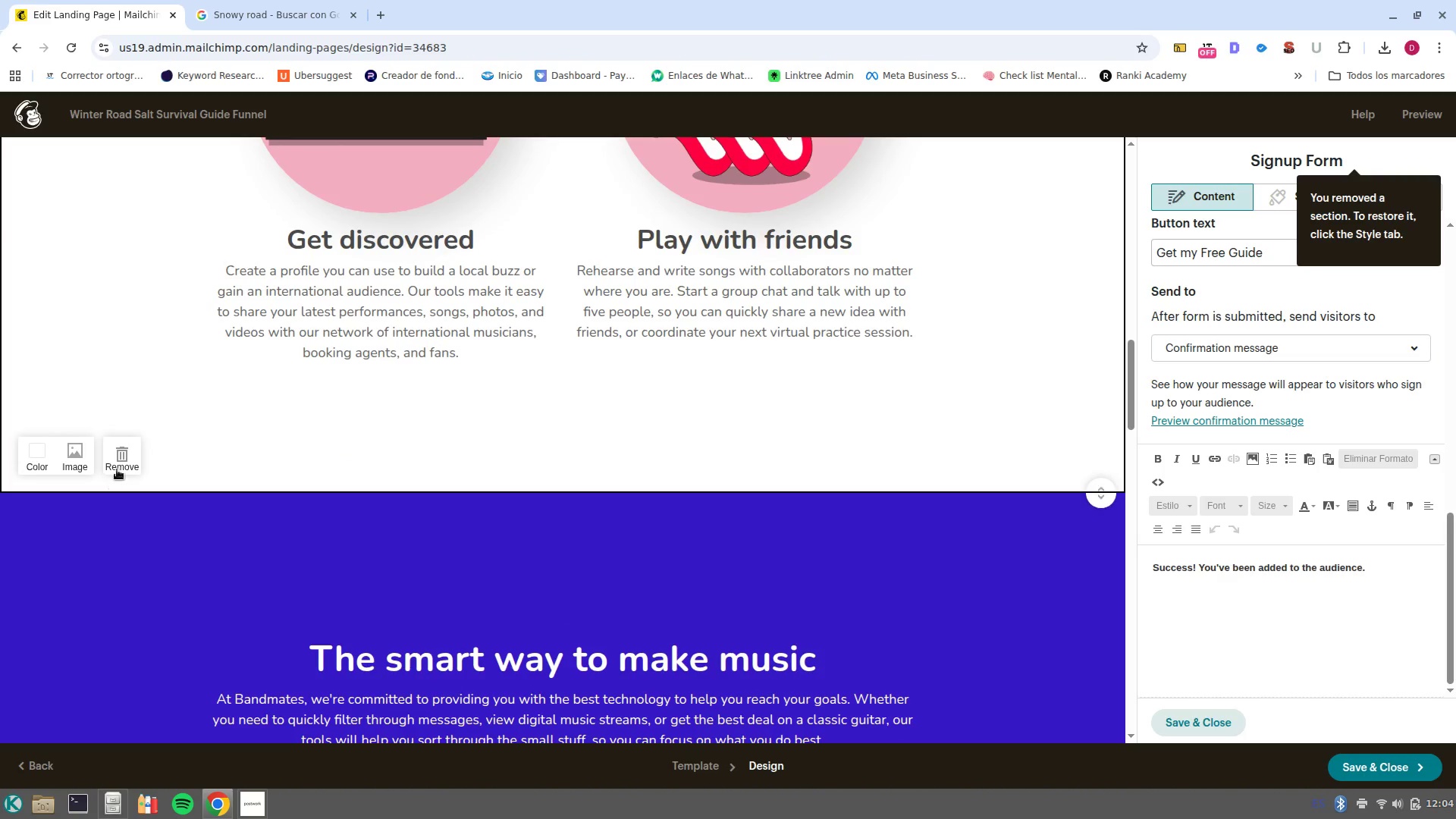 
left_click([118, 460])
 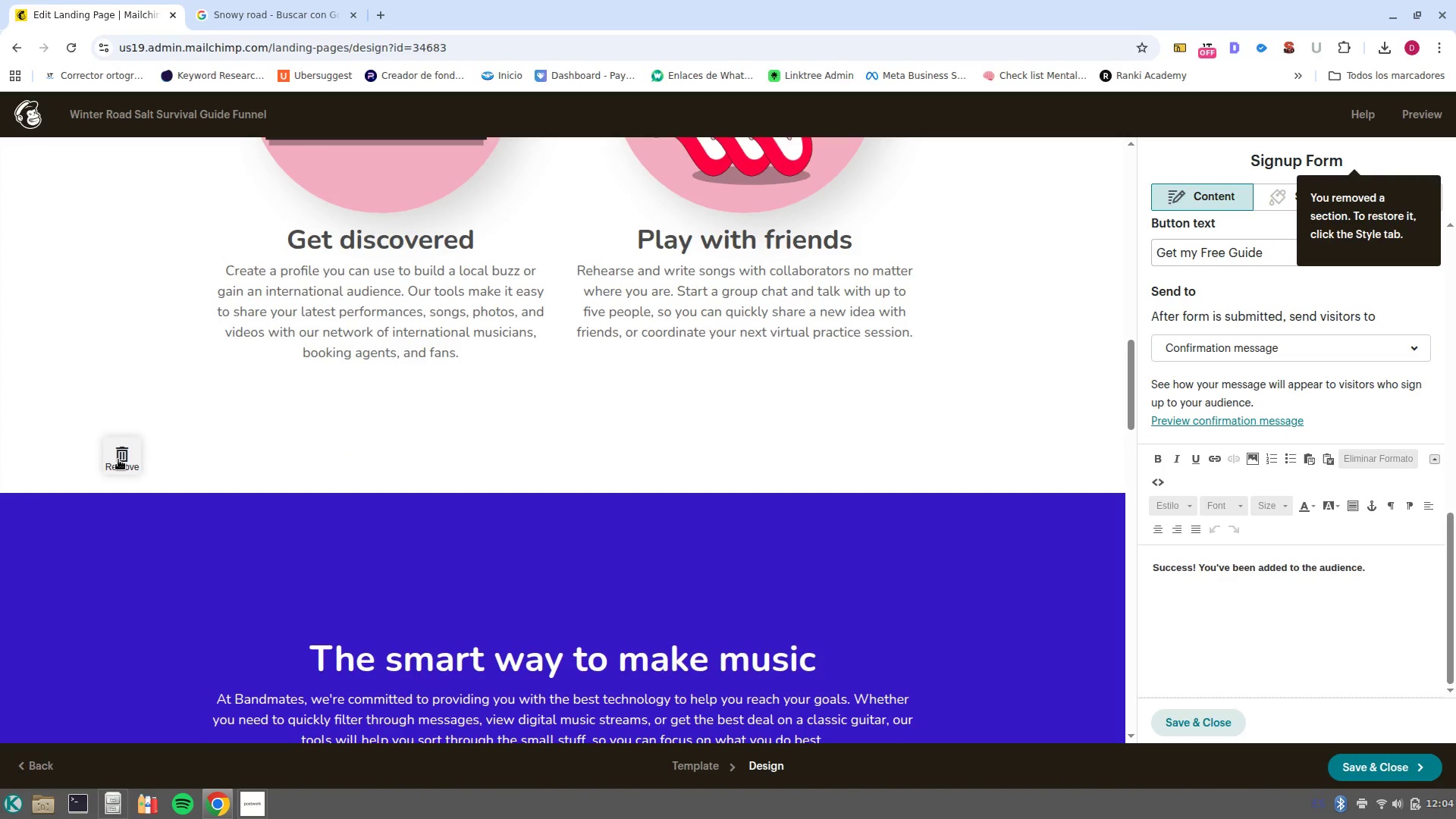 
scroll: coordinate [118, 460], scroll_direction: none, amount: 0.0
 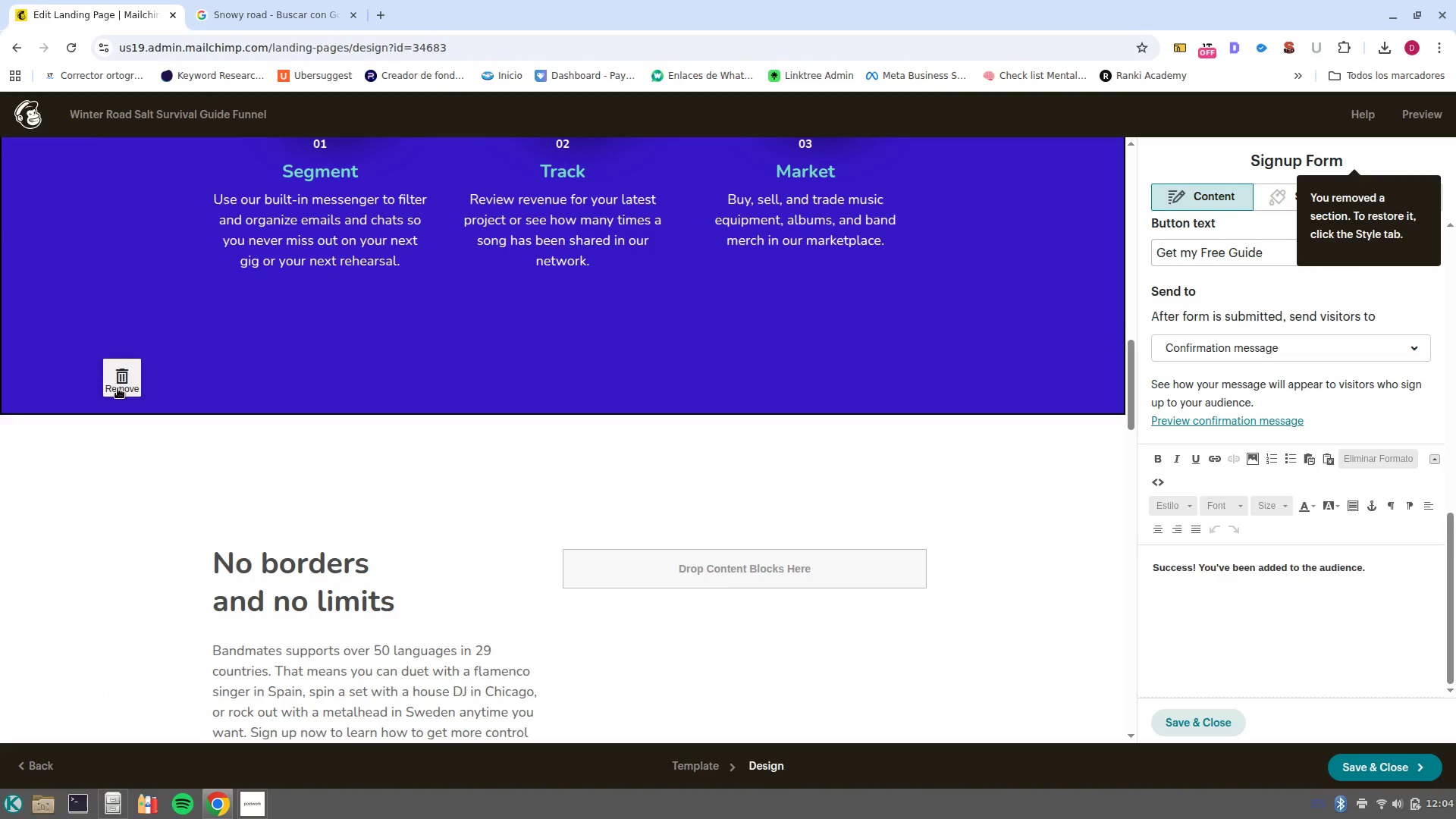 
left_click([121, 391])
 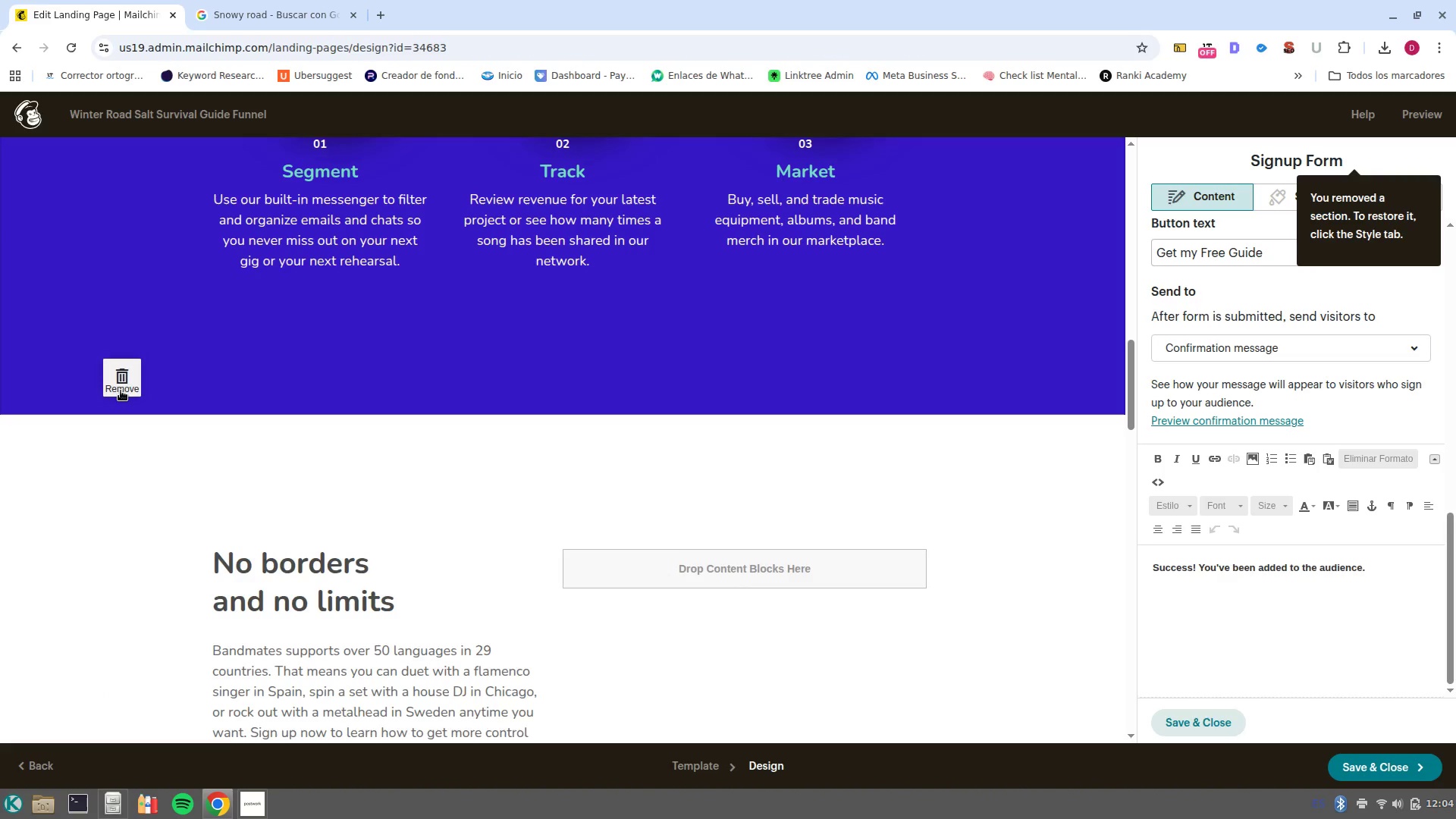 
scroll: coordinate [152, 441], scroll_direction: down, amount: 29.0
 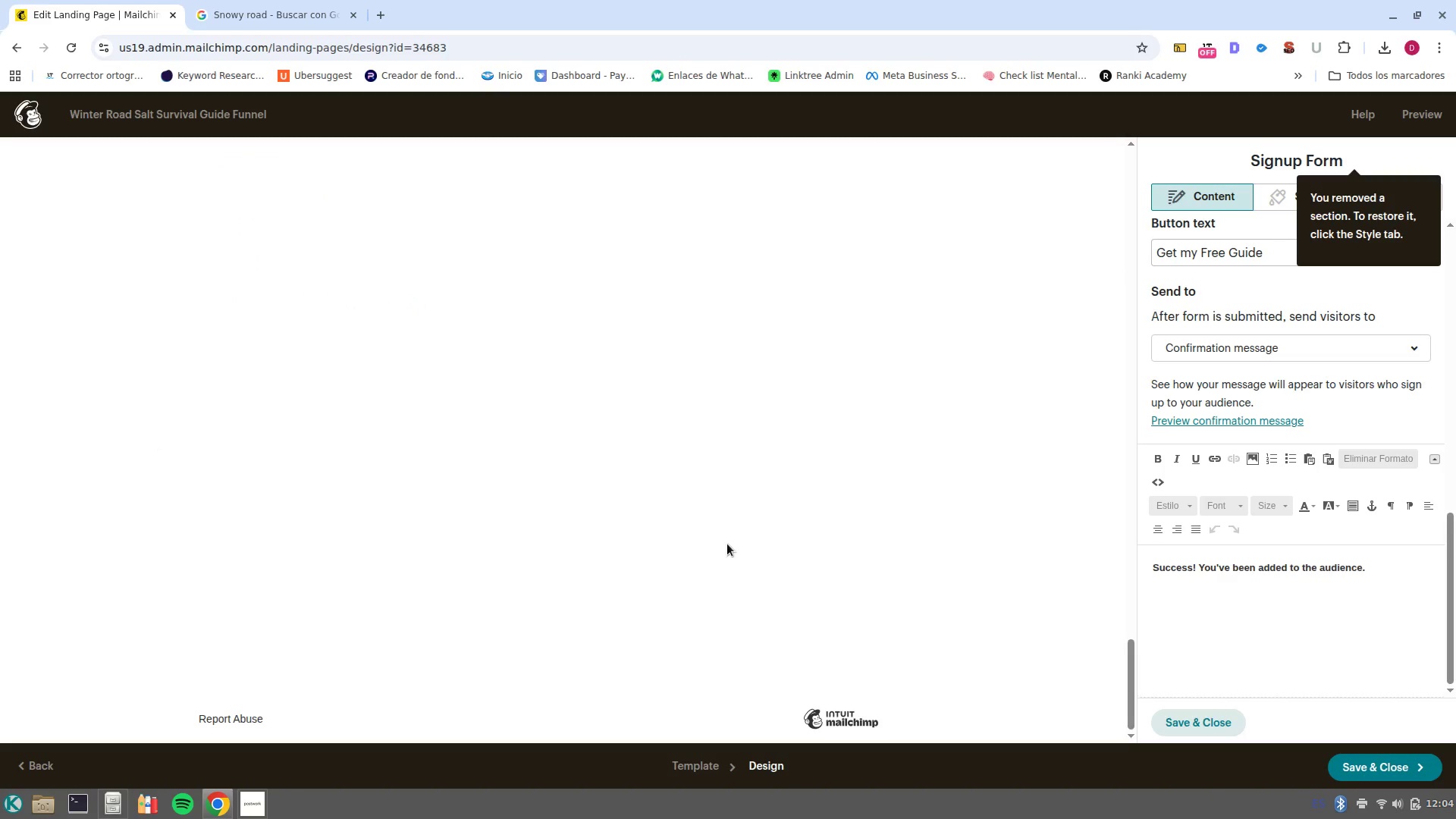 
scroll: coordinate [780, 547], scroll_direction: up, amount: 31.0
 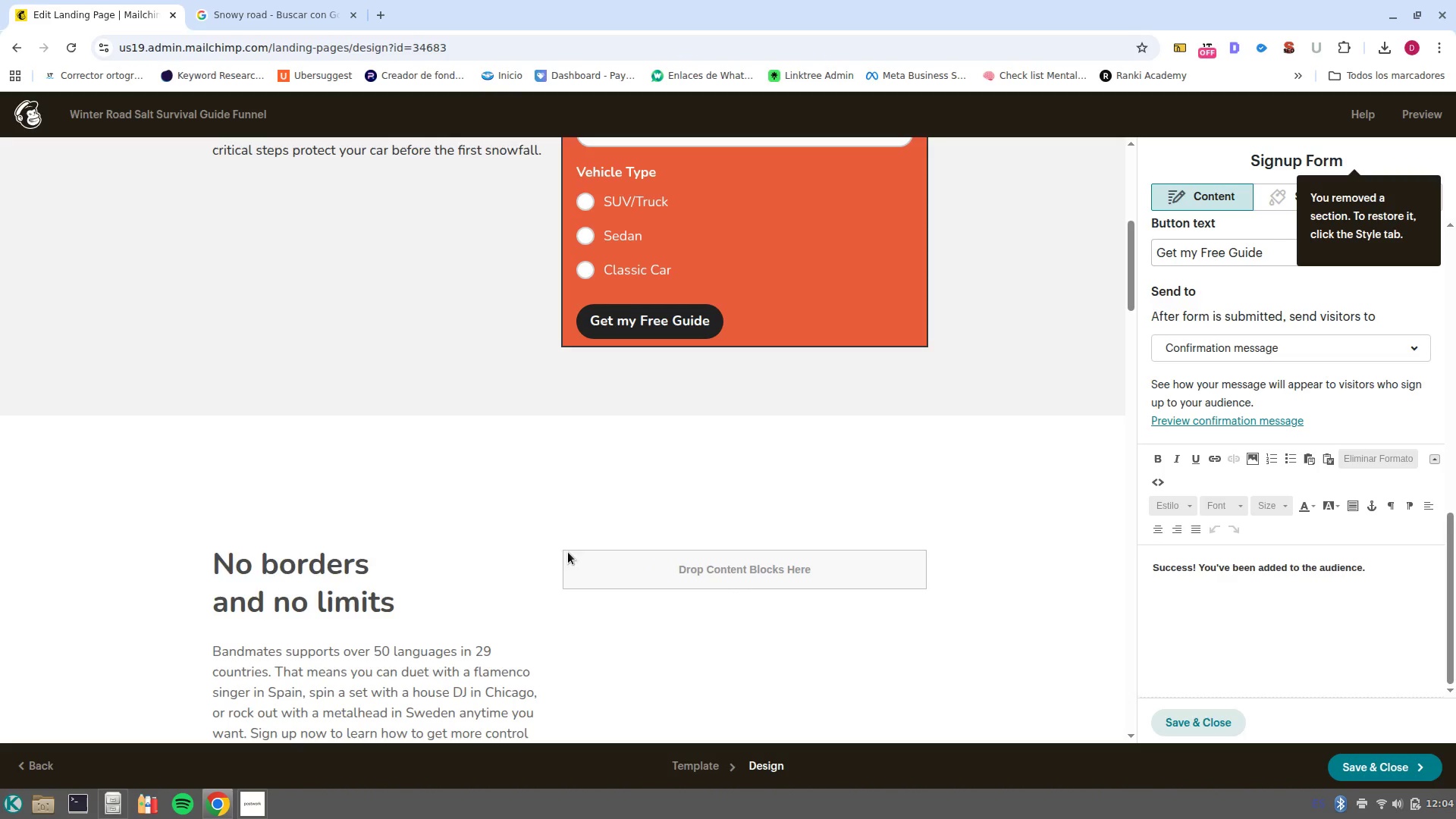 
left_click([544, 561])
 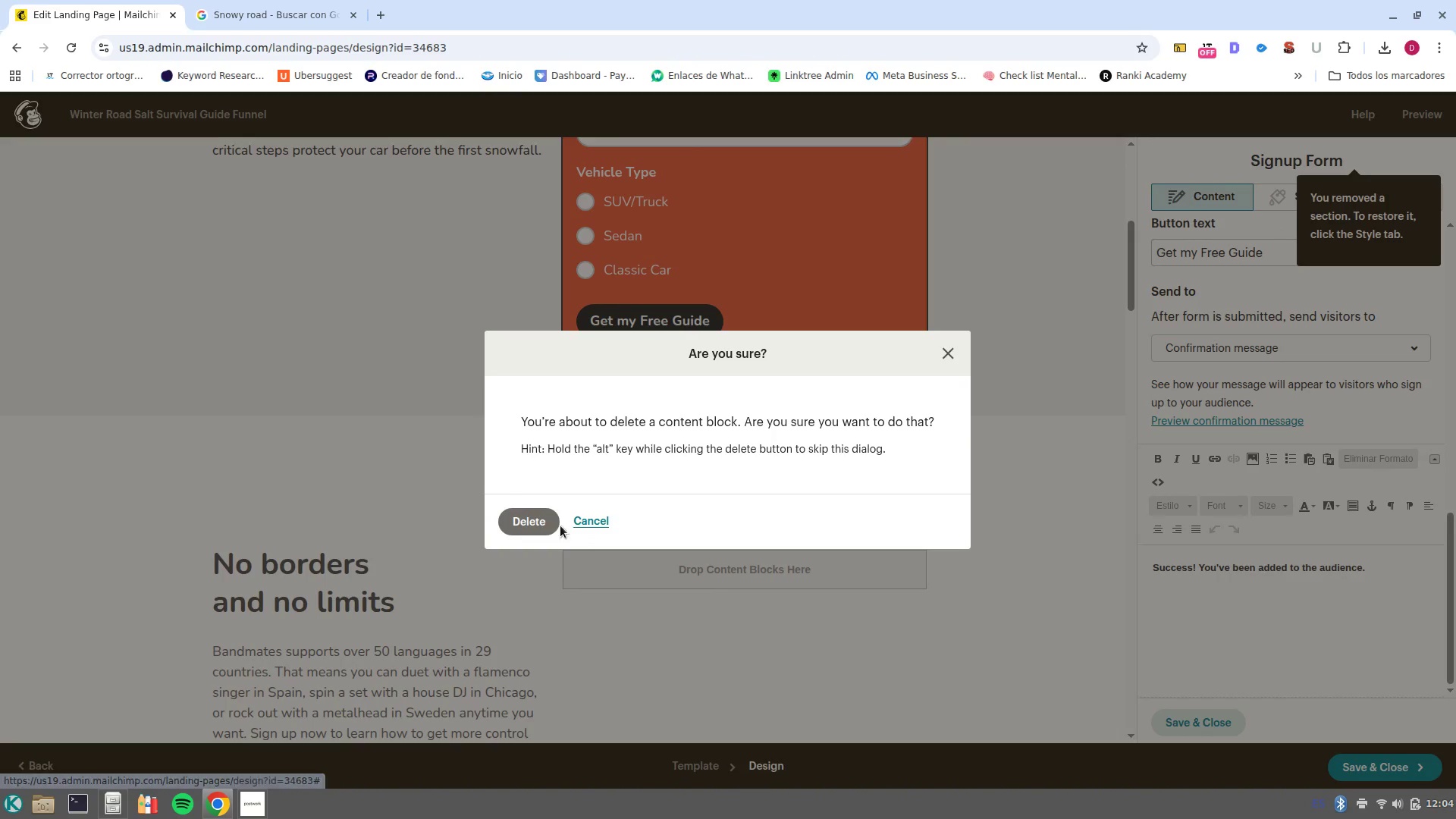 
left_click([552, 524])
 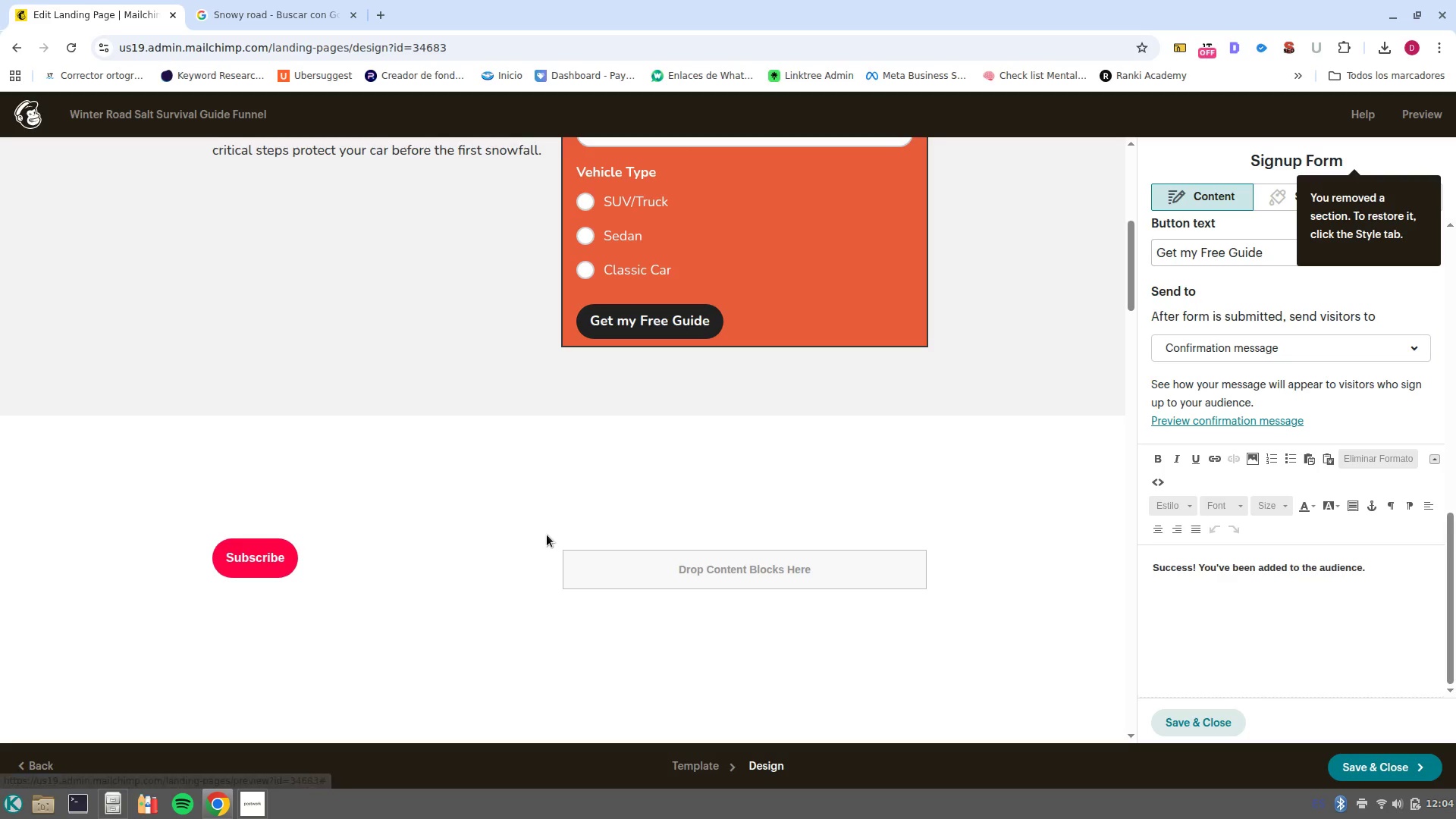 
scroll: coordinate [378, 512], scroll_direction: down, amount: 1.0
 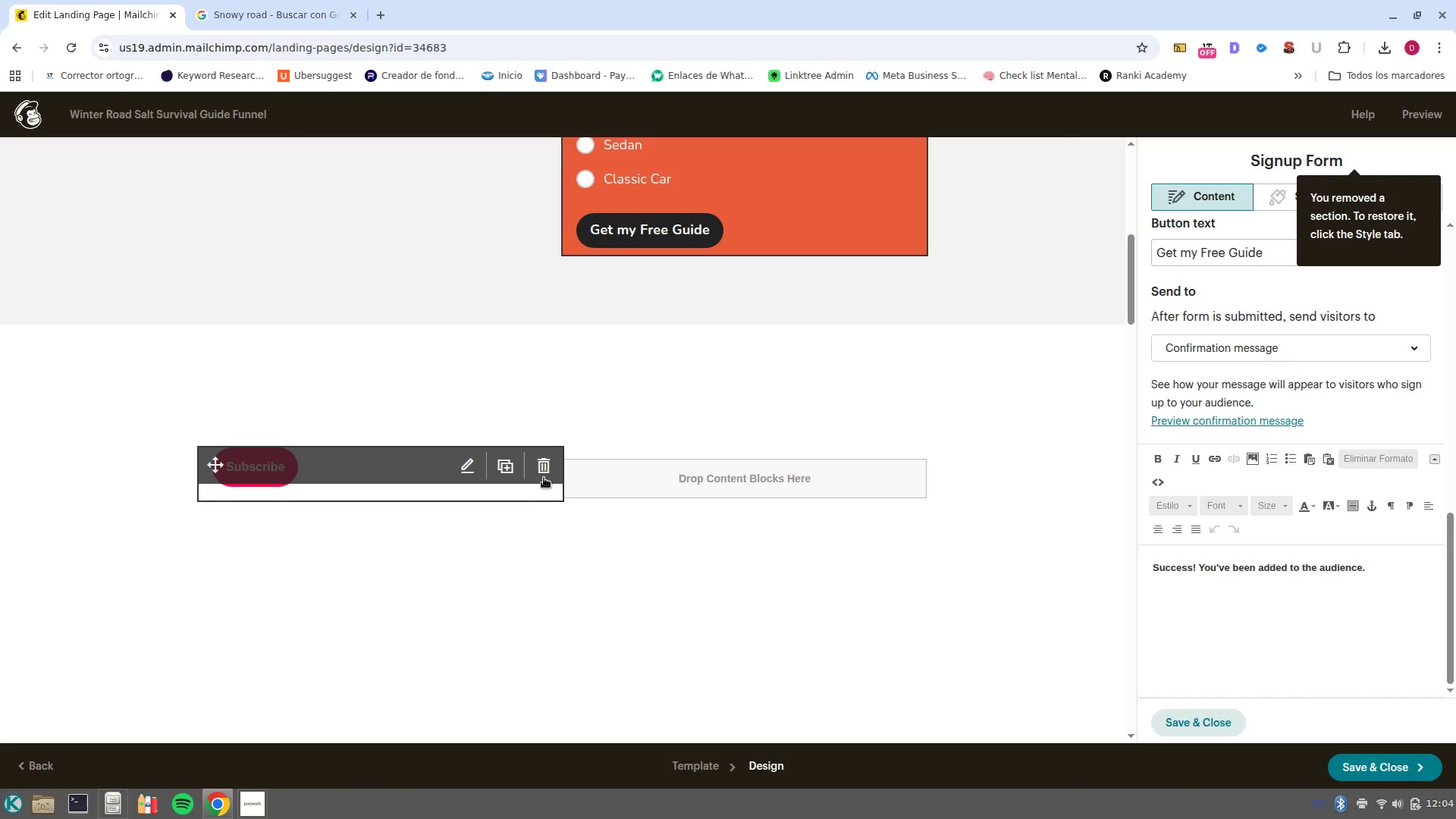 
left_click([544, 476])
 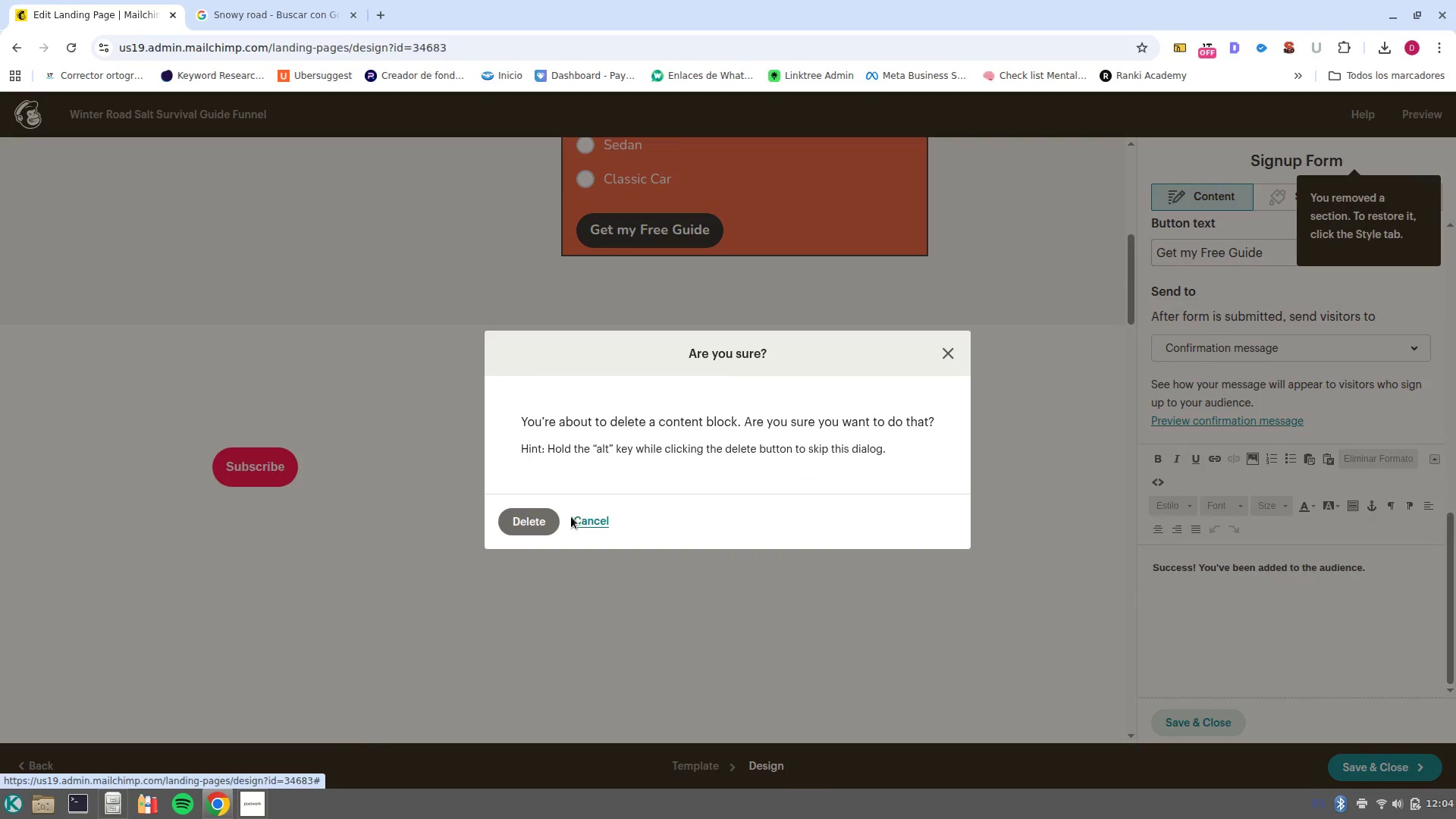 
left_click([548, 519])
 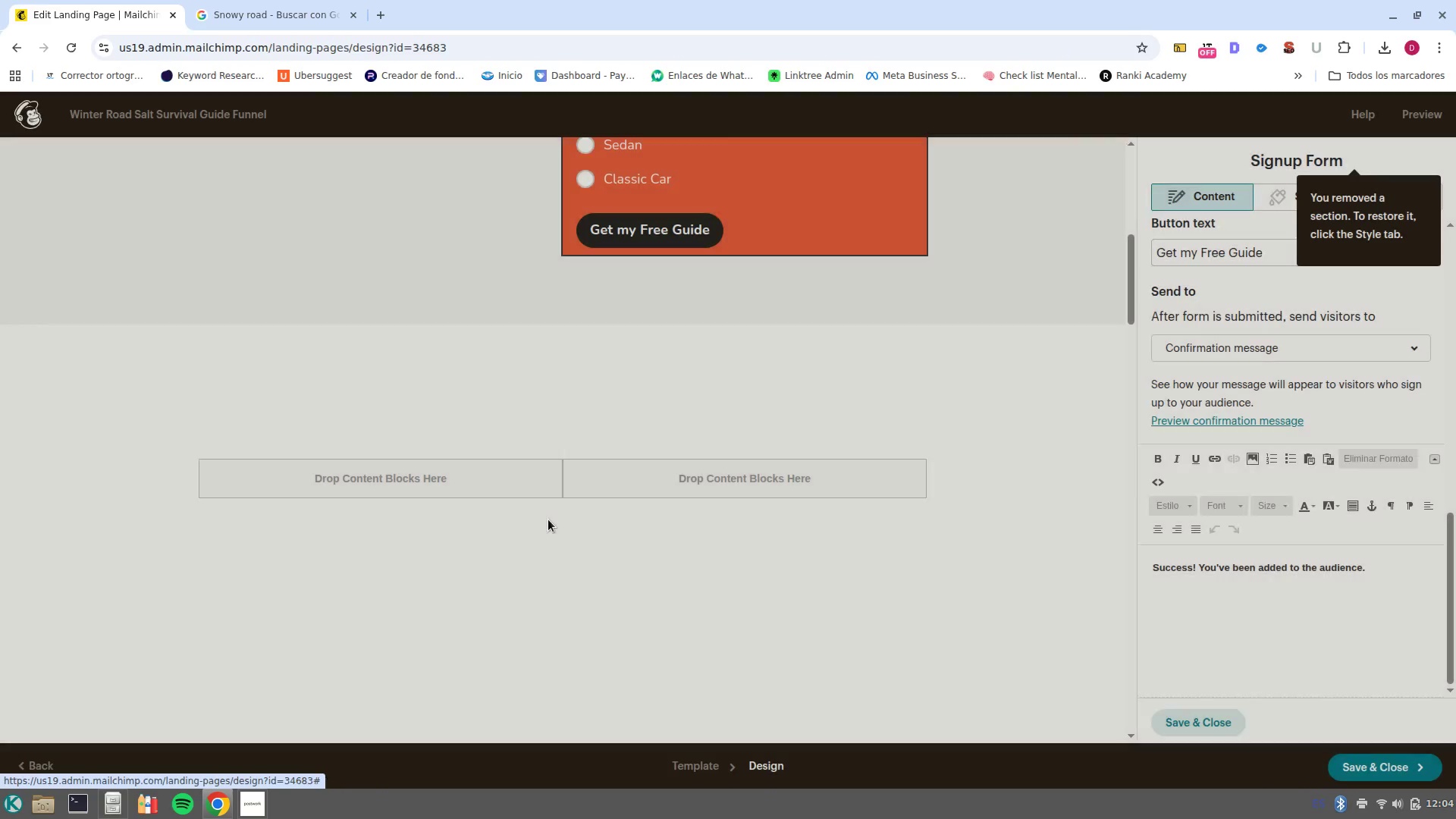 
scroll: coordinate [500, 413], scroll_direction: down, amount: 2.0
 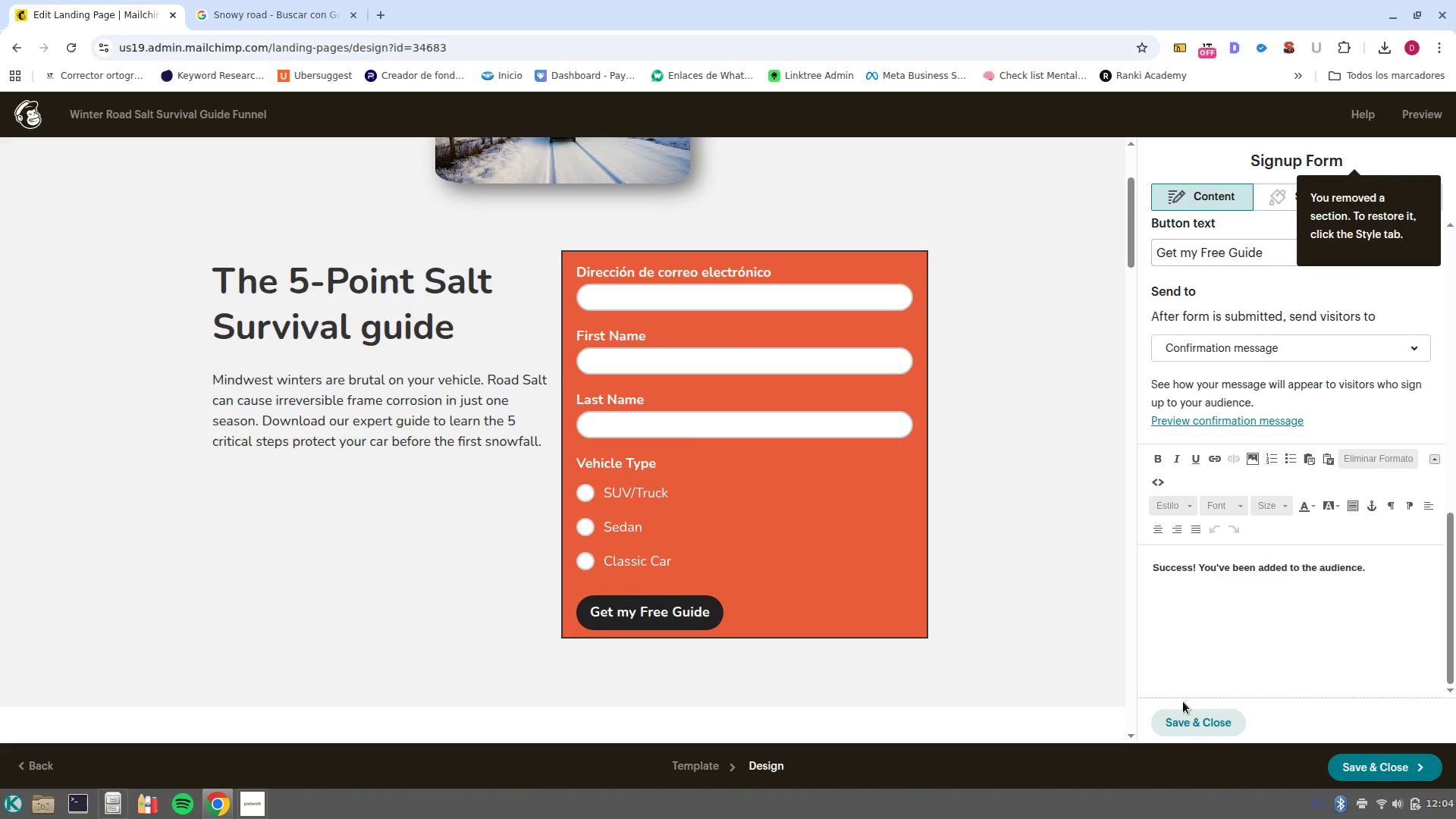 
left_click([1188, 720])
 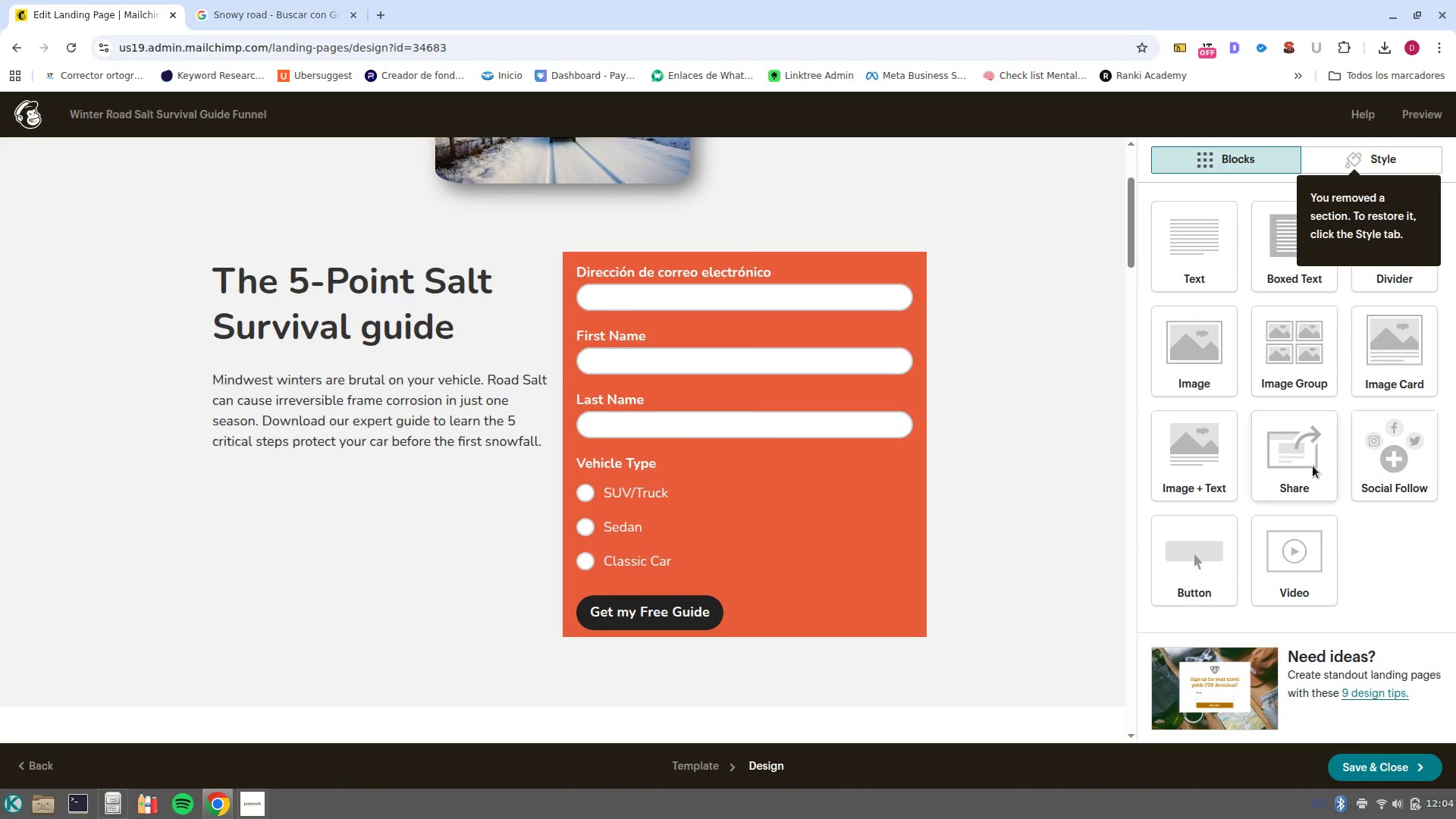 
left_click_drag(start_coordinate=[1426, 463], to_coordinate=[588, 385])
 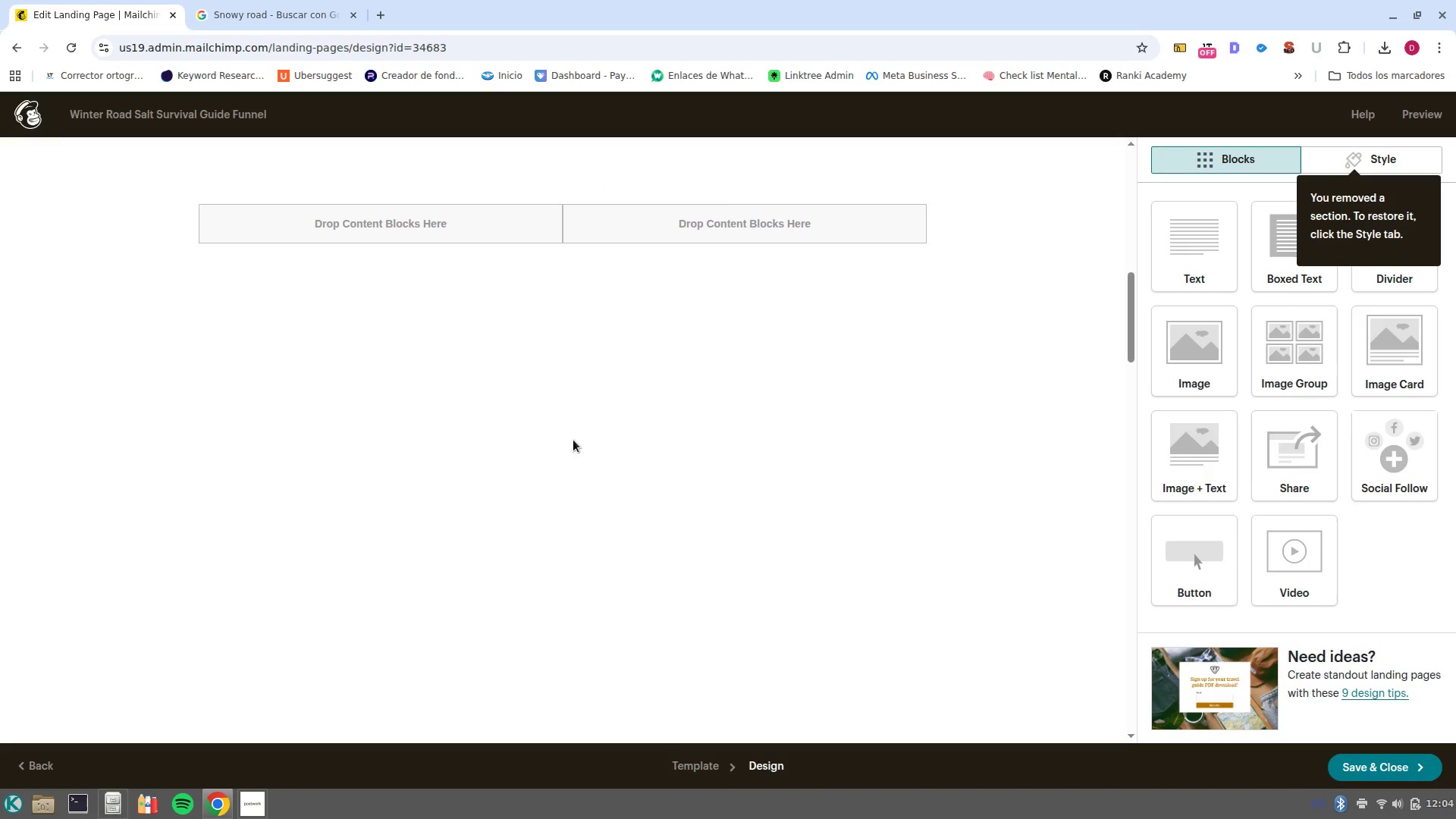 
scroll: coordinate [573, 440], scroll_direction: down, amount: 6.0
 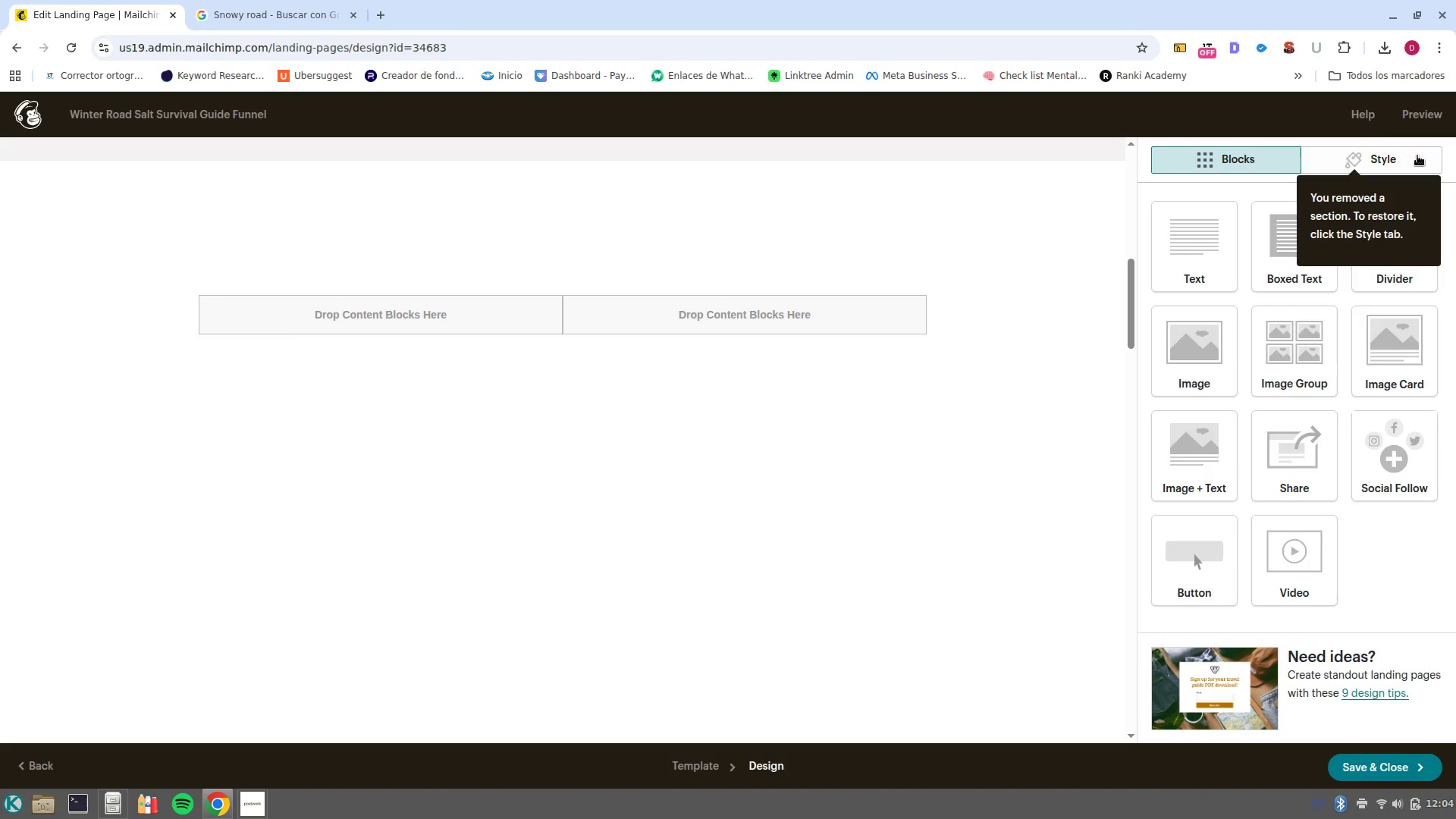 
left_click([1429, 112])
 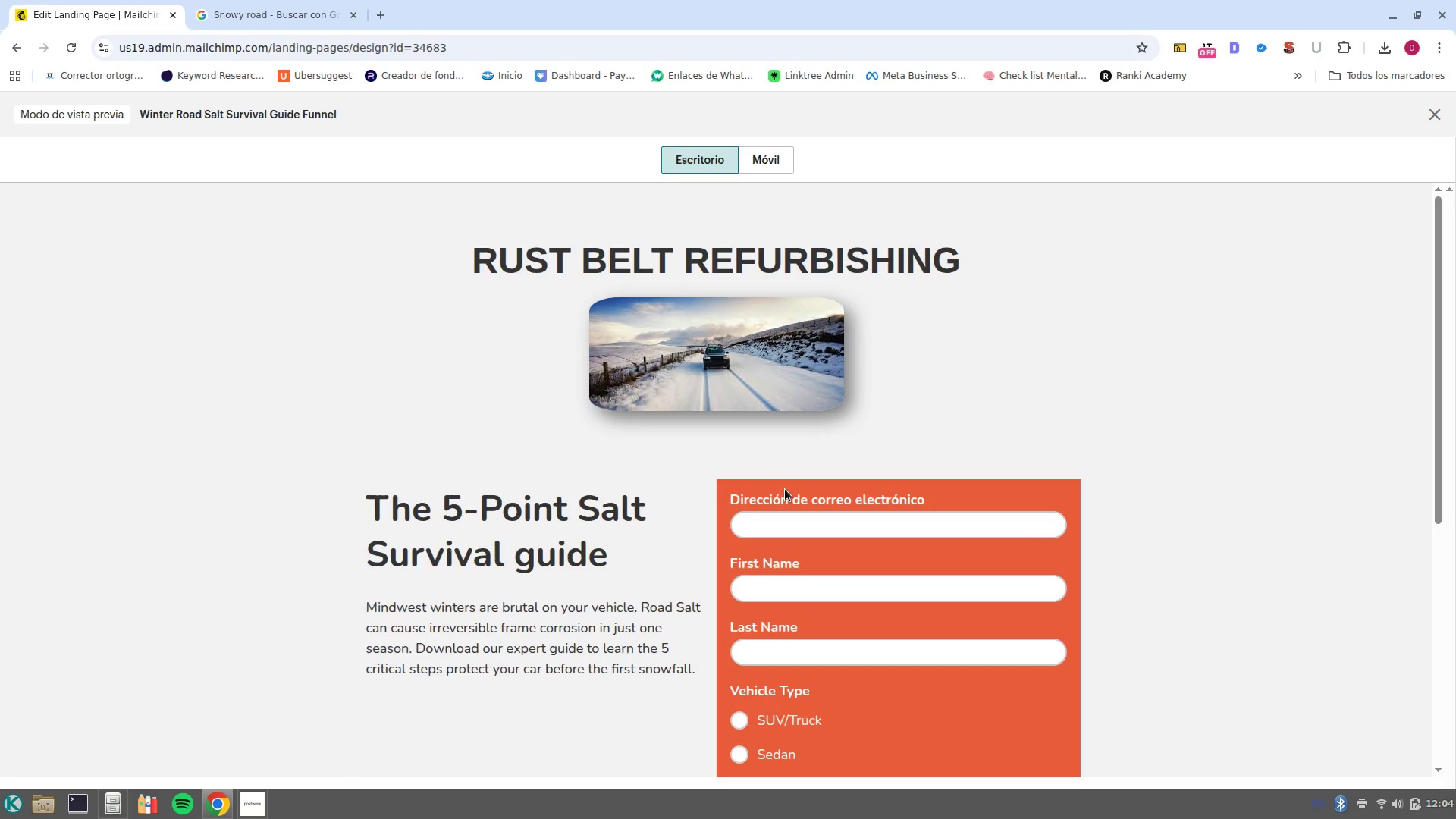 
scroll: coordinate [724, 426], scroll_direction: down, amount: 8.0
 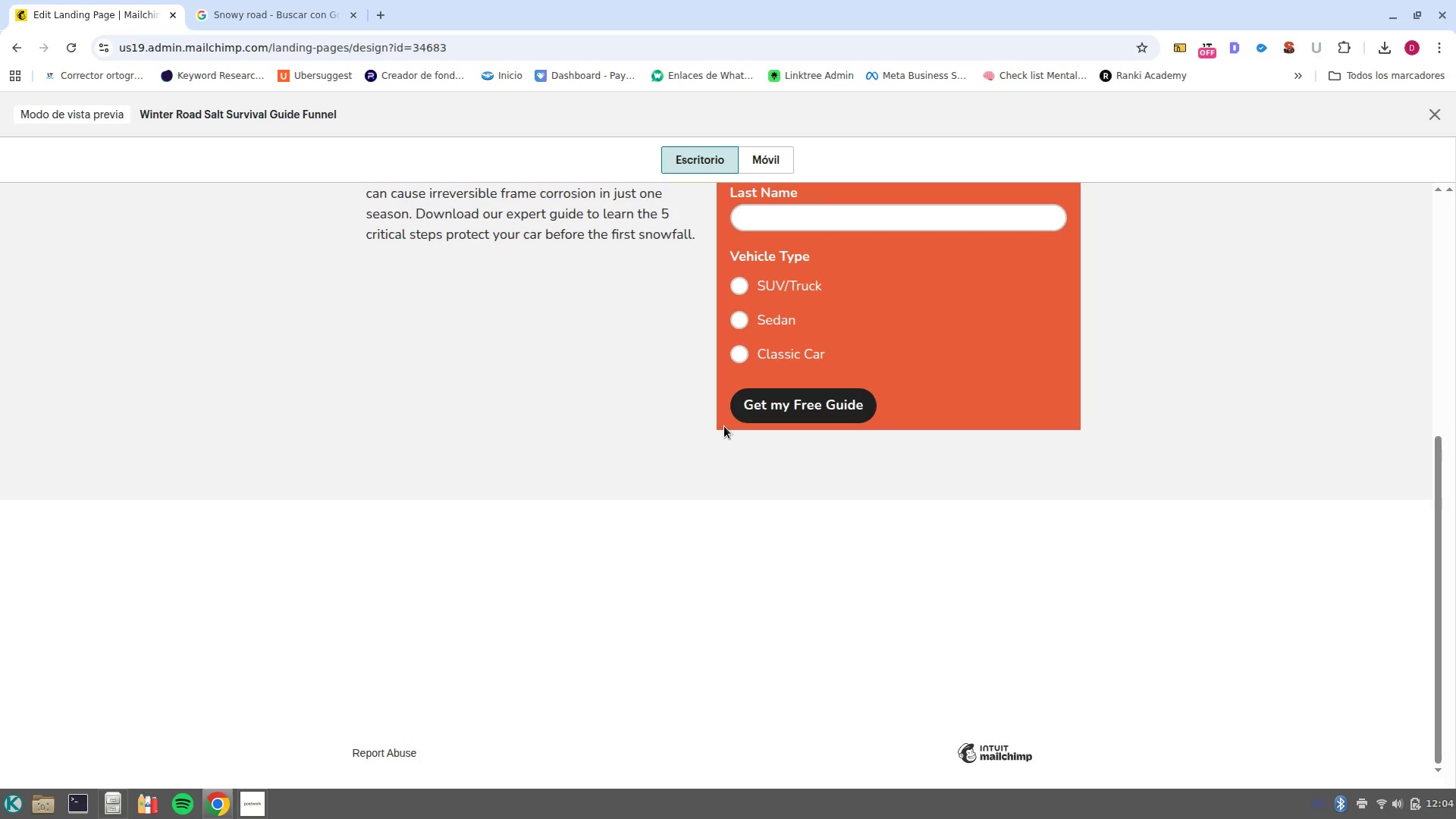 
scroll: coordinate [724, 426], scroll_direction: up, amount: 1.0
 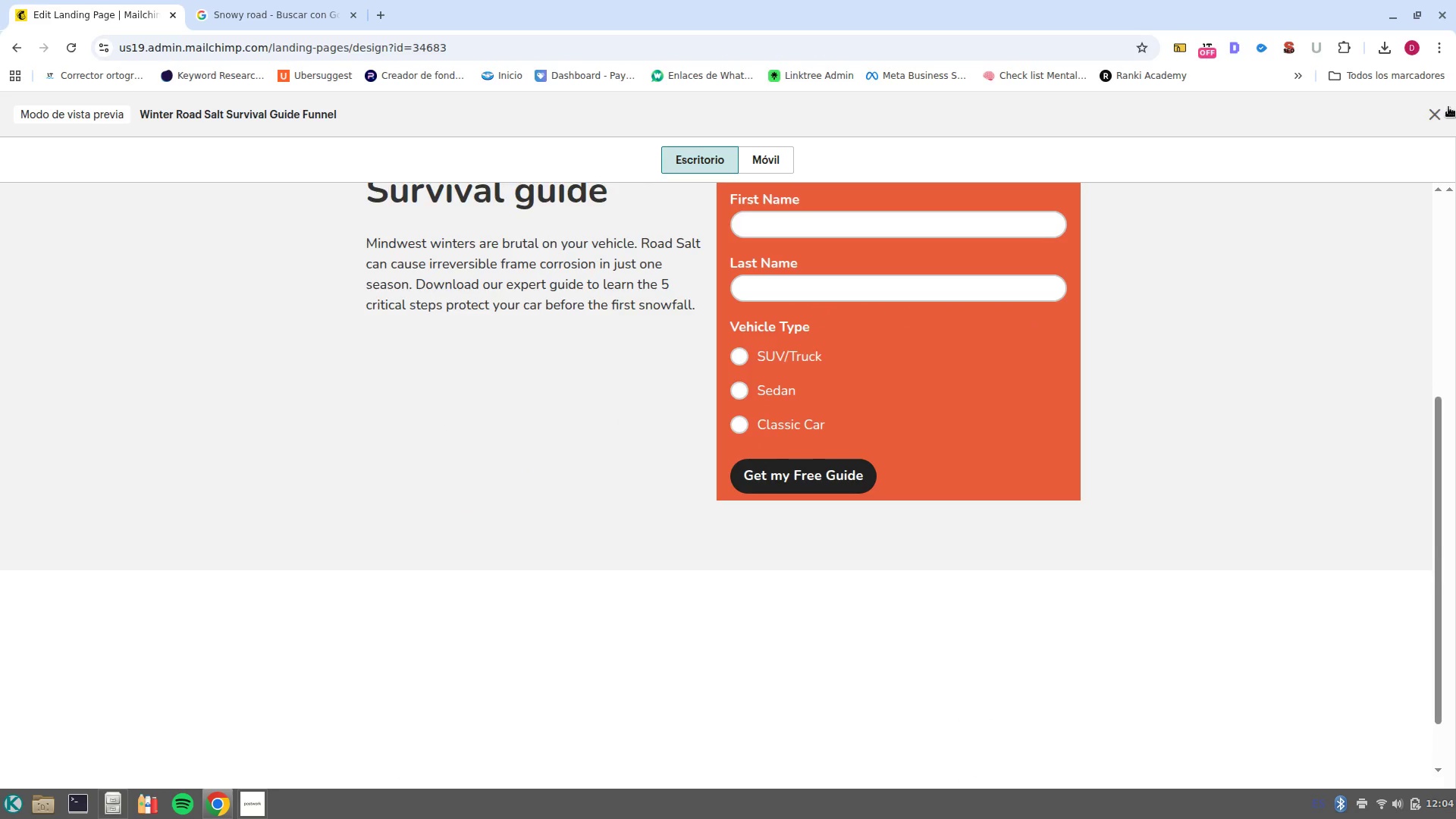 
left_click([1441, 111])
 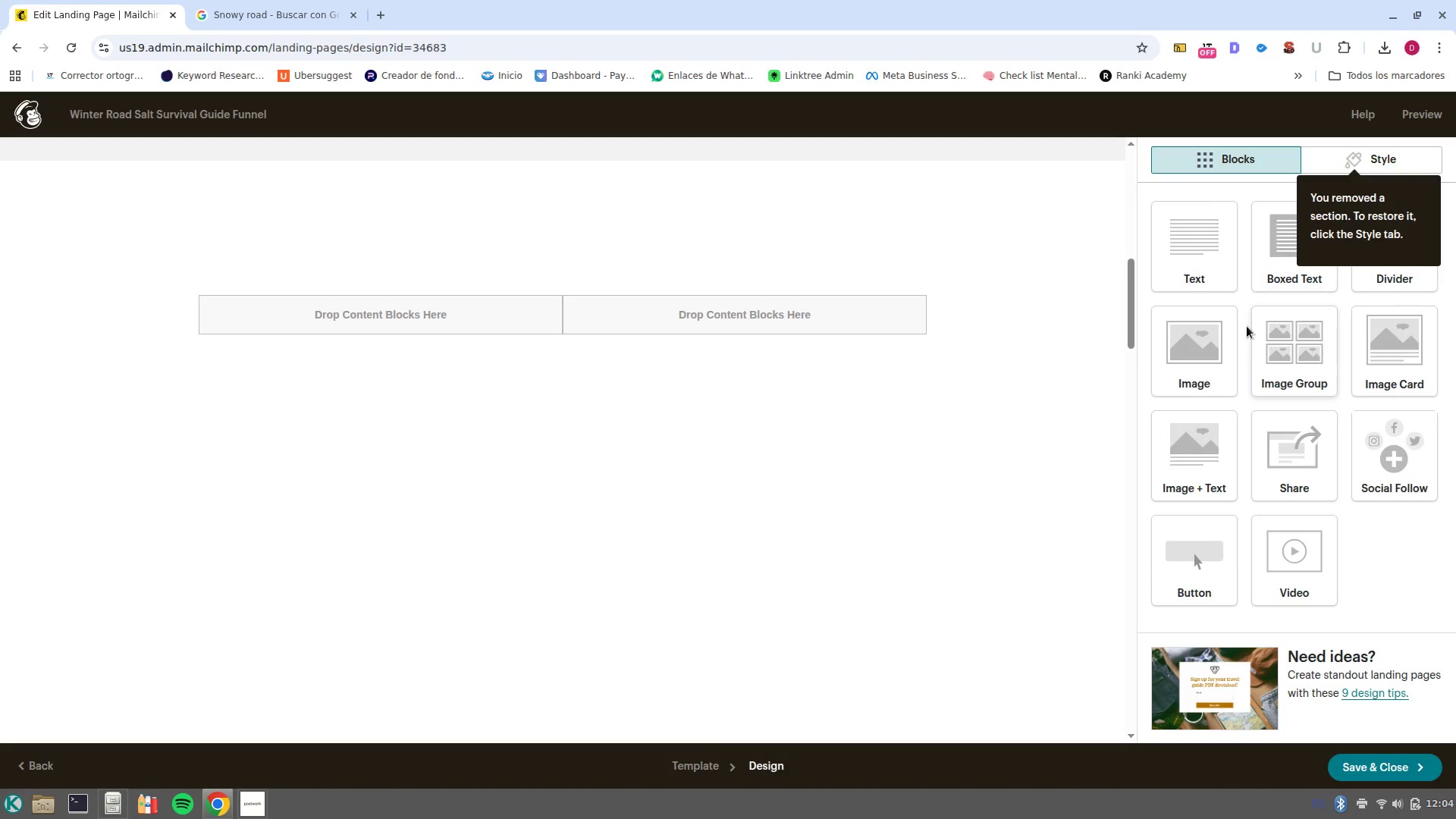 
scroll: coordinate [1314, 399], scroll_direction: down, amount: 1.0
 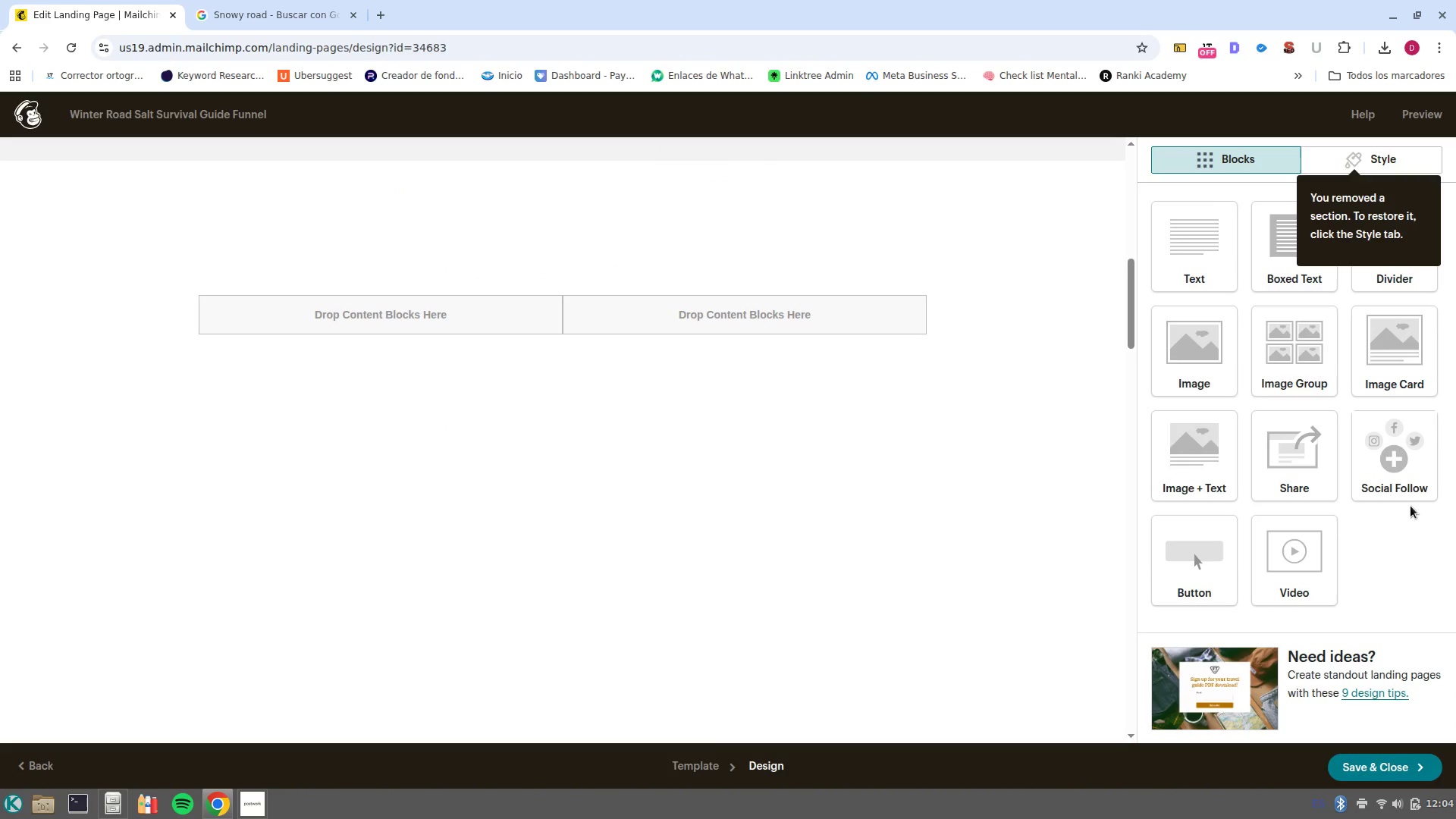 
scroll: coordinate [470, 453], scroll_direction: up, amount: 6.0
 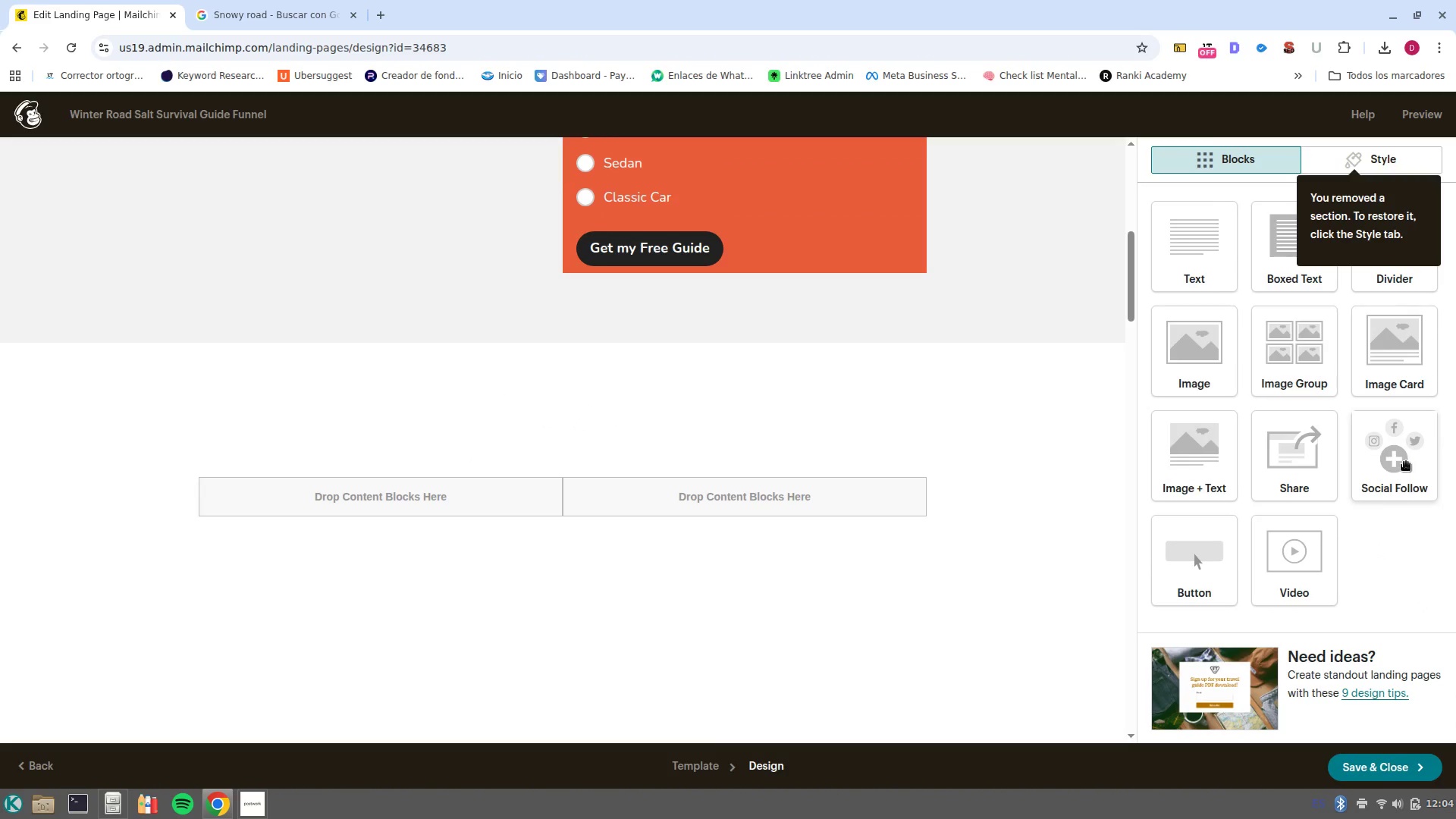 
left_click_drag(start_coordinate=[1404, 462], to_coordinate=[406, 494])
 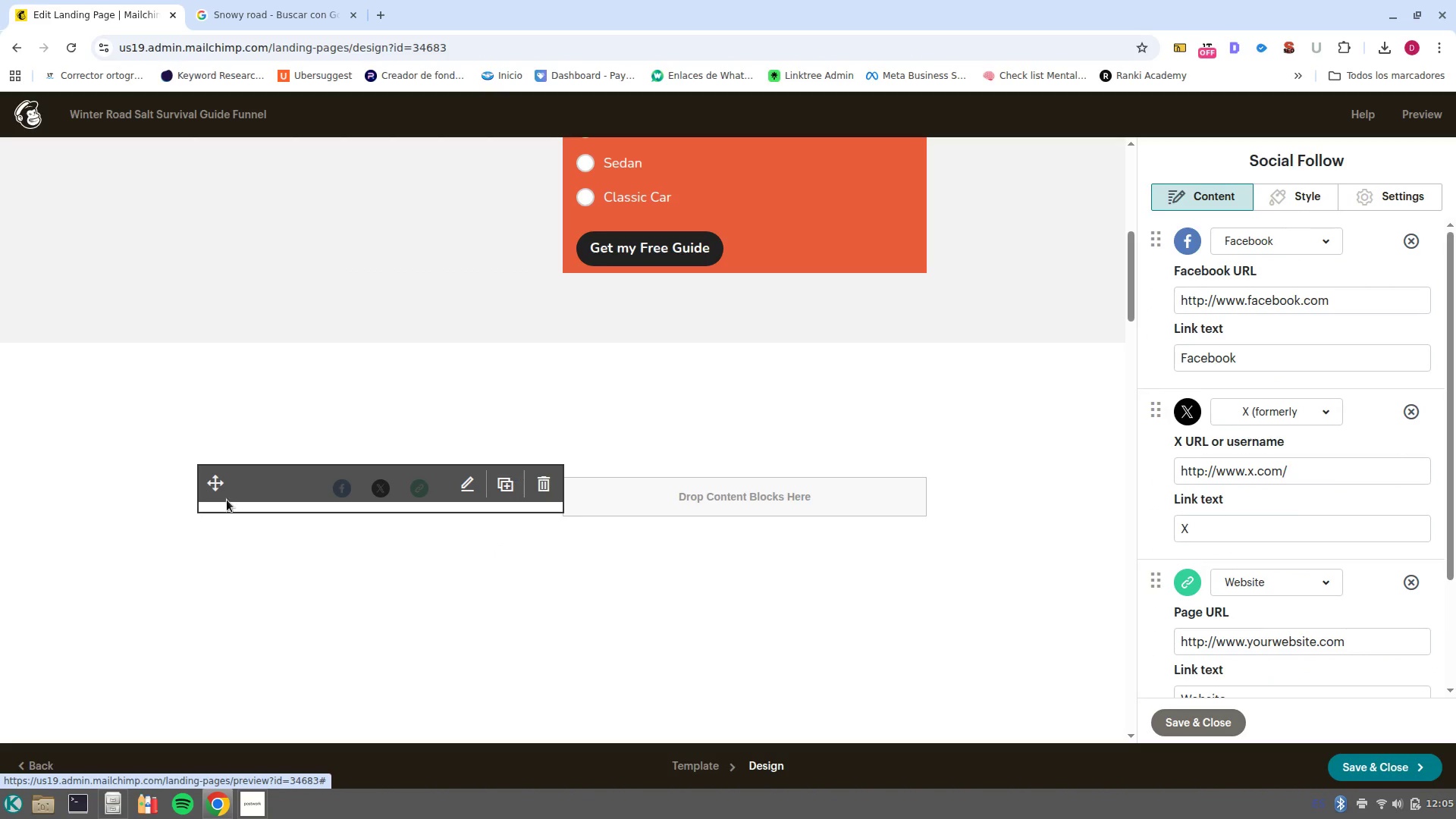 
left_click_drag(start_coordinate=[215, 477], to_coordinate=[599, 378])
 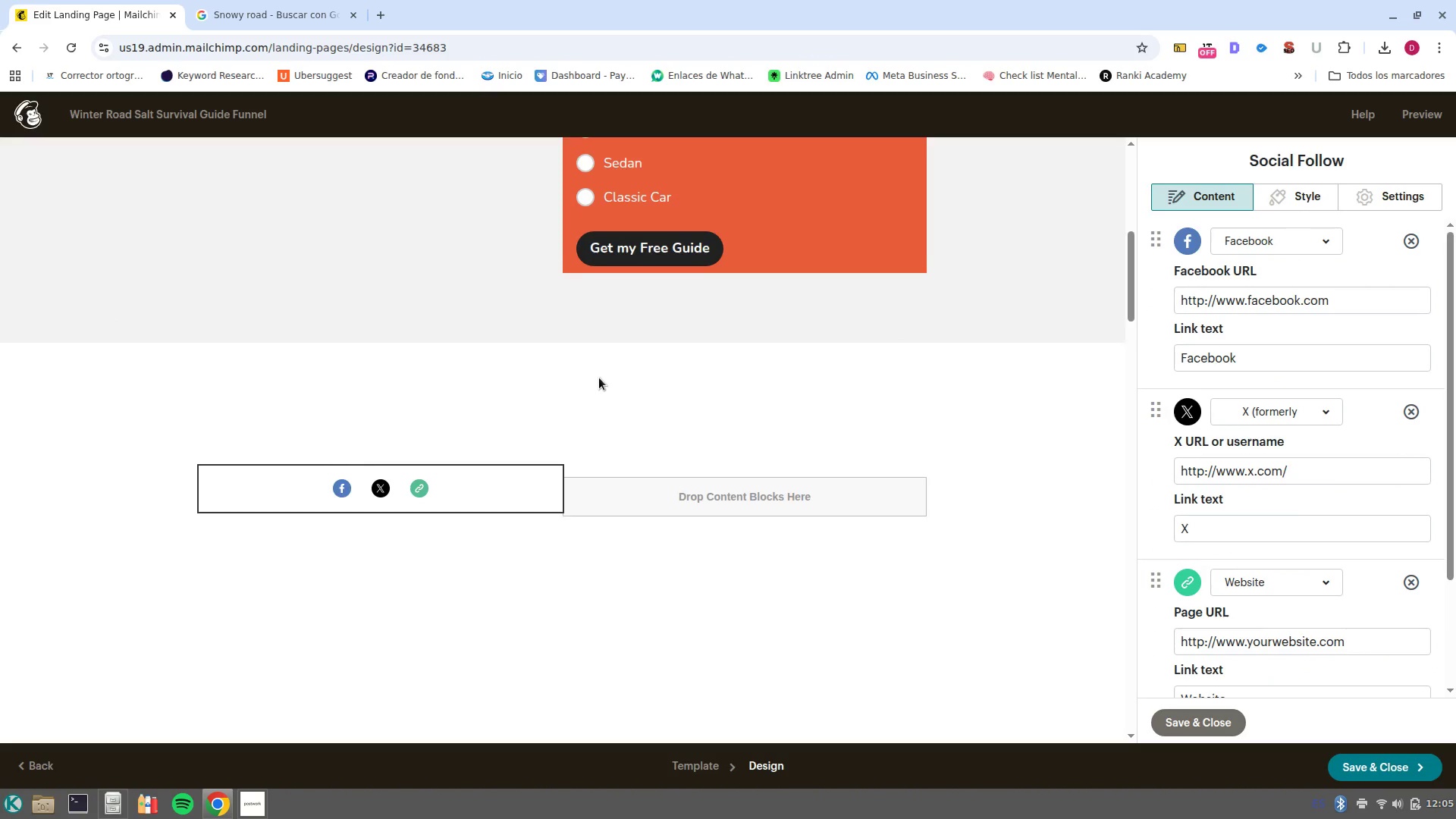 
left_click([589, 413])
 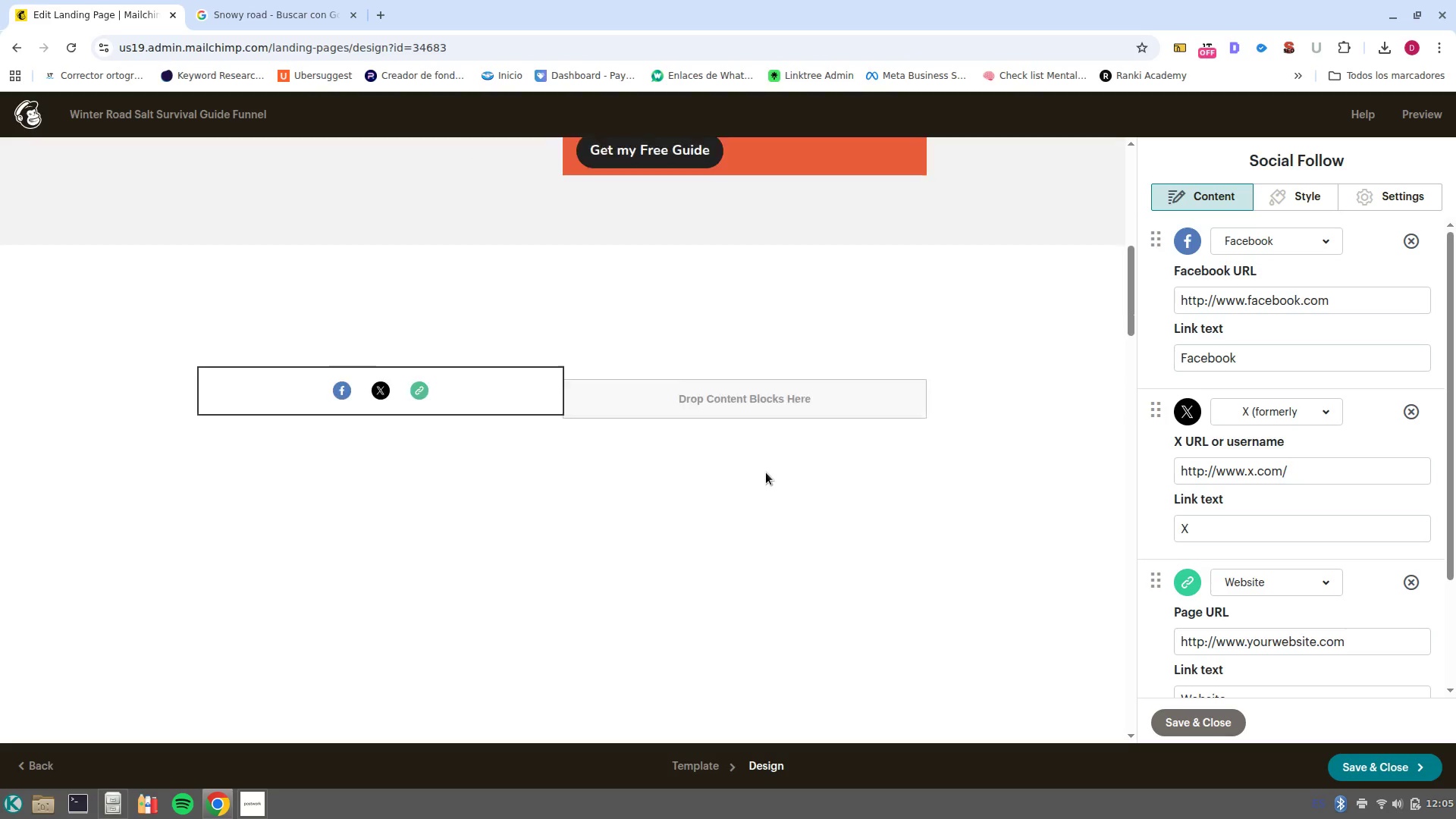 
scroll: coordinate [766, 472], scroll_direction: down, amount: 8.0
 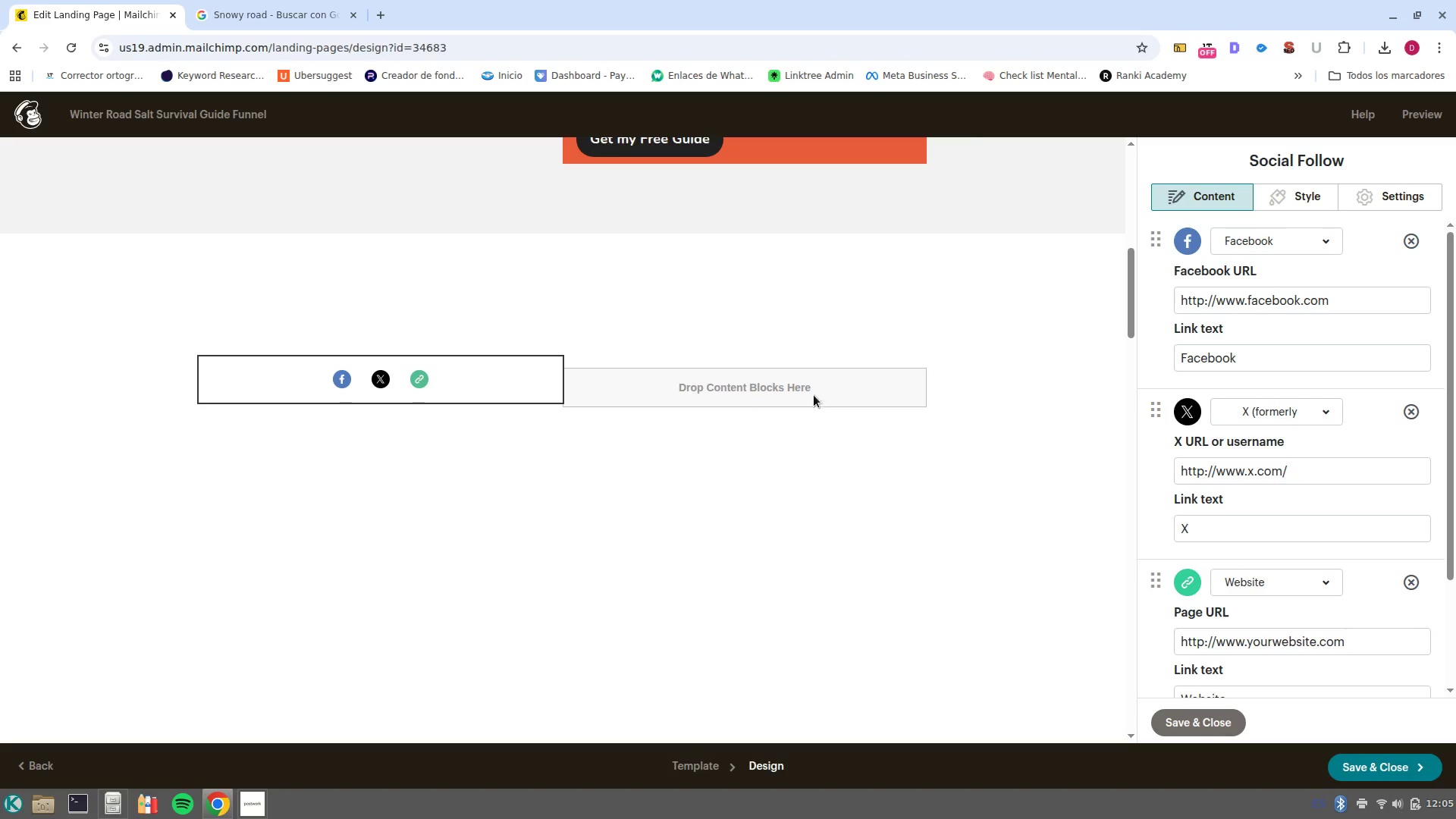 
left_click([824, 378])
 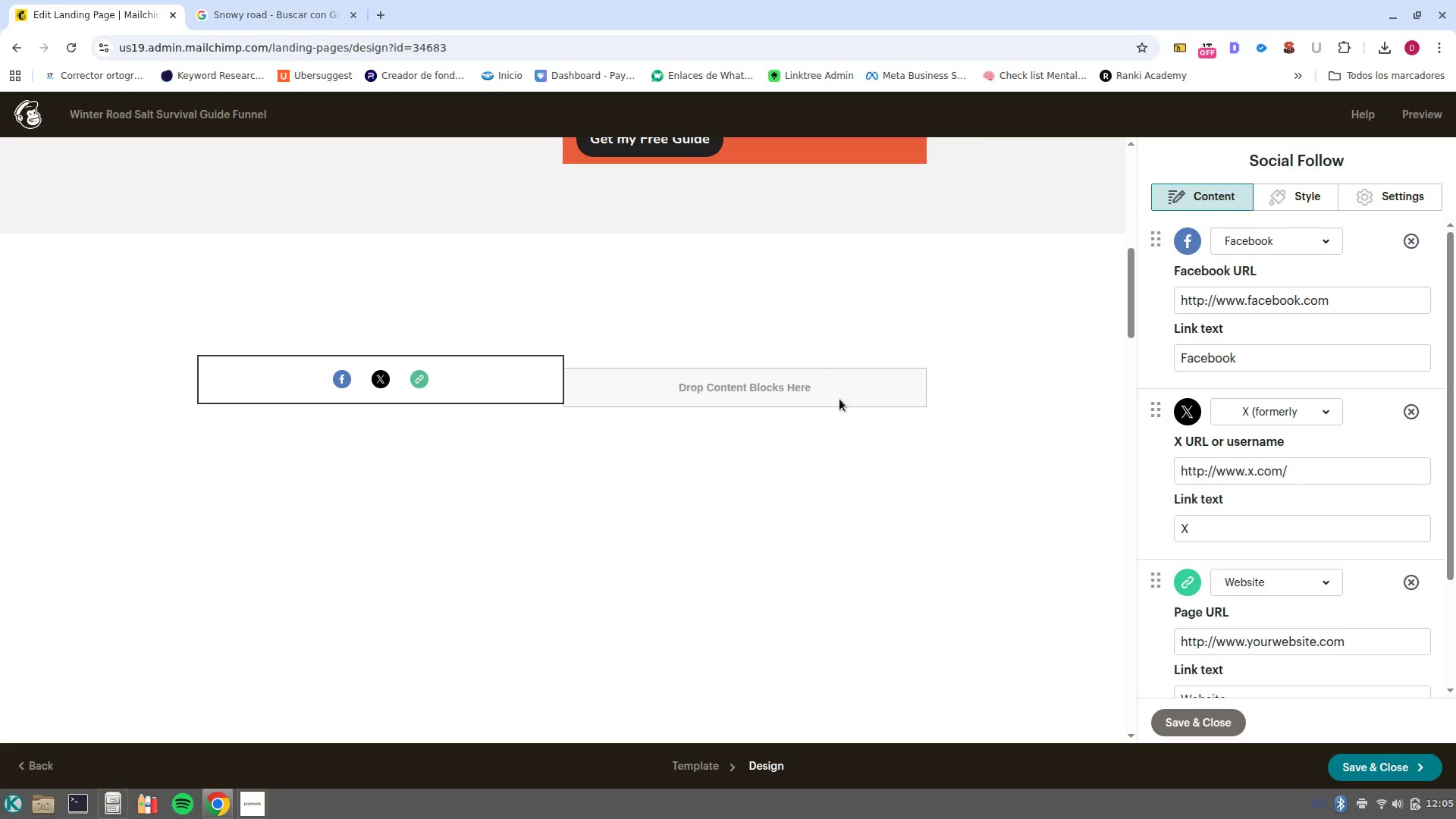 
left_click([839, 399])
 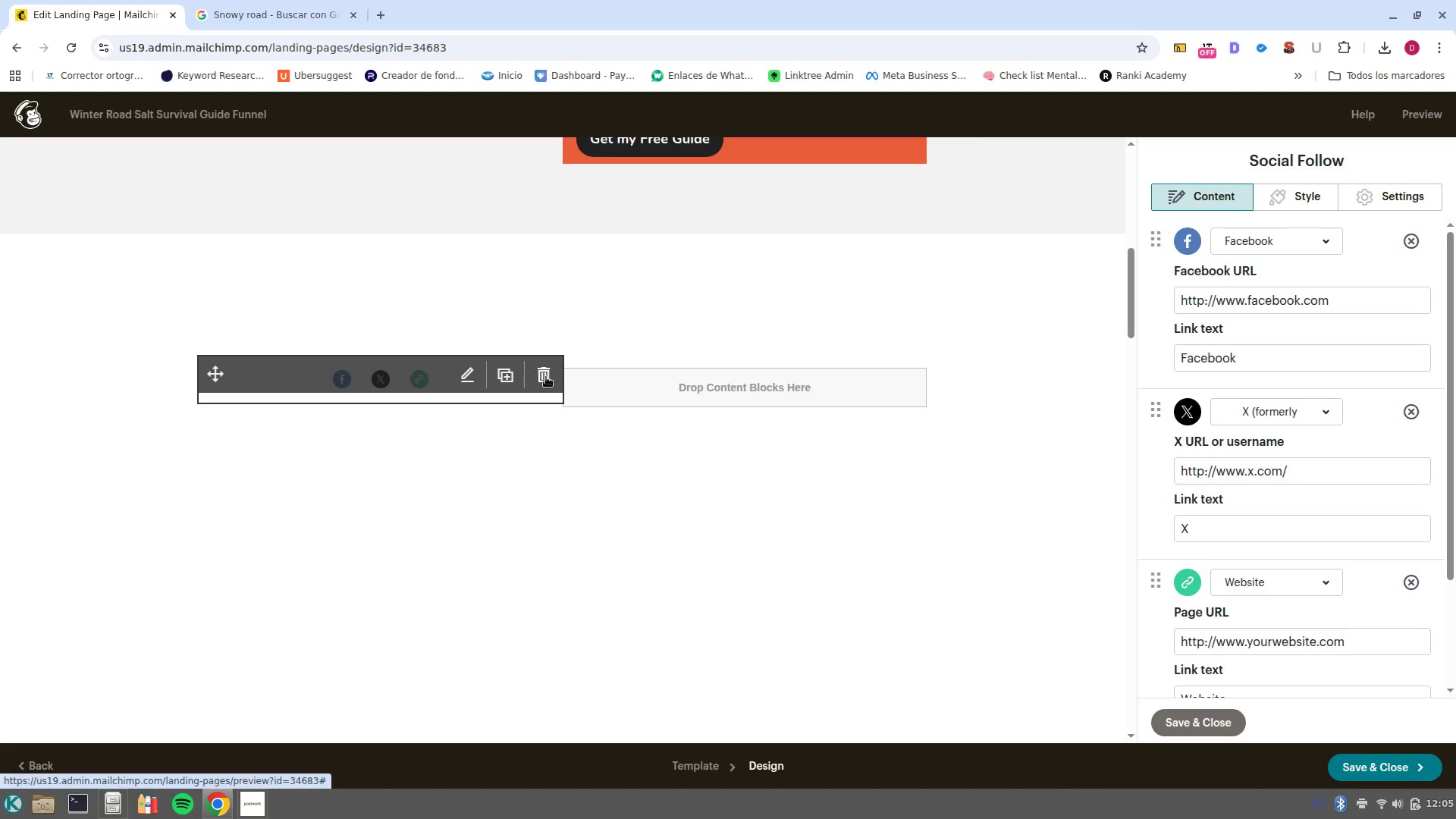 
left_click([551, 378])
 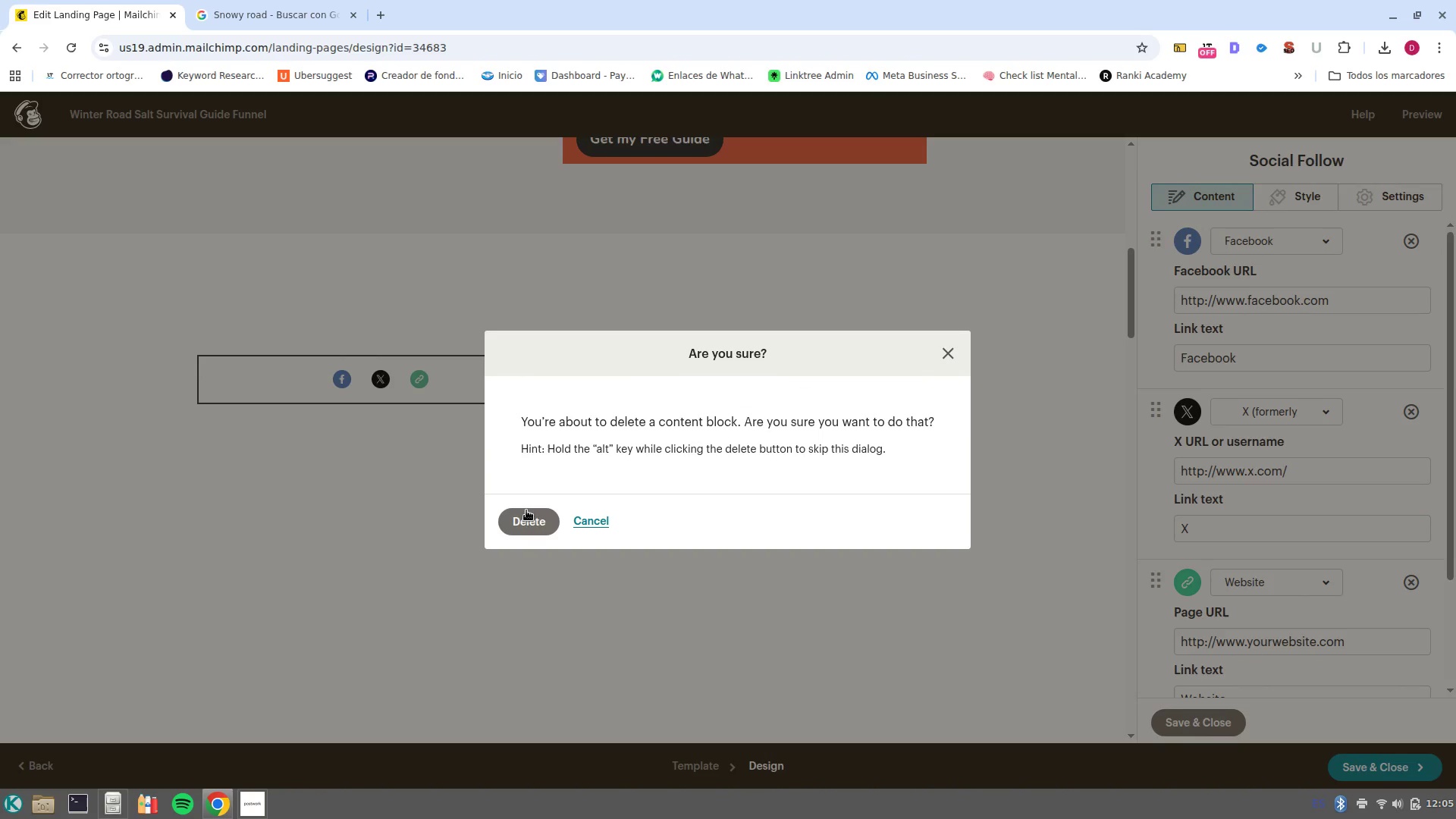 
left_click([543, 518])
 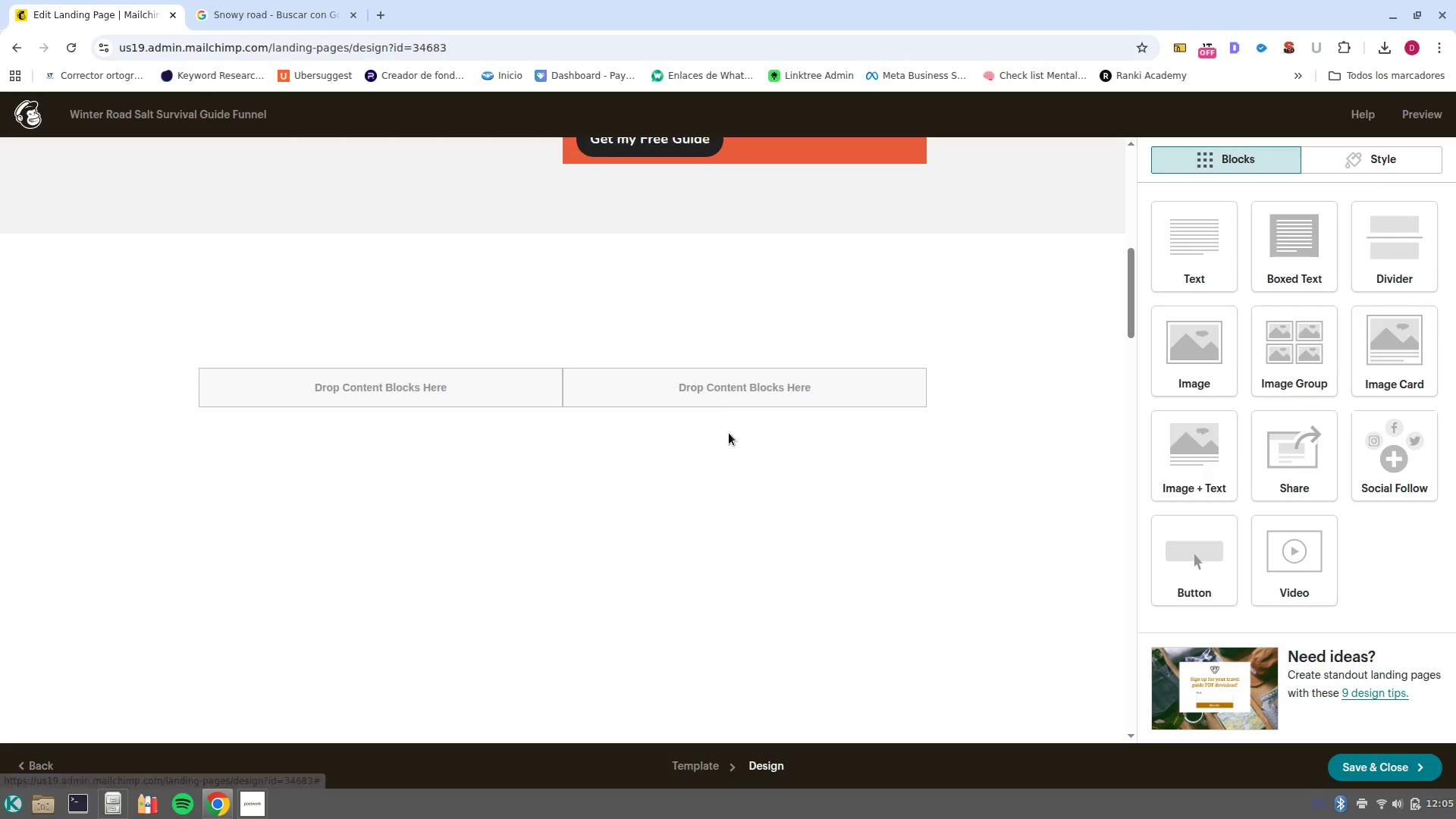 
left_click([723, 394])
 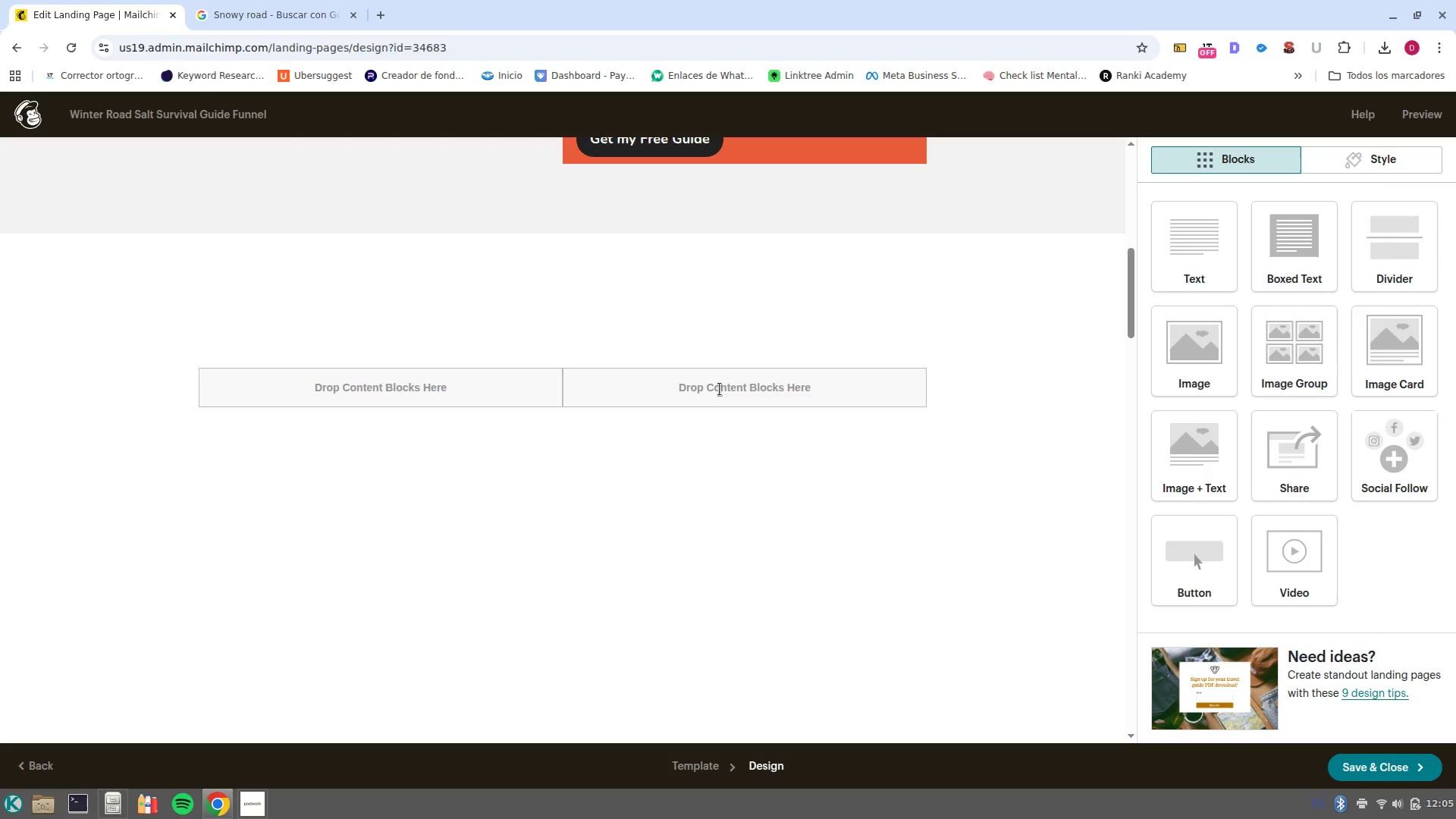 
double_click([714, 388])
 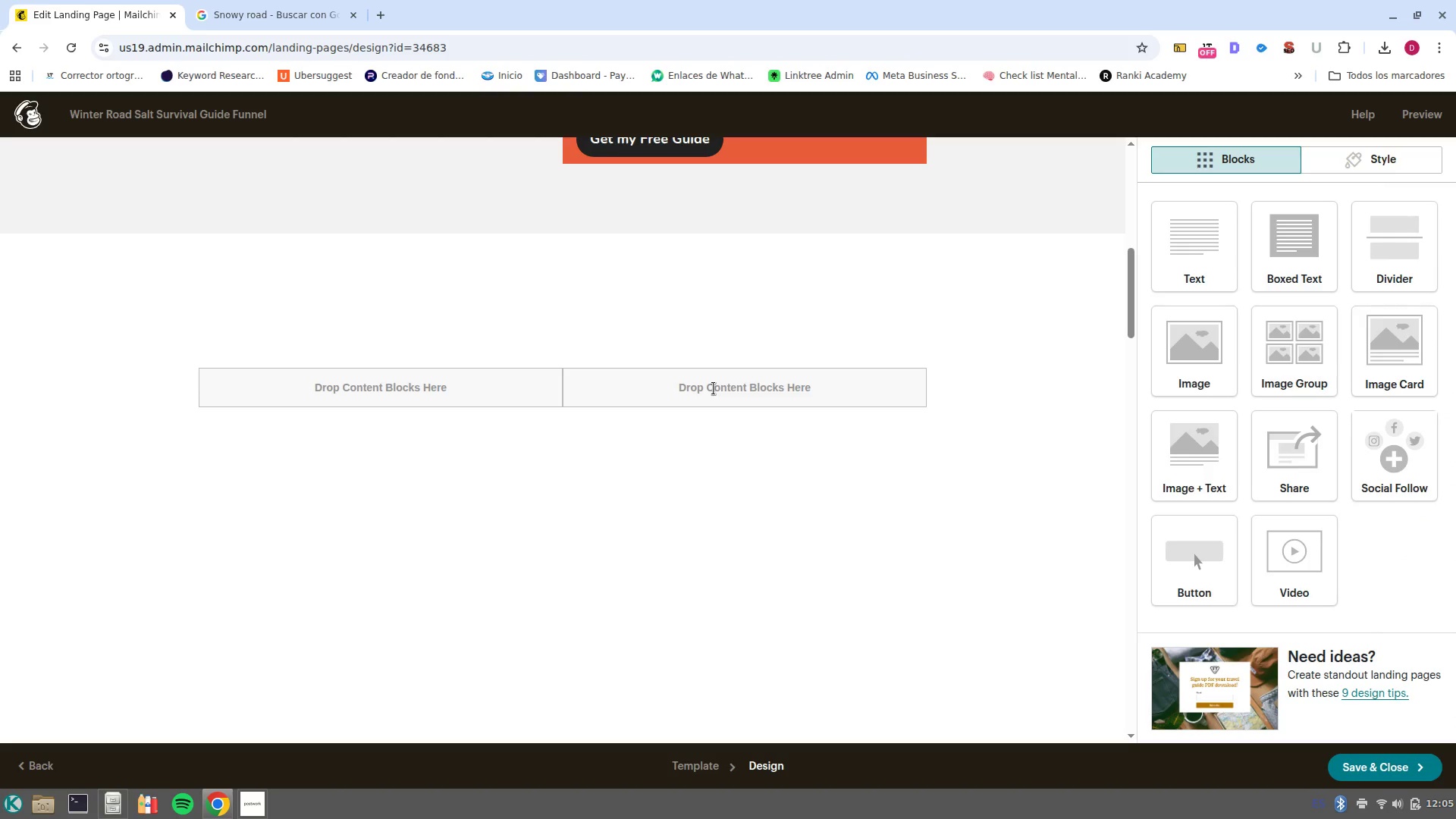 
scroll: coordinate [949, 464], scroll_direction: up, amount: 4.0
 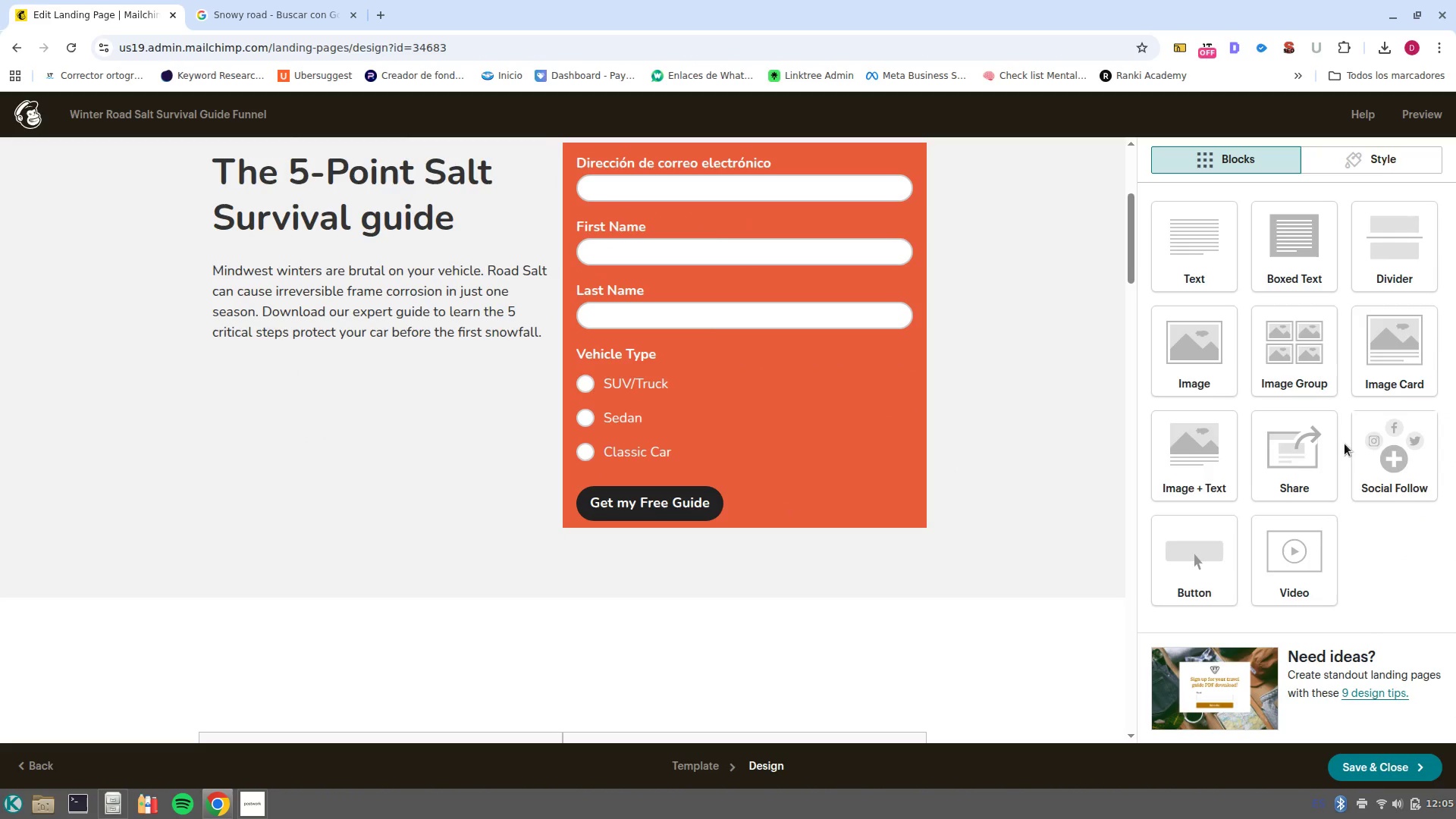 
left_click_drag(start_coordinate=[1397, 454], to_coordinate=[1381, 447])
 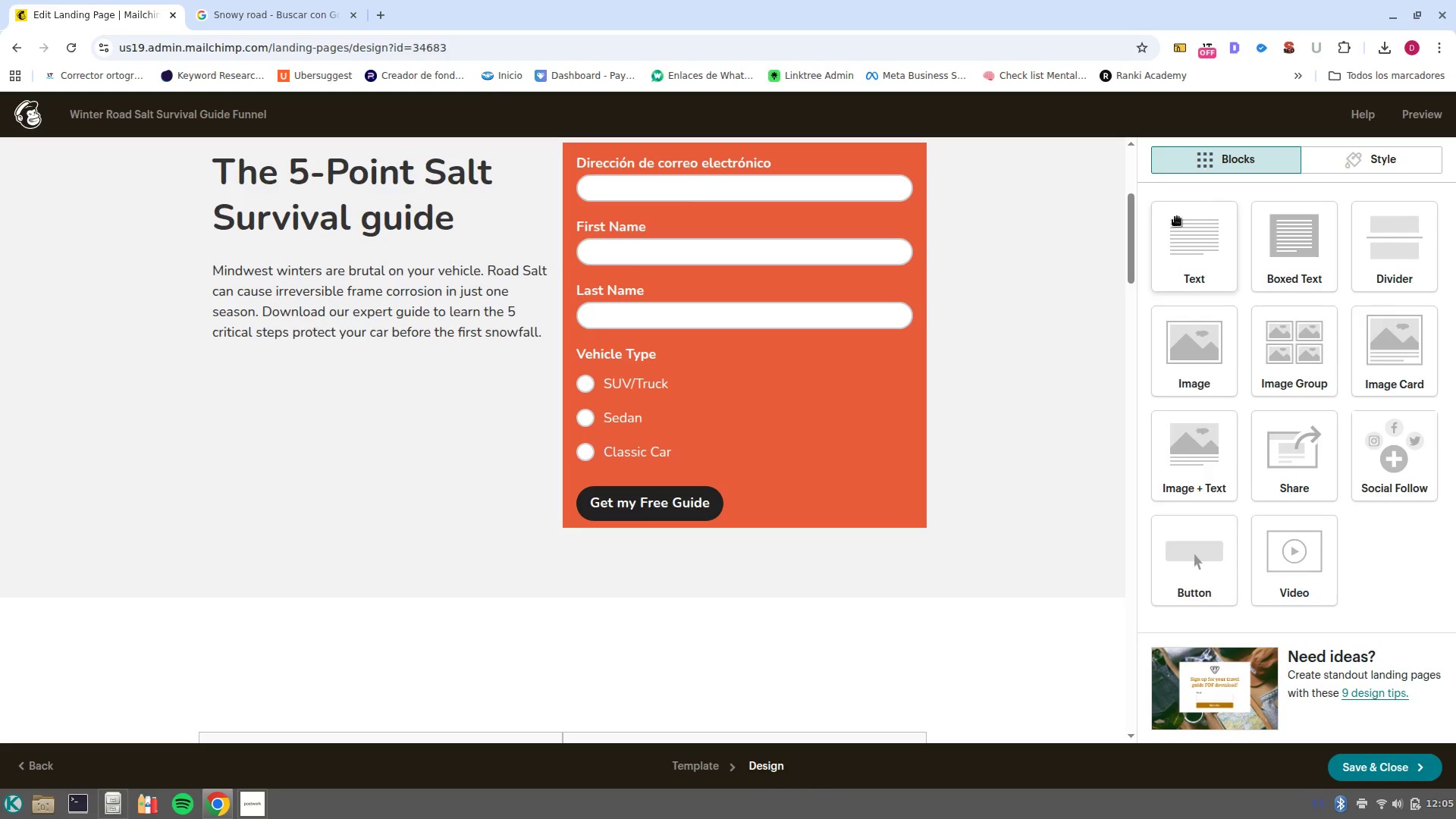 
scroll: coordinate [633, 664], scroll_direction: none, amount: 0.0
 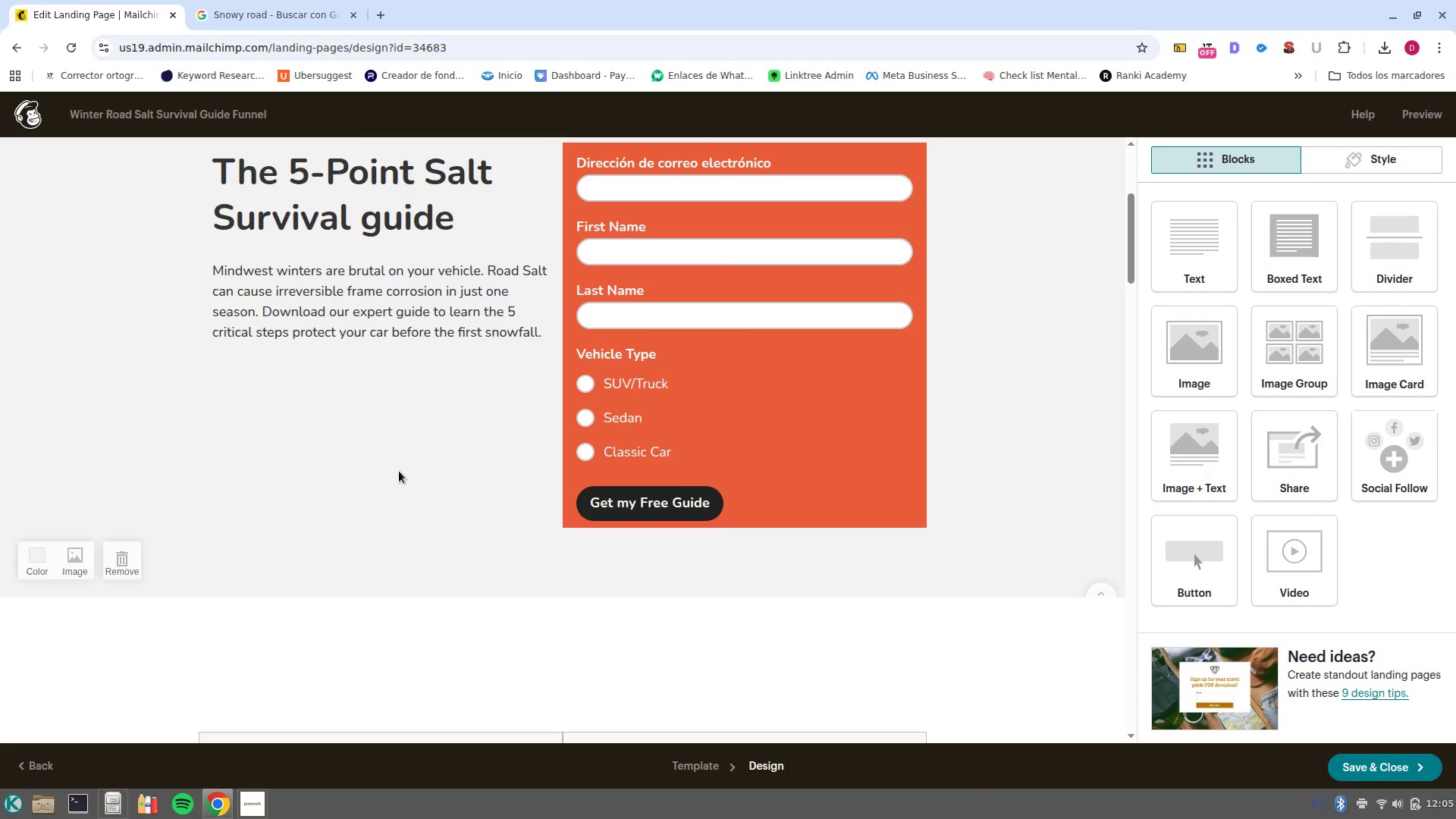 
left_click([399, 471])
 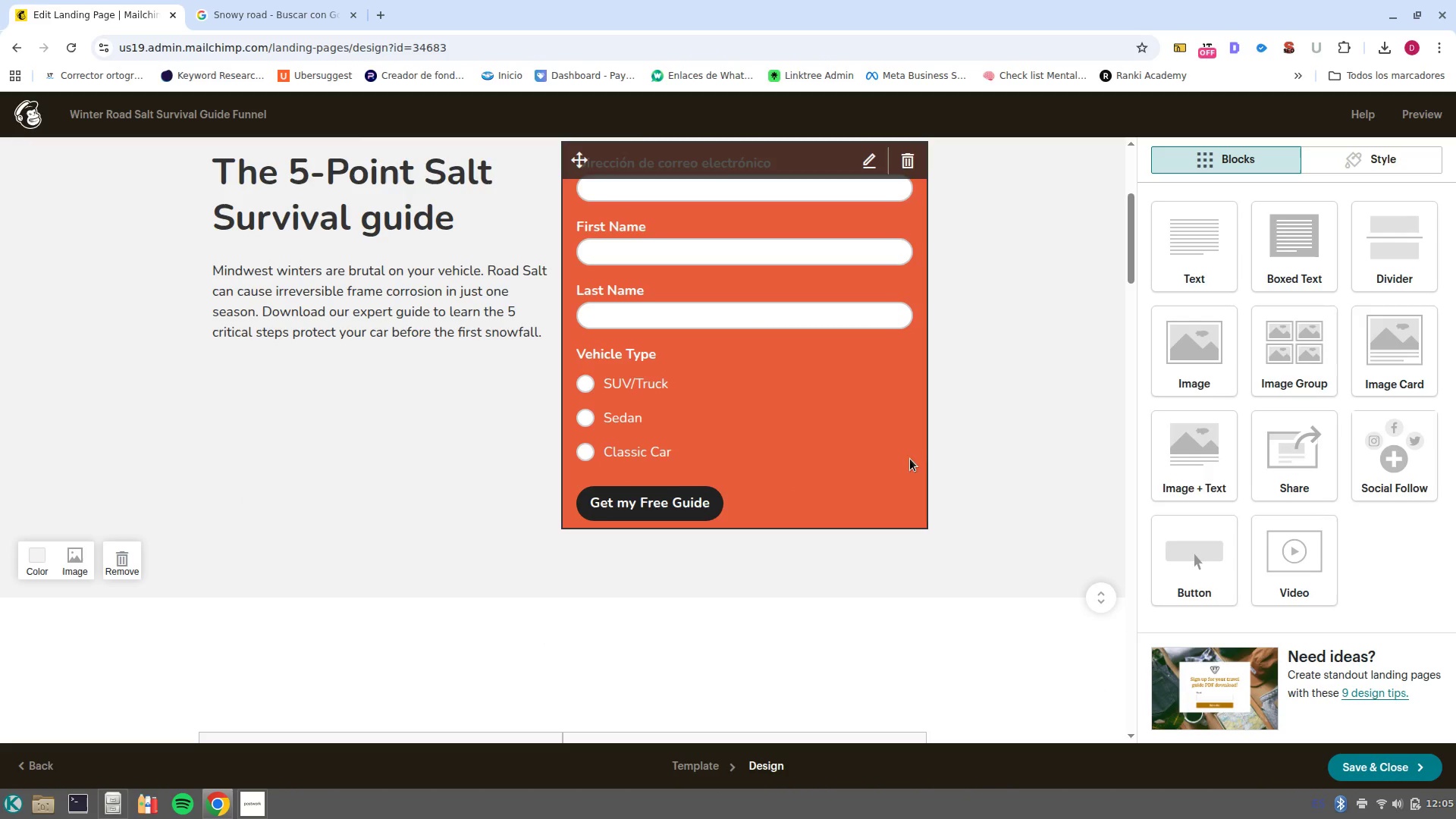 
left_click([880, 494])
 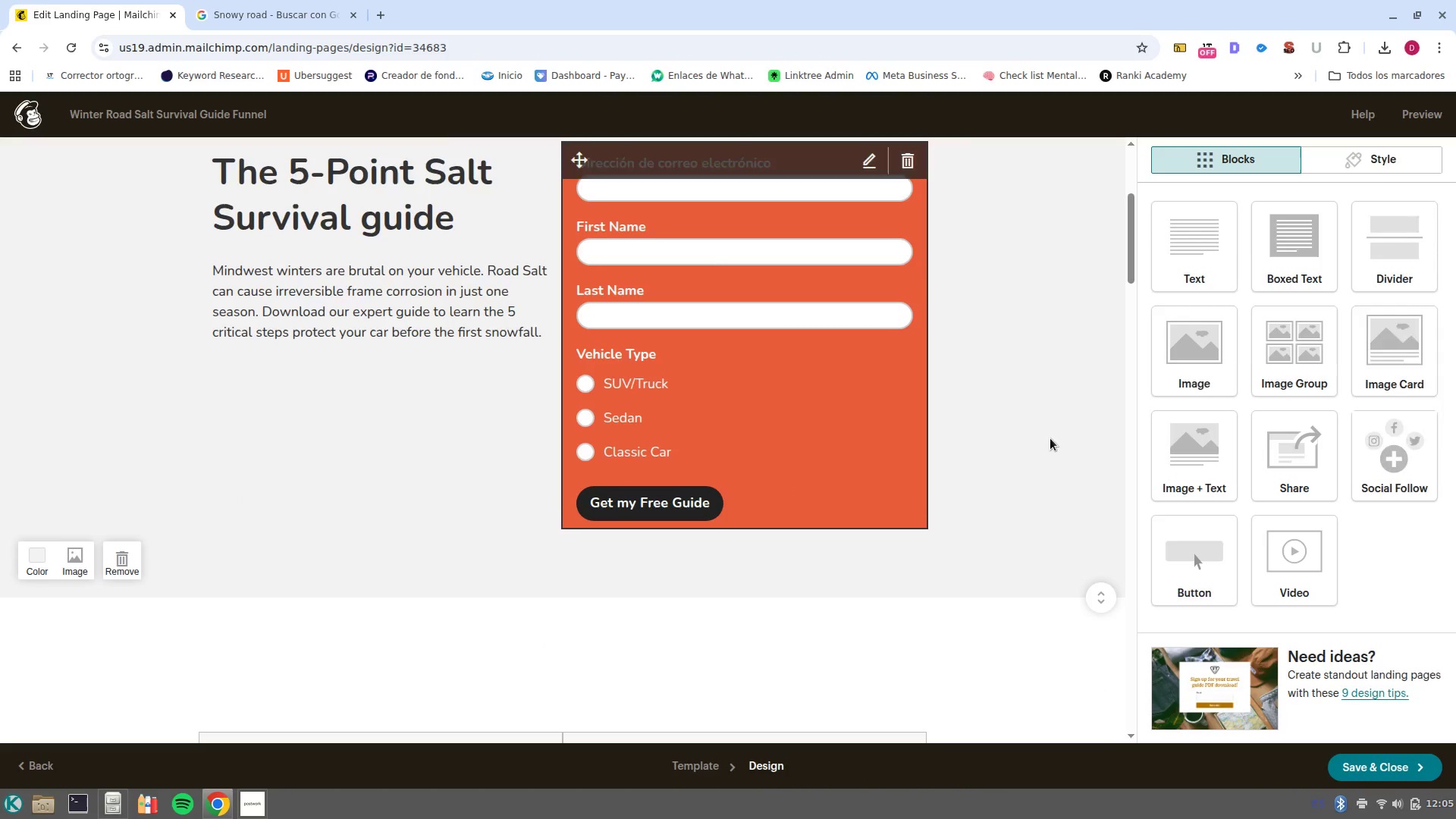 
scroll: coordinate [356, 408], scroll_direction: up, amount: 1.0
 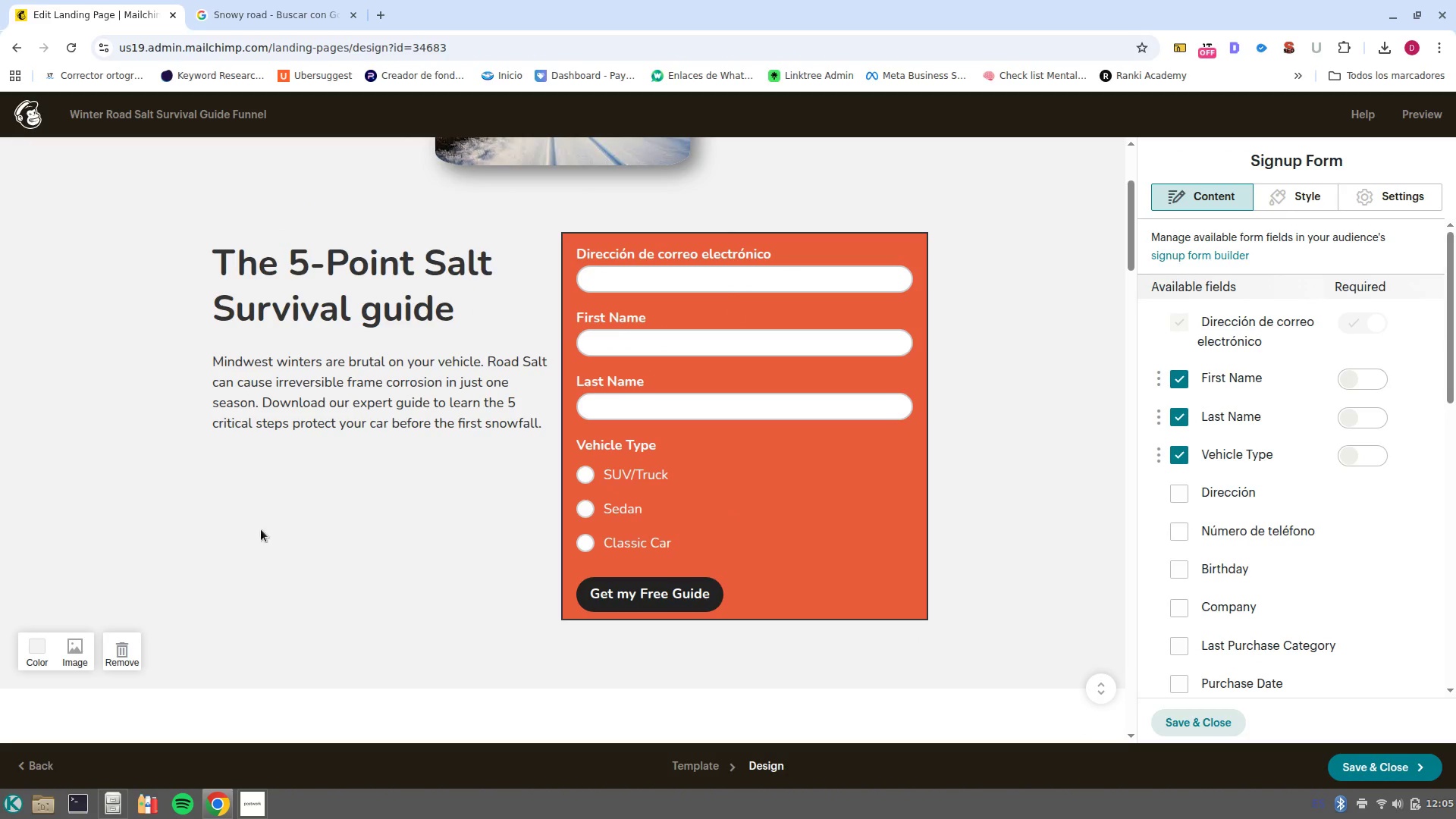 
left_click([384, 598])
 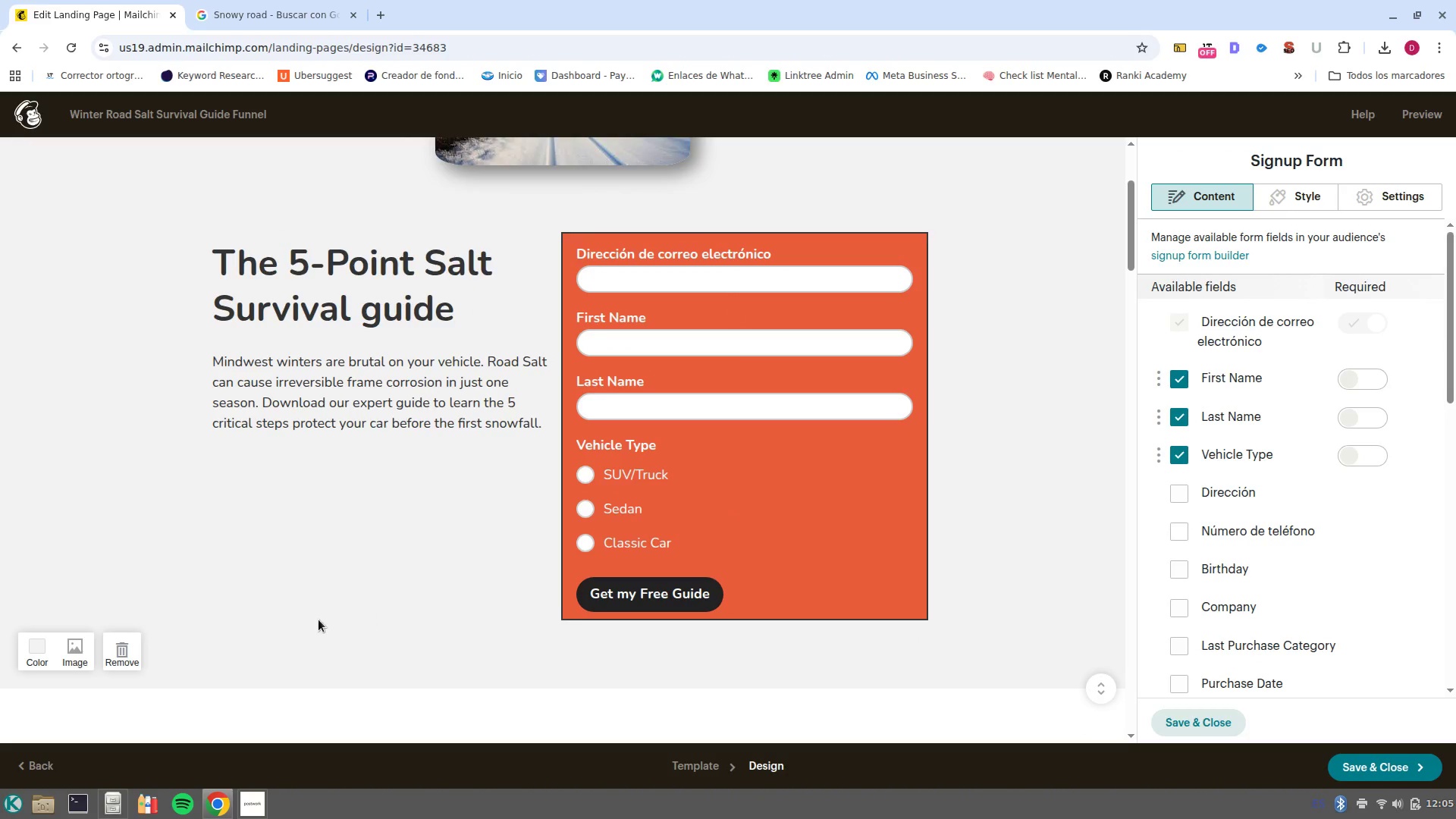 
scroll: coordinate [446, 485], scroll_direction: none, amount: 0.0
 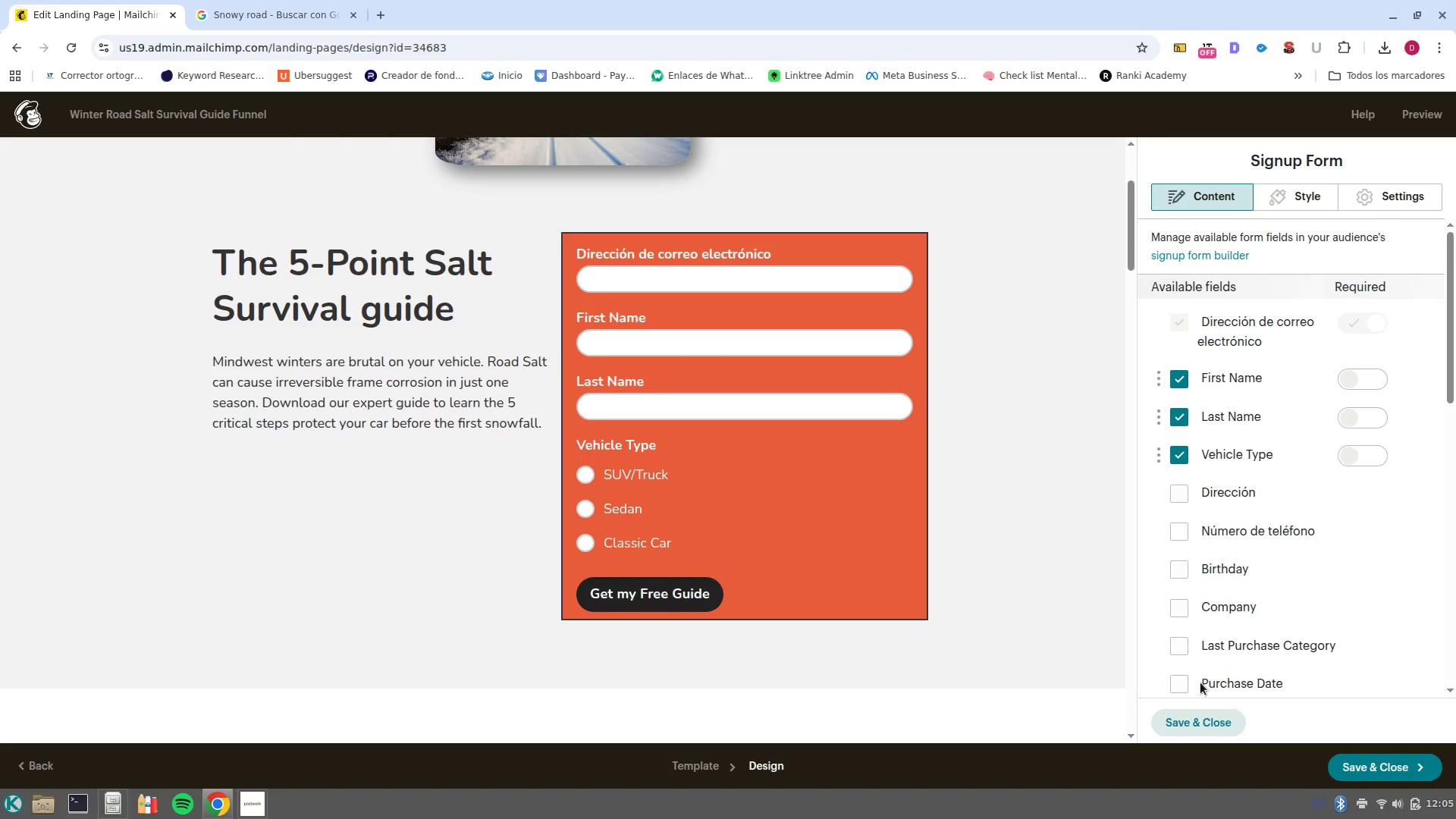 
left_click([1216, 721])
 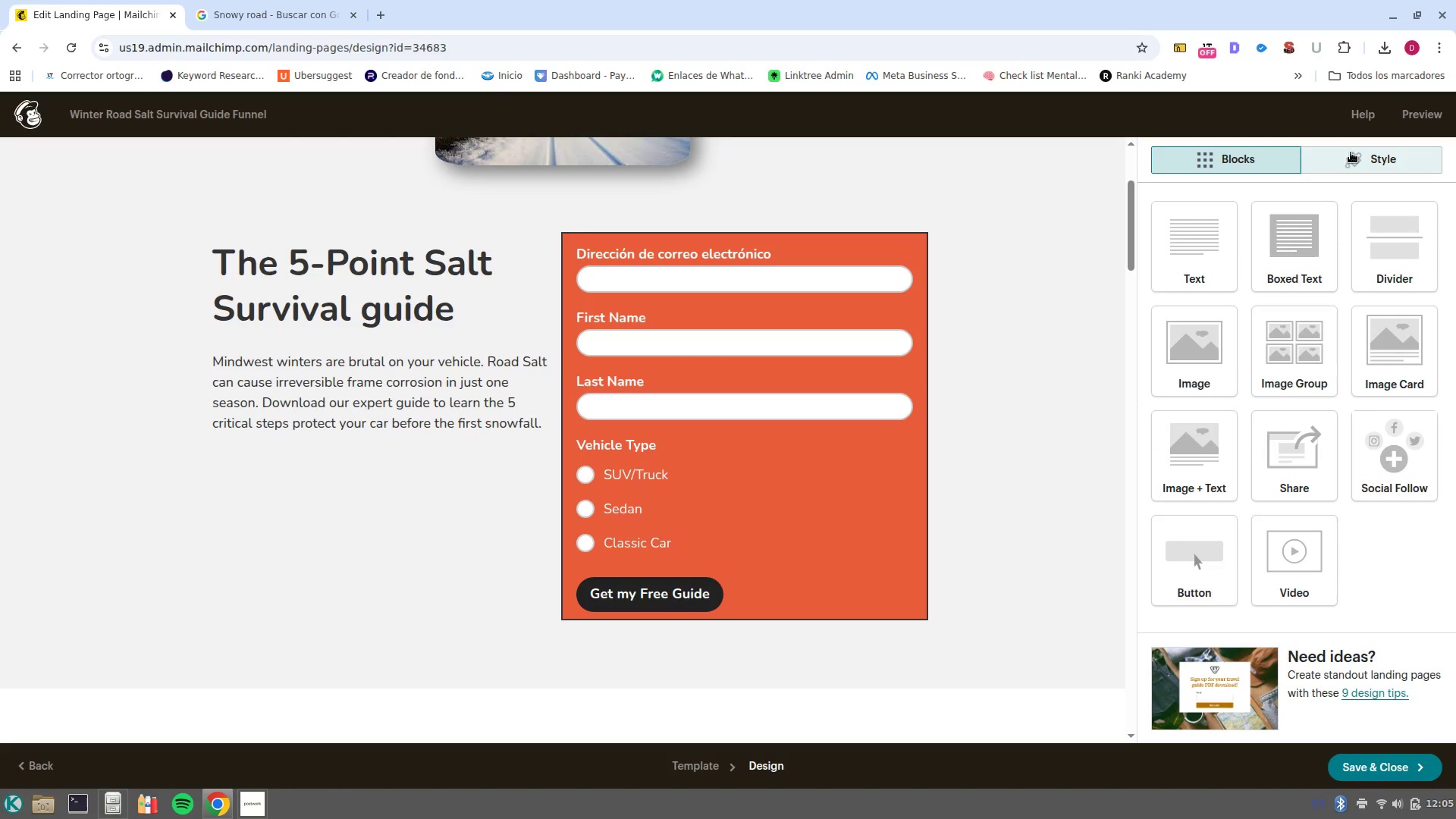 
left_click([1351, 152])
 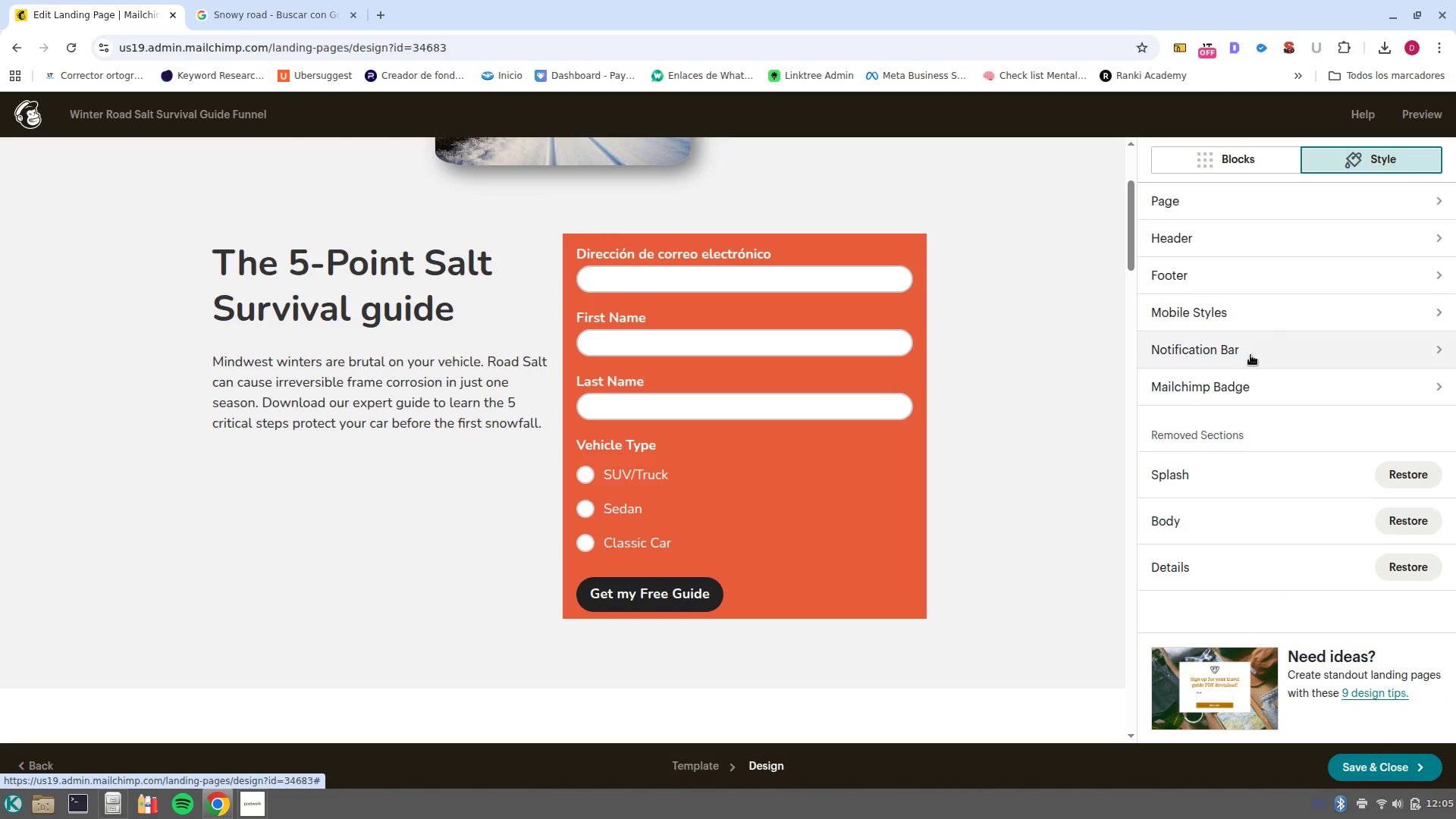 
left_click([1307, 278])
 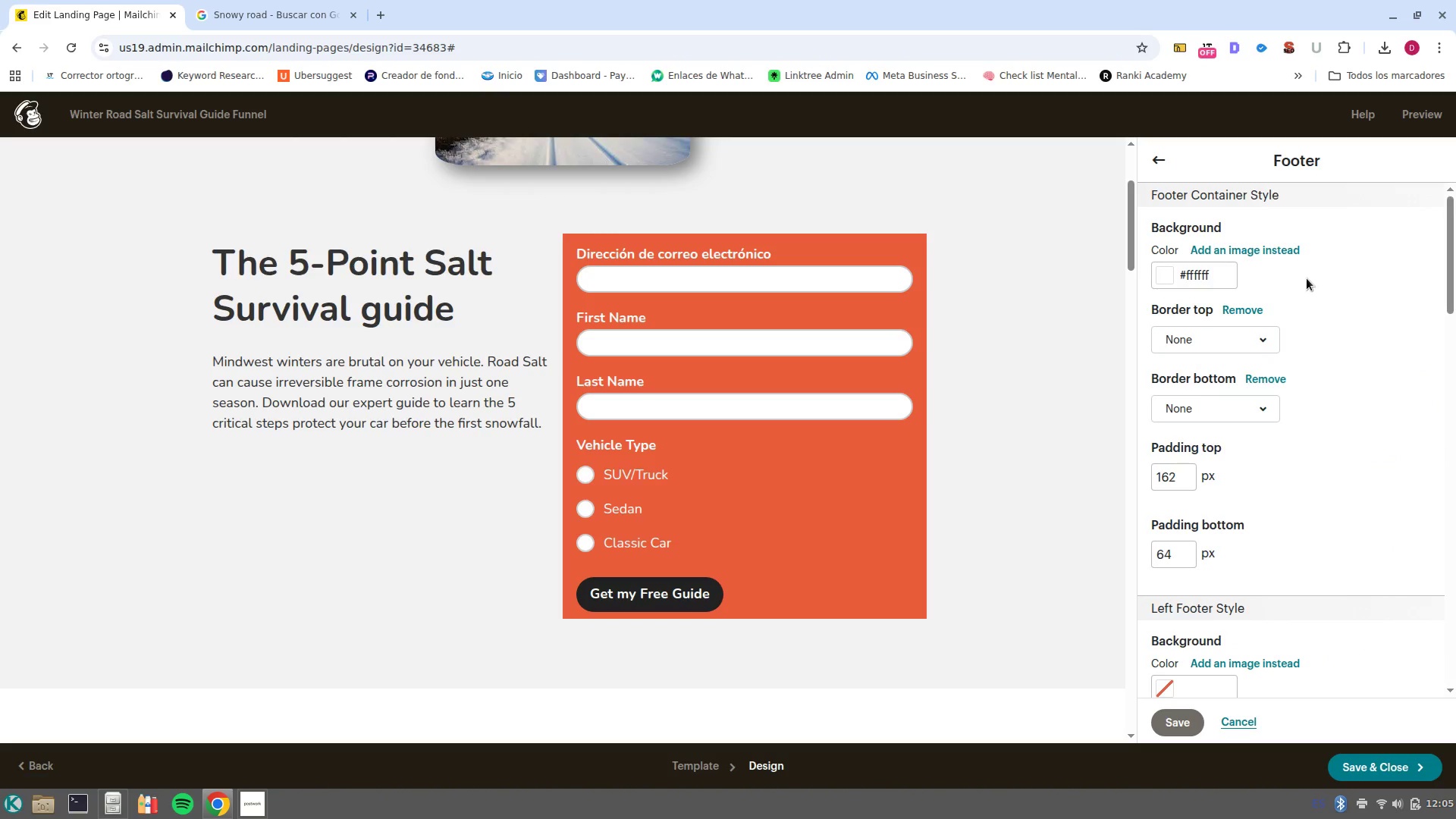 
scroll: coordinate [789, 632], scroll_direction: down, amount: 19.0
 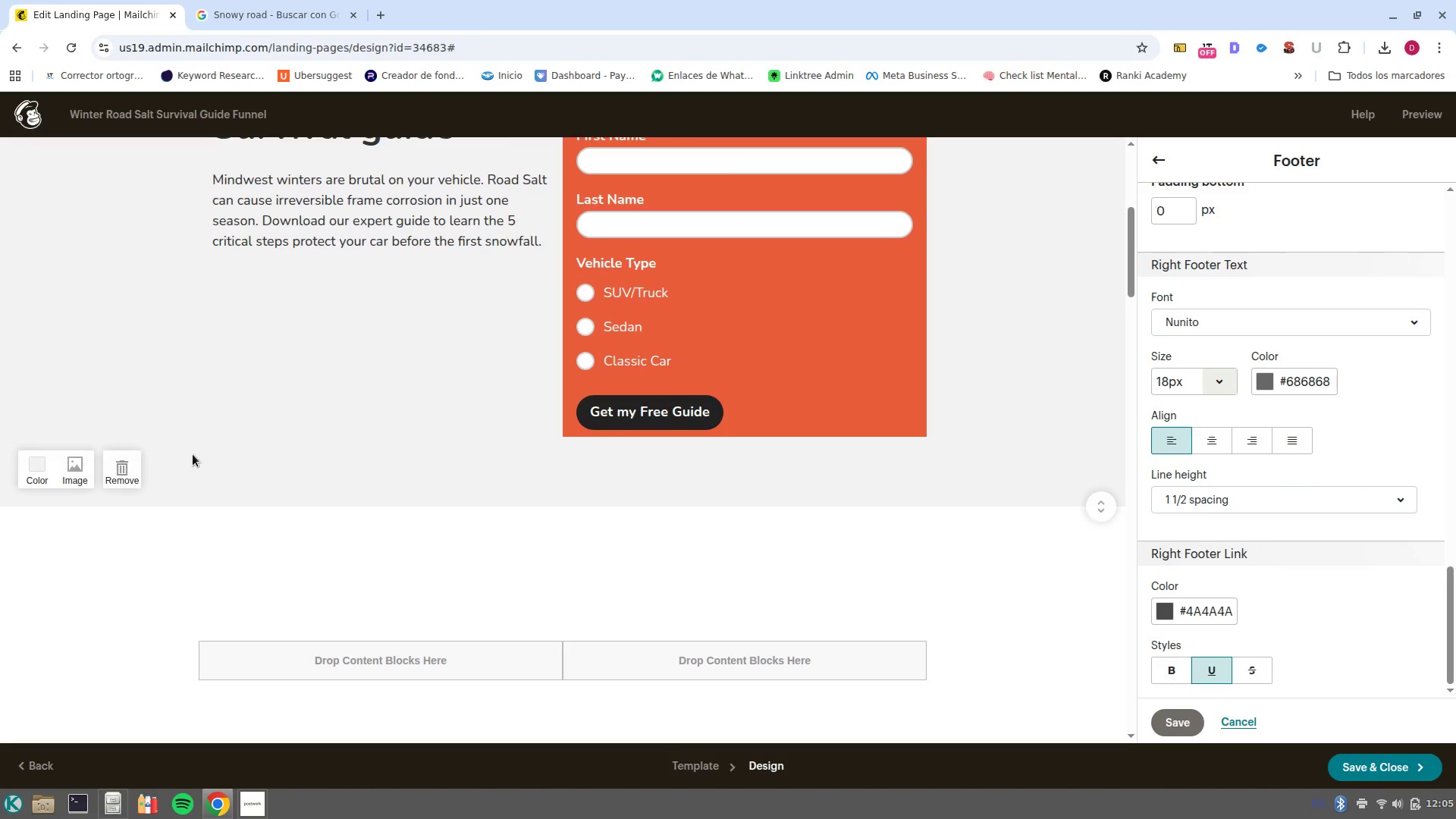 
left_click([210, 456])
 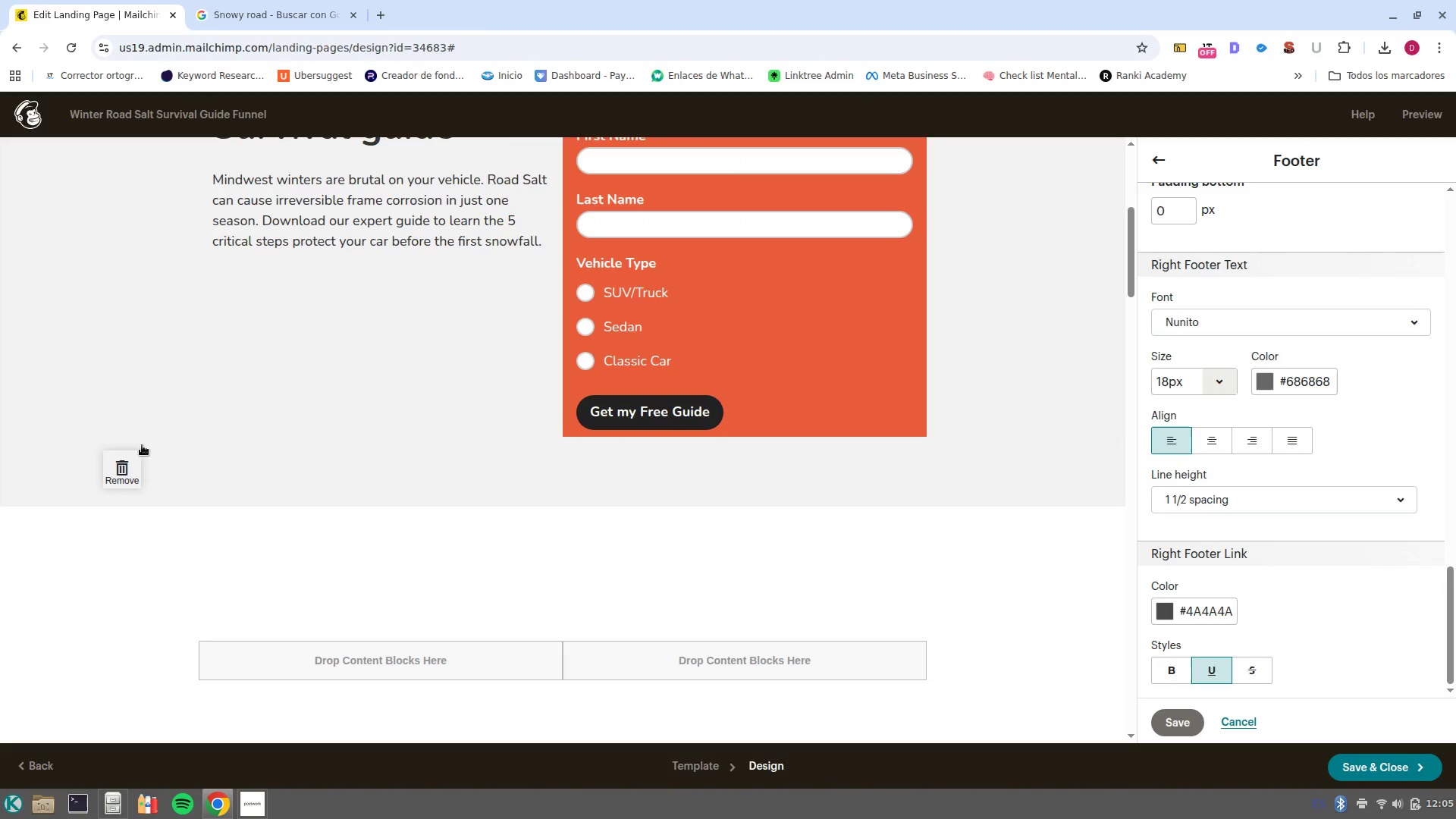 
scroll: coordinate [240, 389], scroll_direction: up, amount: 3.0
 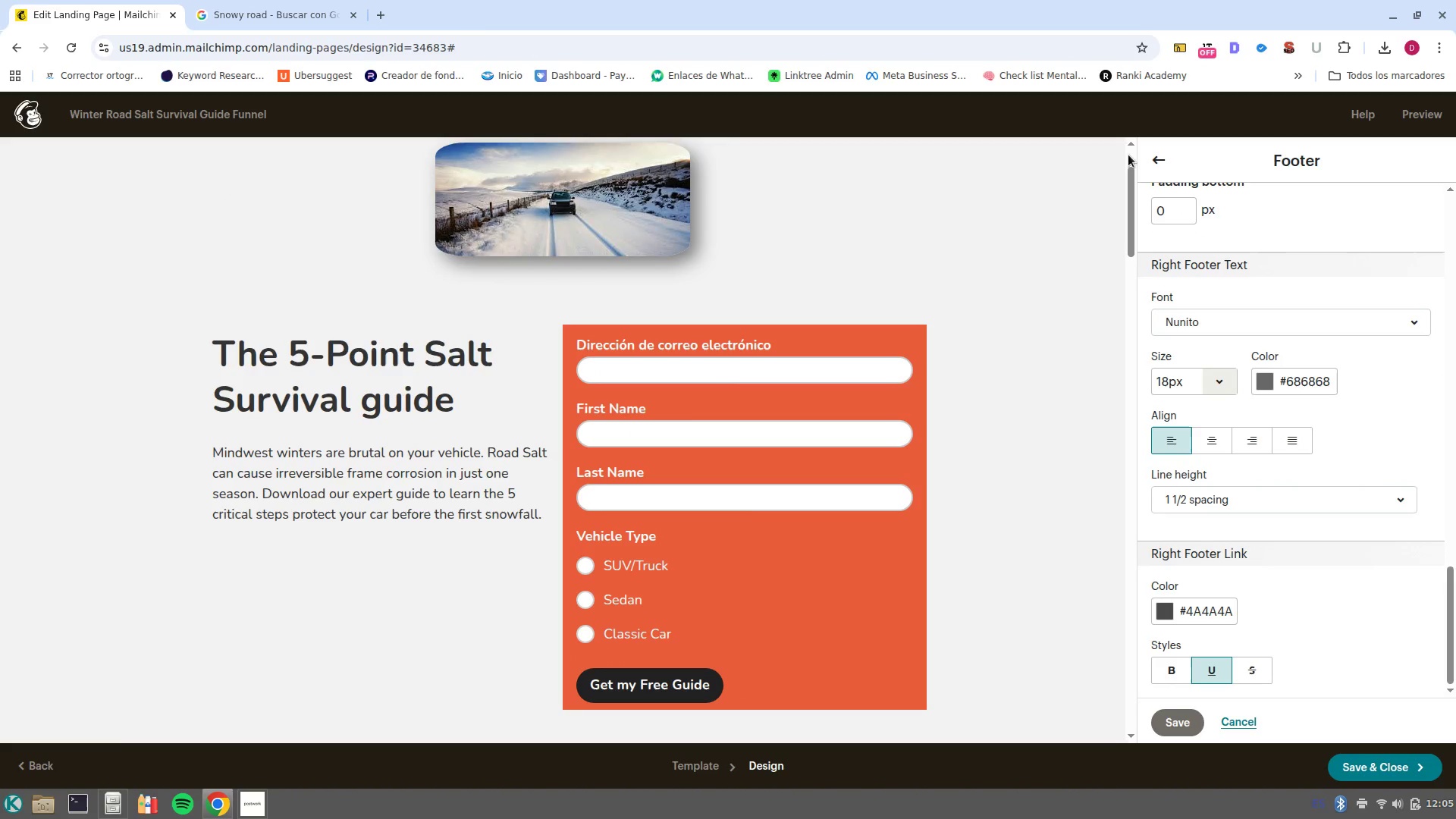 
left_click([1141, 164])
 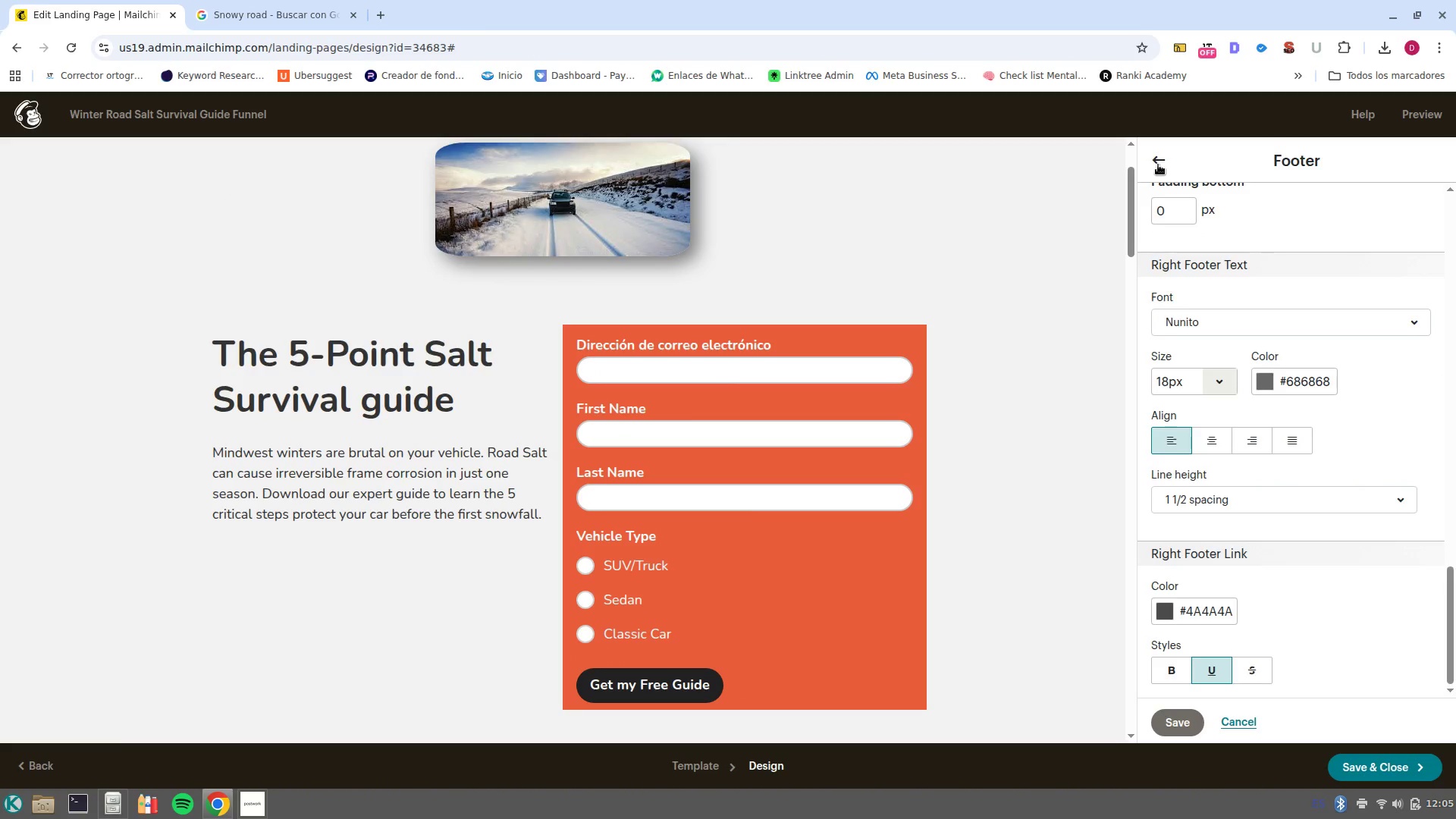 
left_click([1158, 165])
 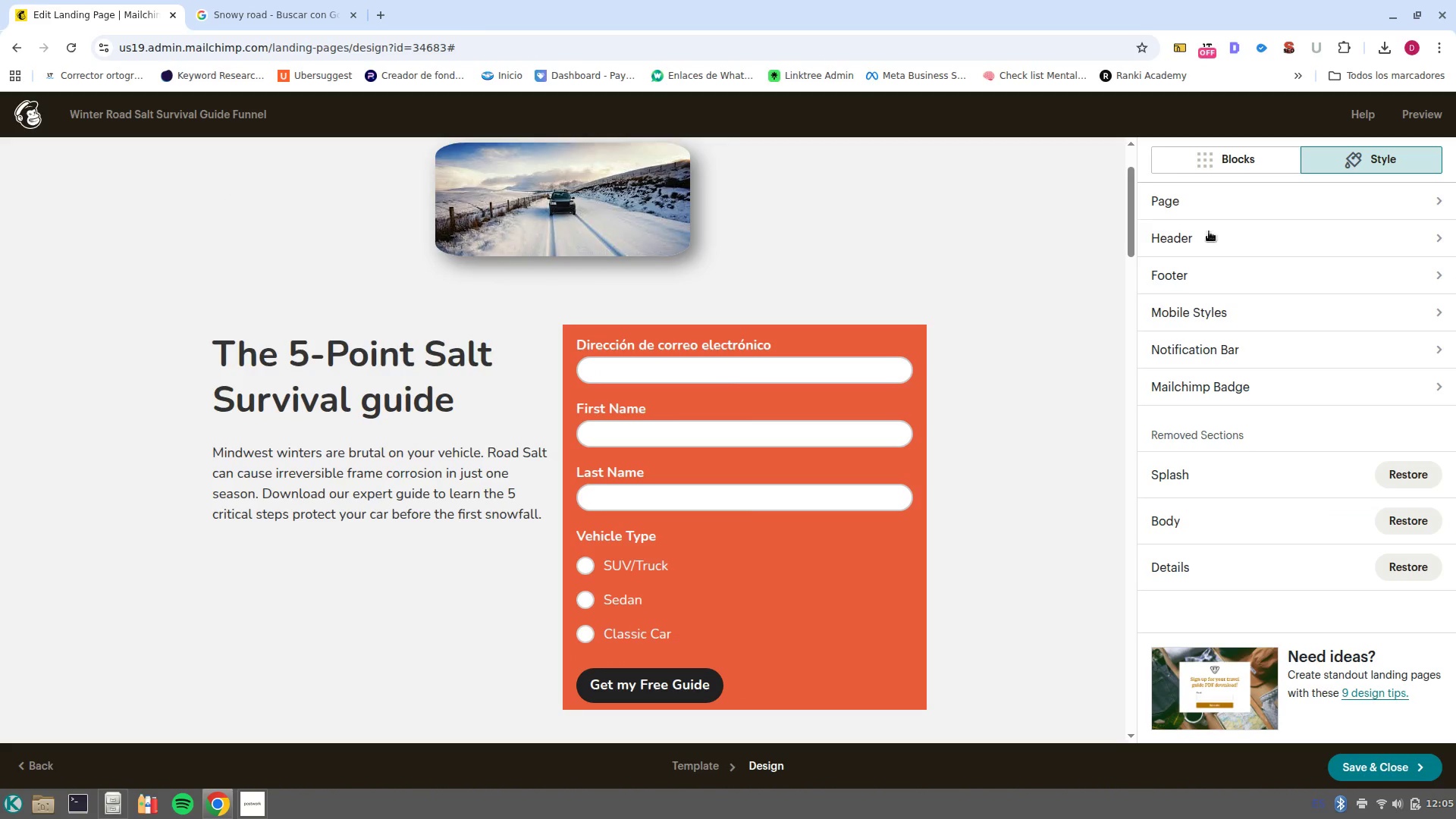 
scroll: coordinate [1216, 276], scroll_direction: up, amount: 2.0
 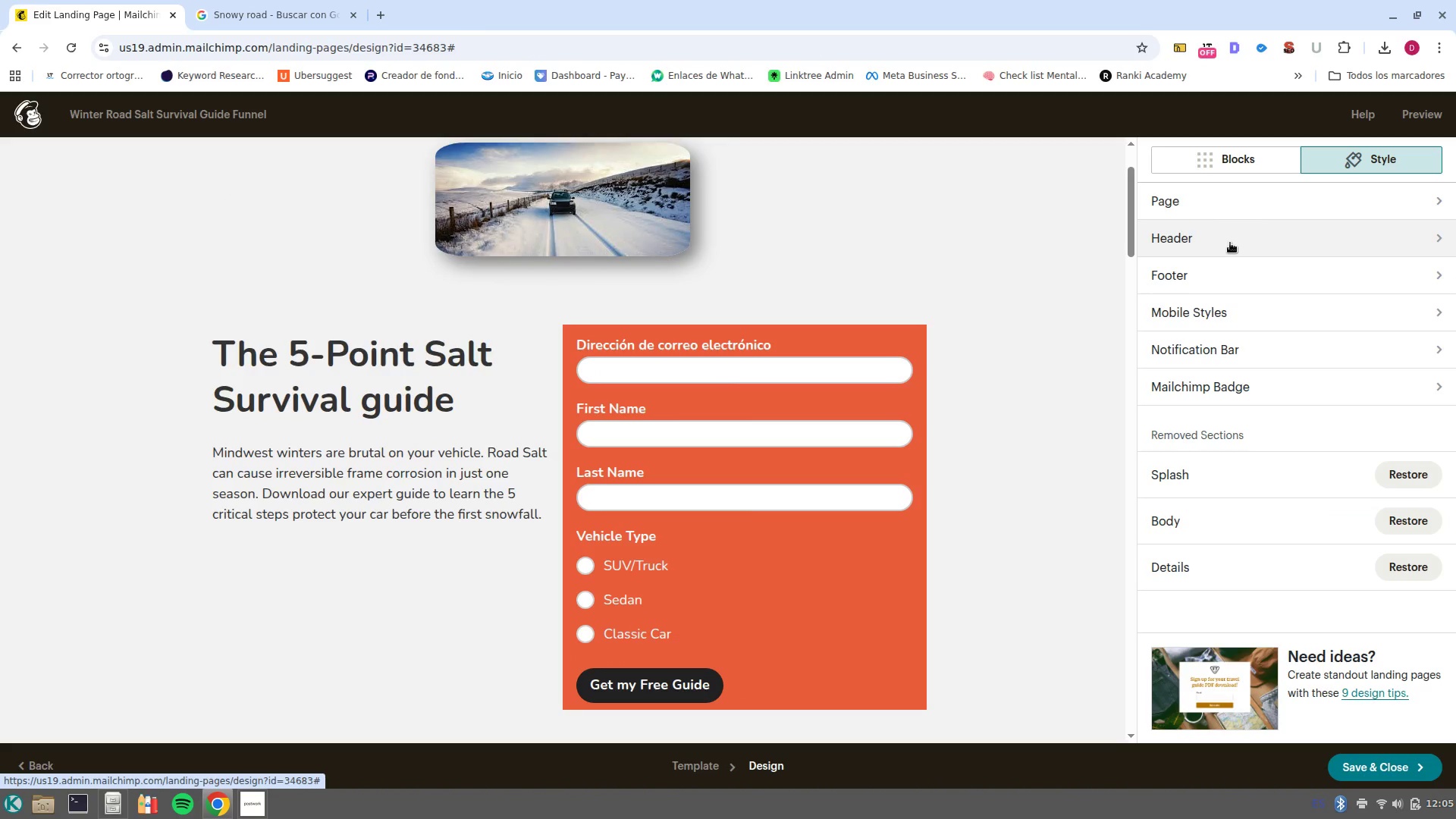 
left_click([1231, 240])
 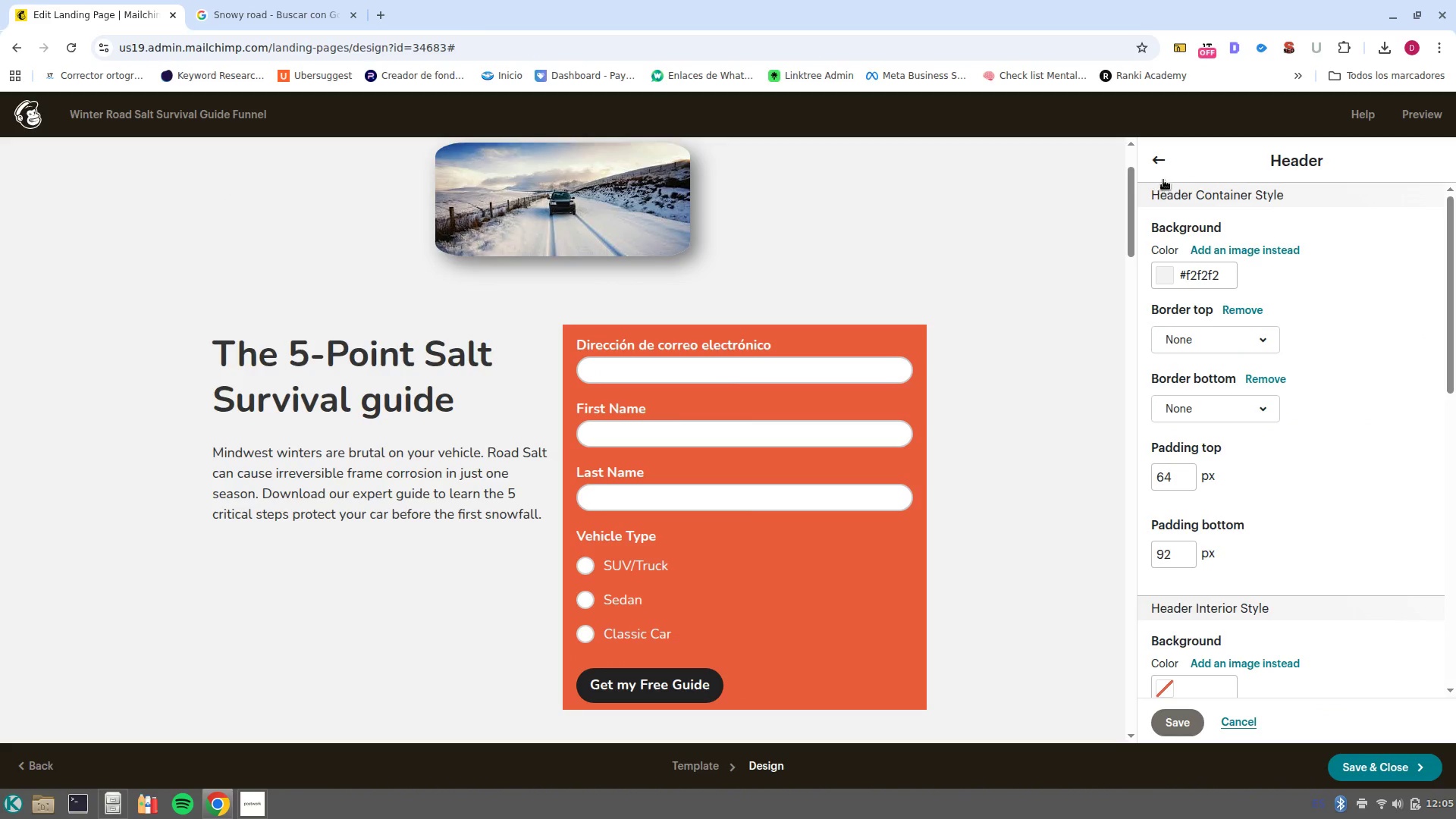 
left_click([1163, 167])
 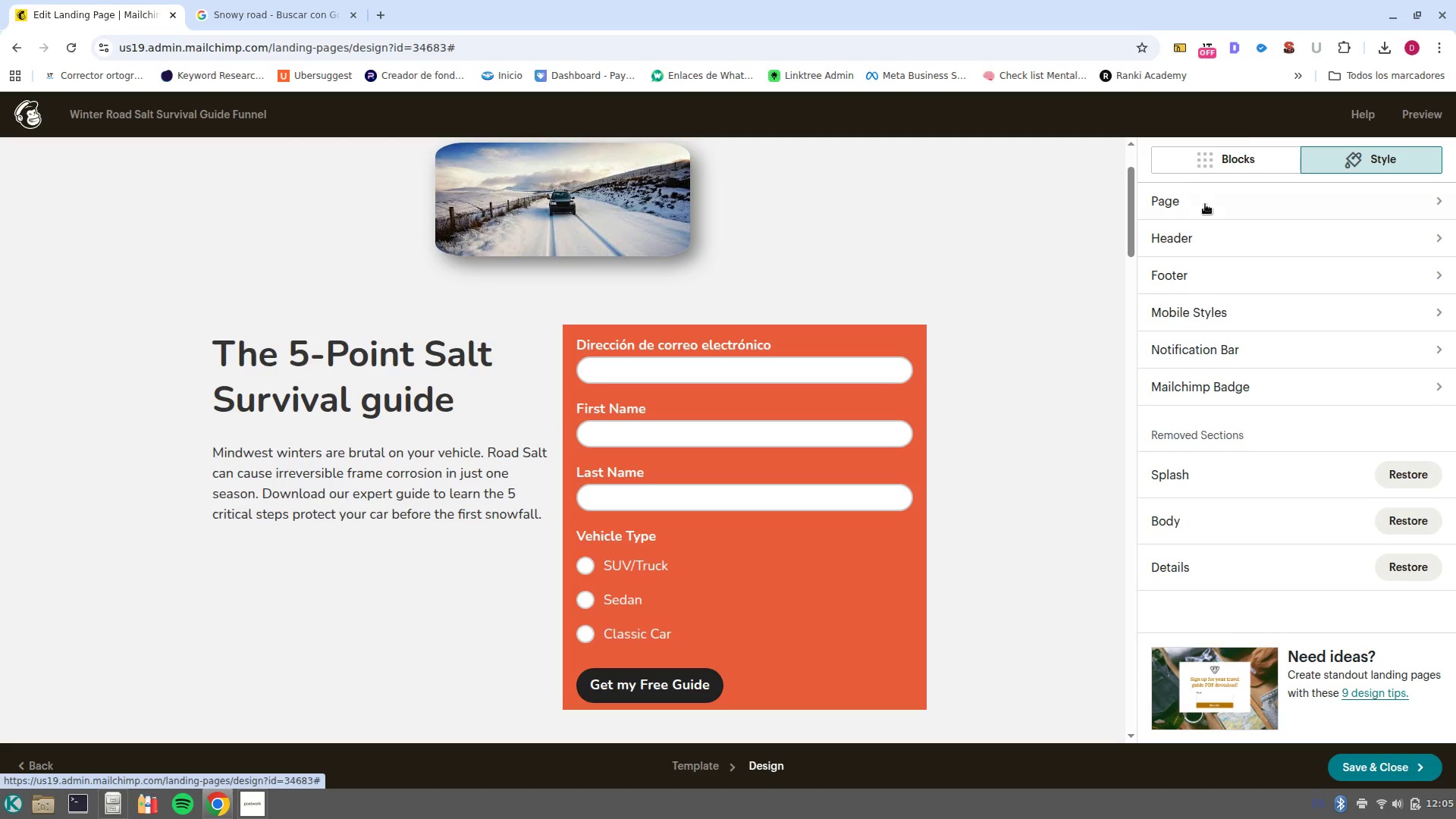 
left_click([1205, 204])
 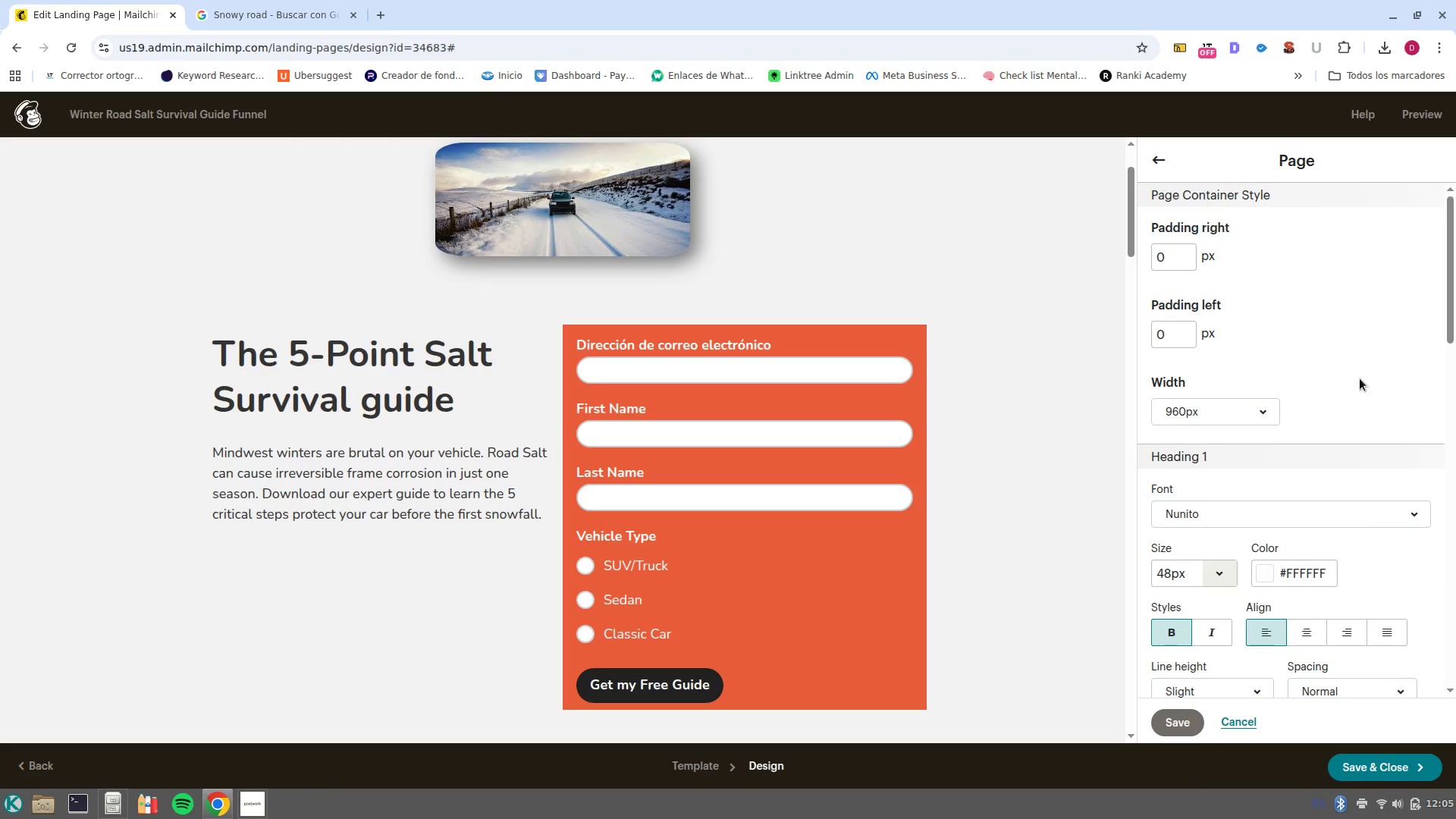 
scroll: coordinate [1251, 366], scroll_direction: down, amount: 18.0
 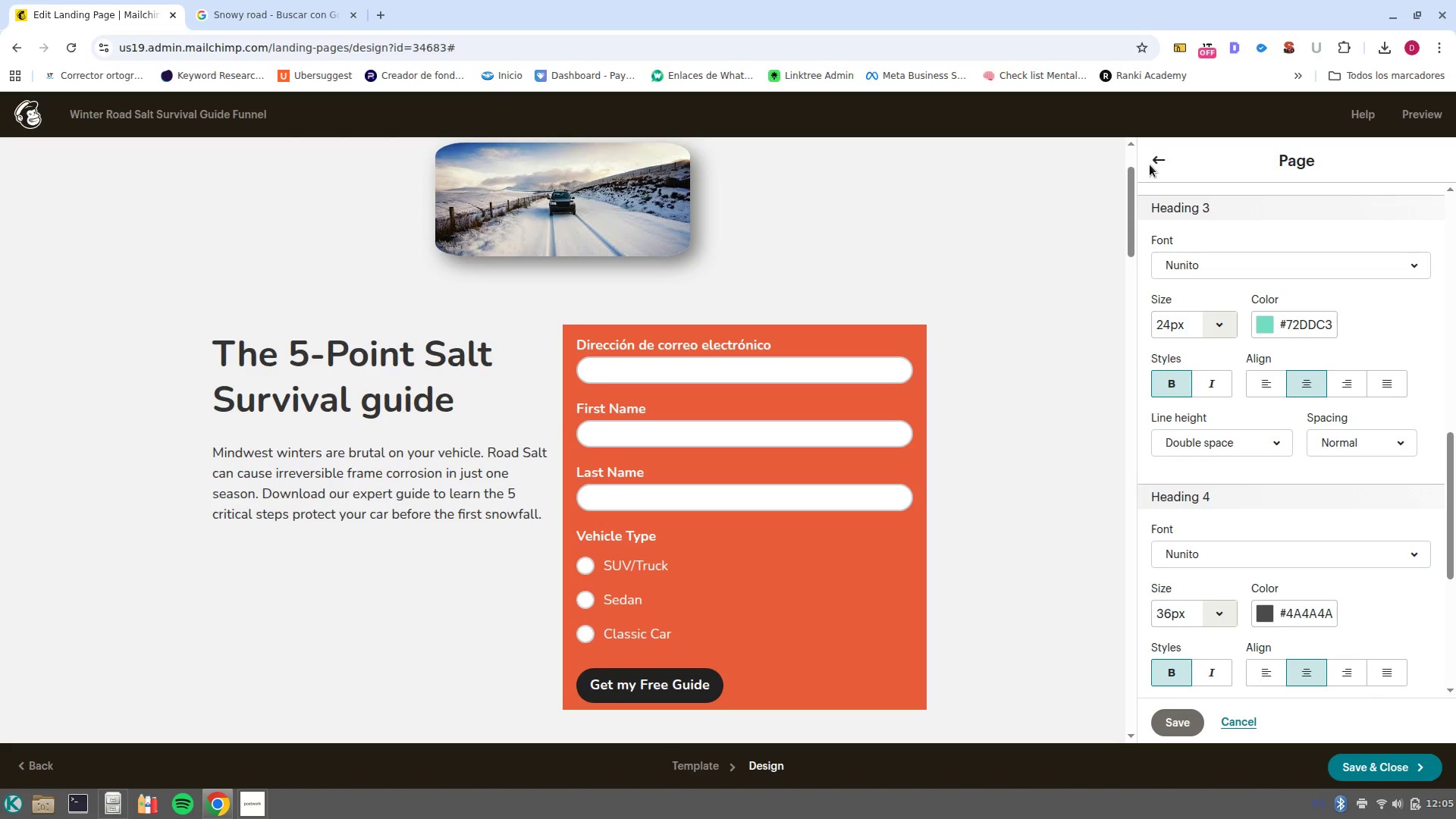 
left_click([1152, 163])
 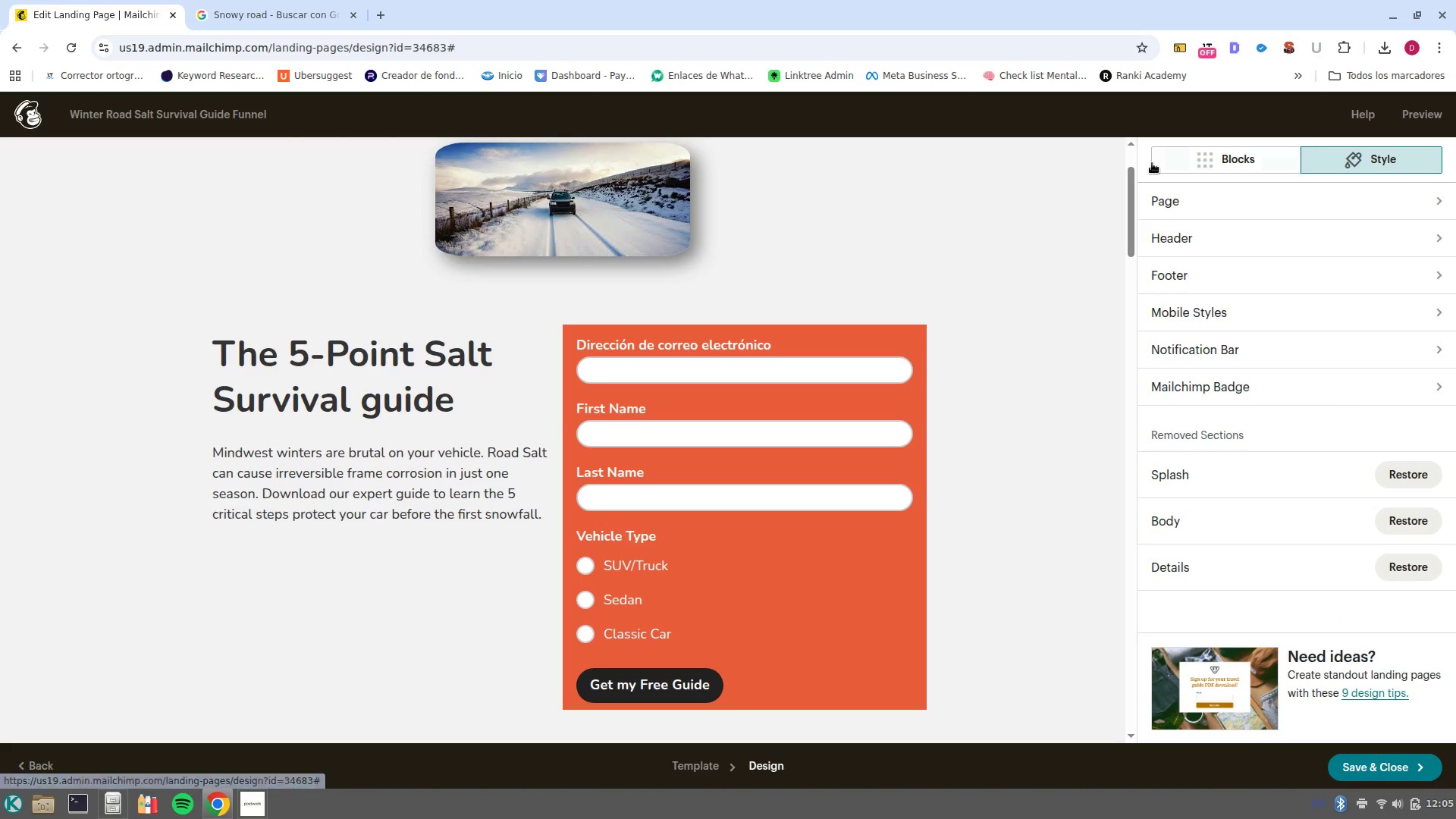 
scroll: coordinate [1296, 445], scroll_direction: up, amount: 4.0
 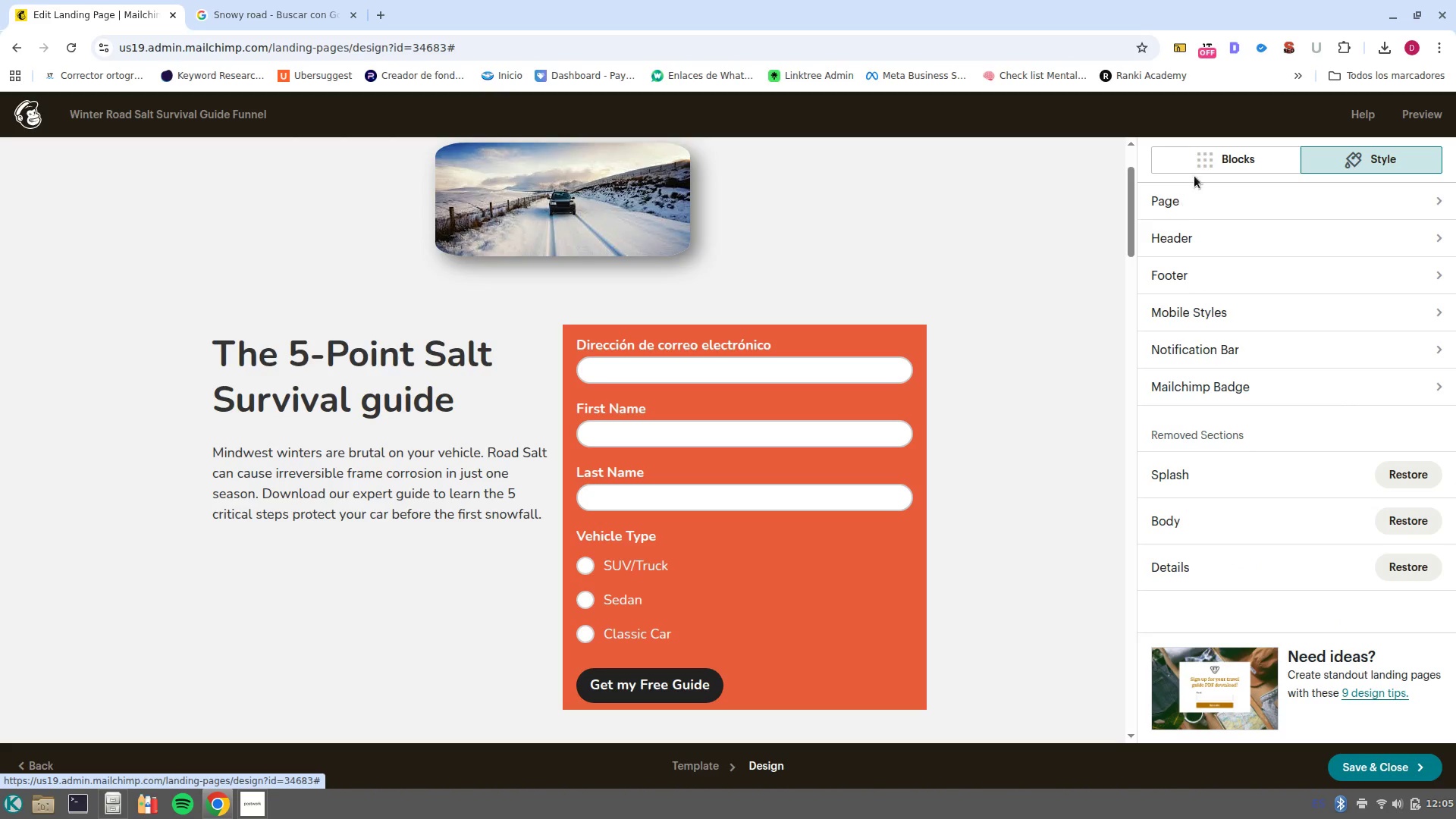 
left_click([1198, 174])
 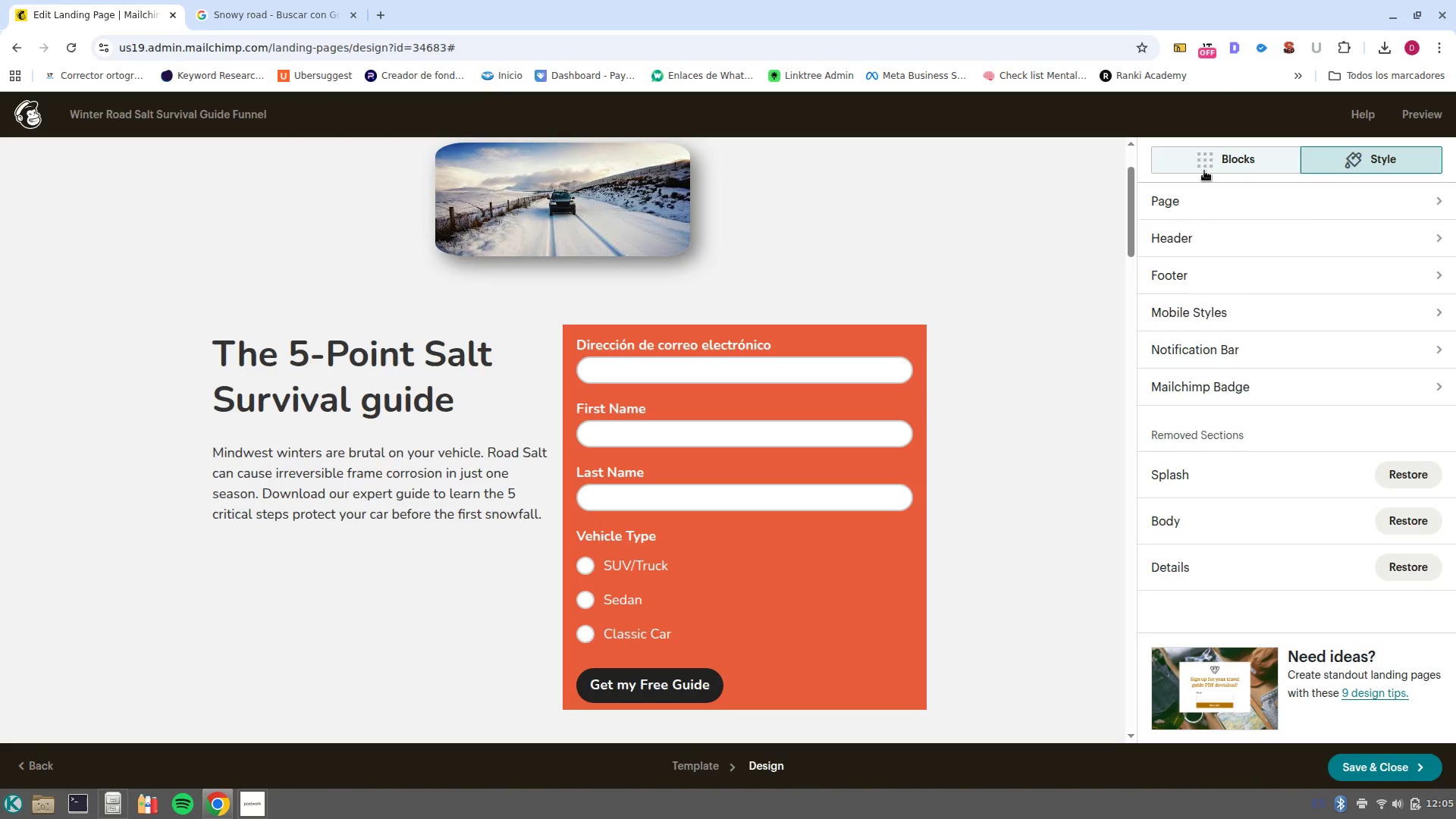 
left_click([1204, 171])
 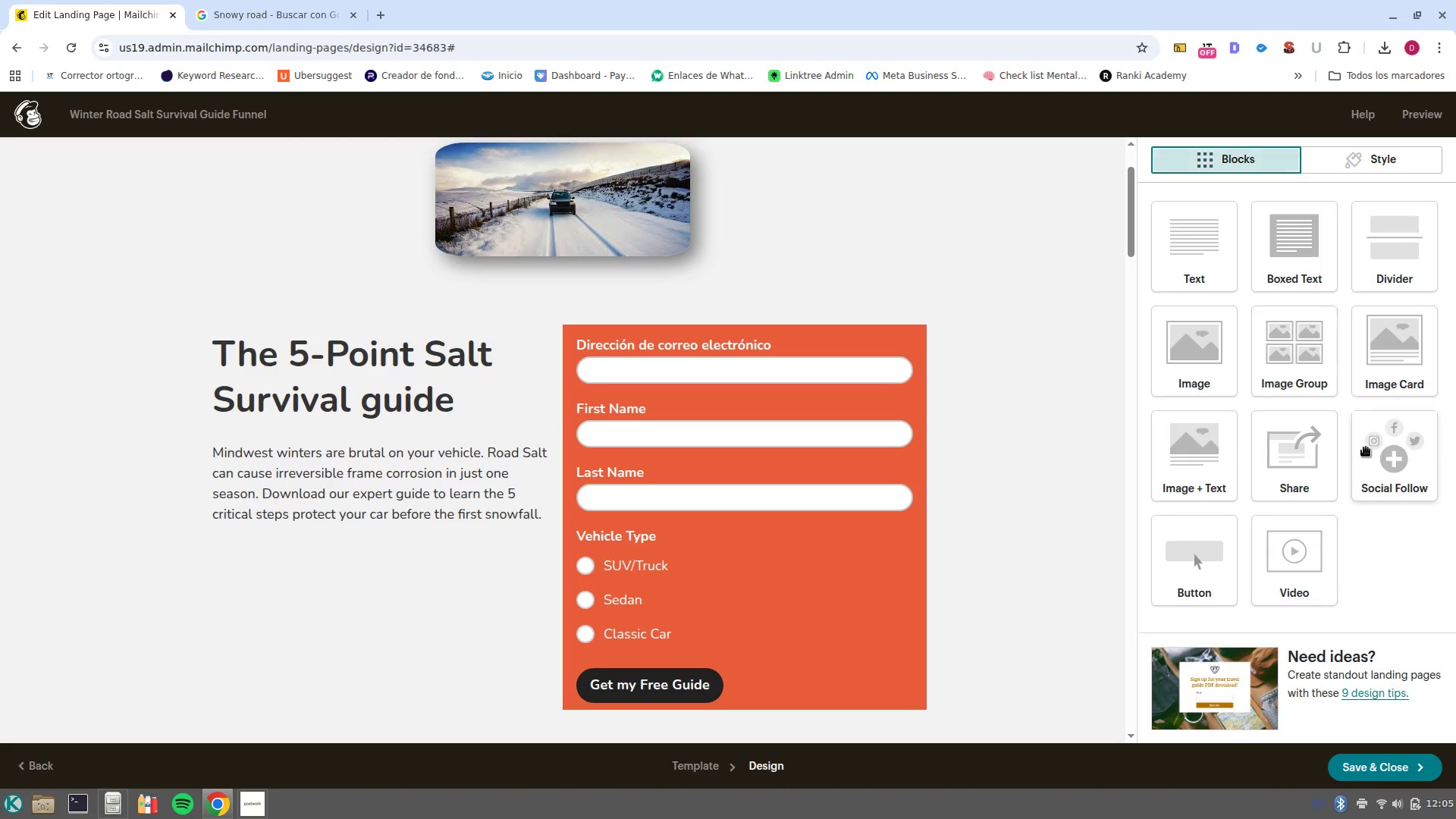 
scroll: coordinate [836, 617], scroll_direction: down, amount: 4.0
 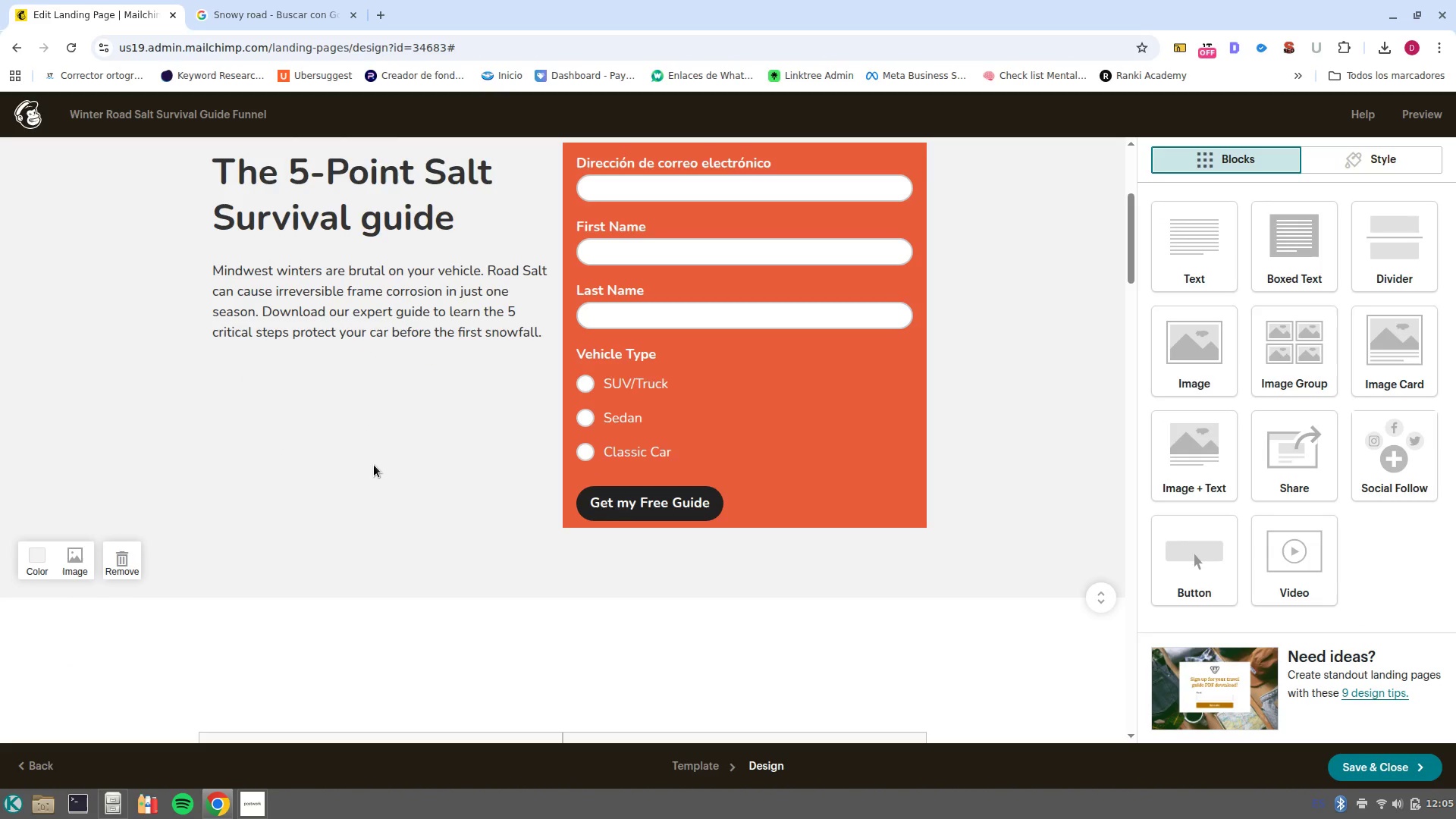 
scroll: coordinate [374, 465], scroll_direction: up, amount: 3.0
 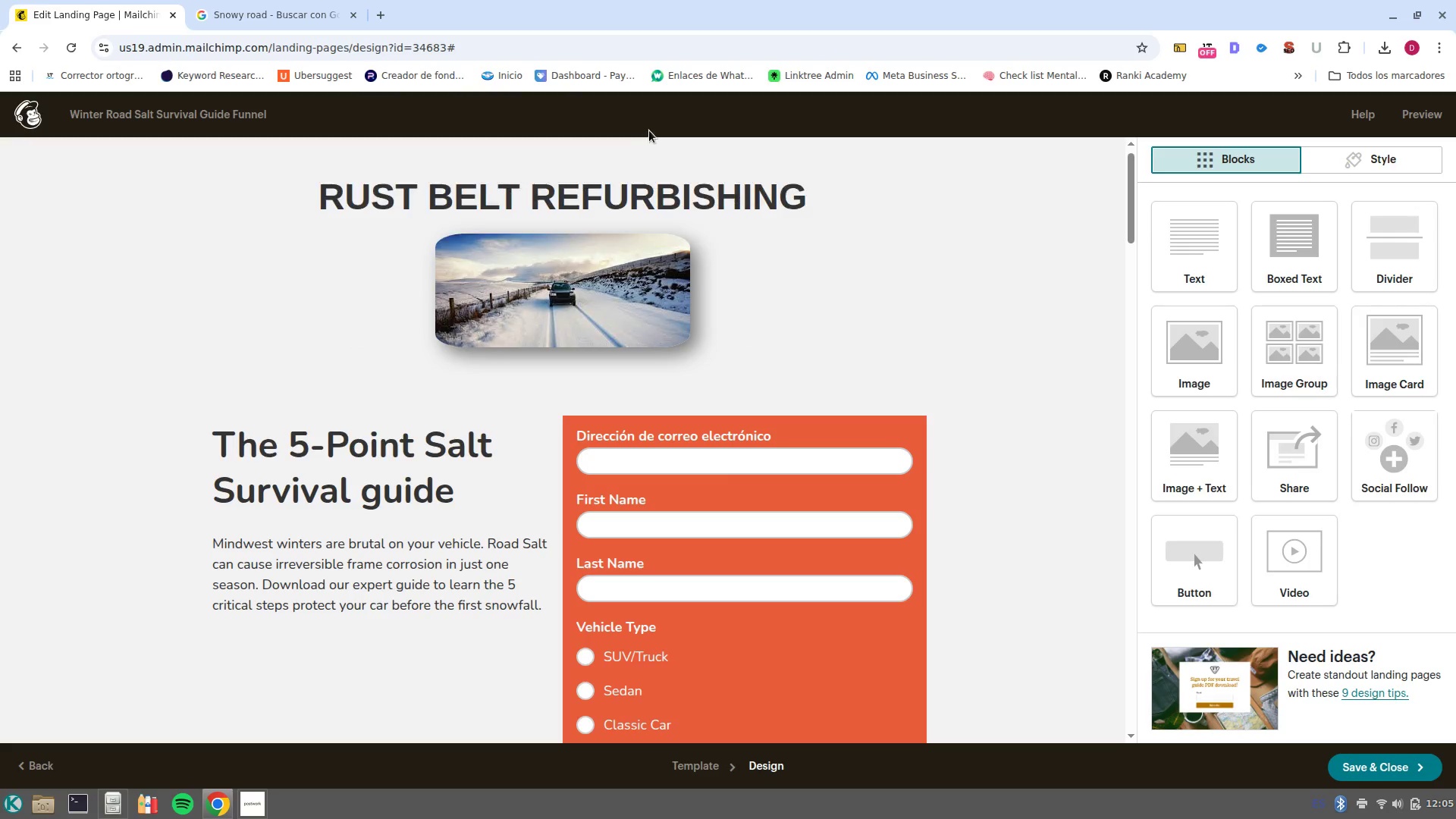 
scroll: coordinate [1062, 295], scroll_direction: down, amount: 1.0
 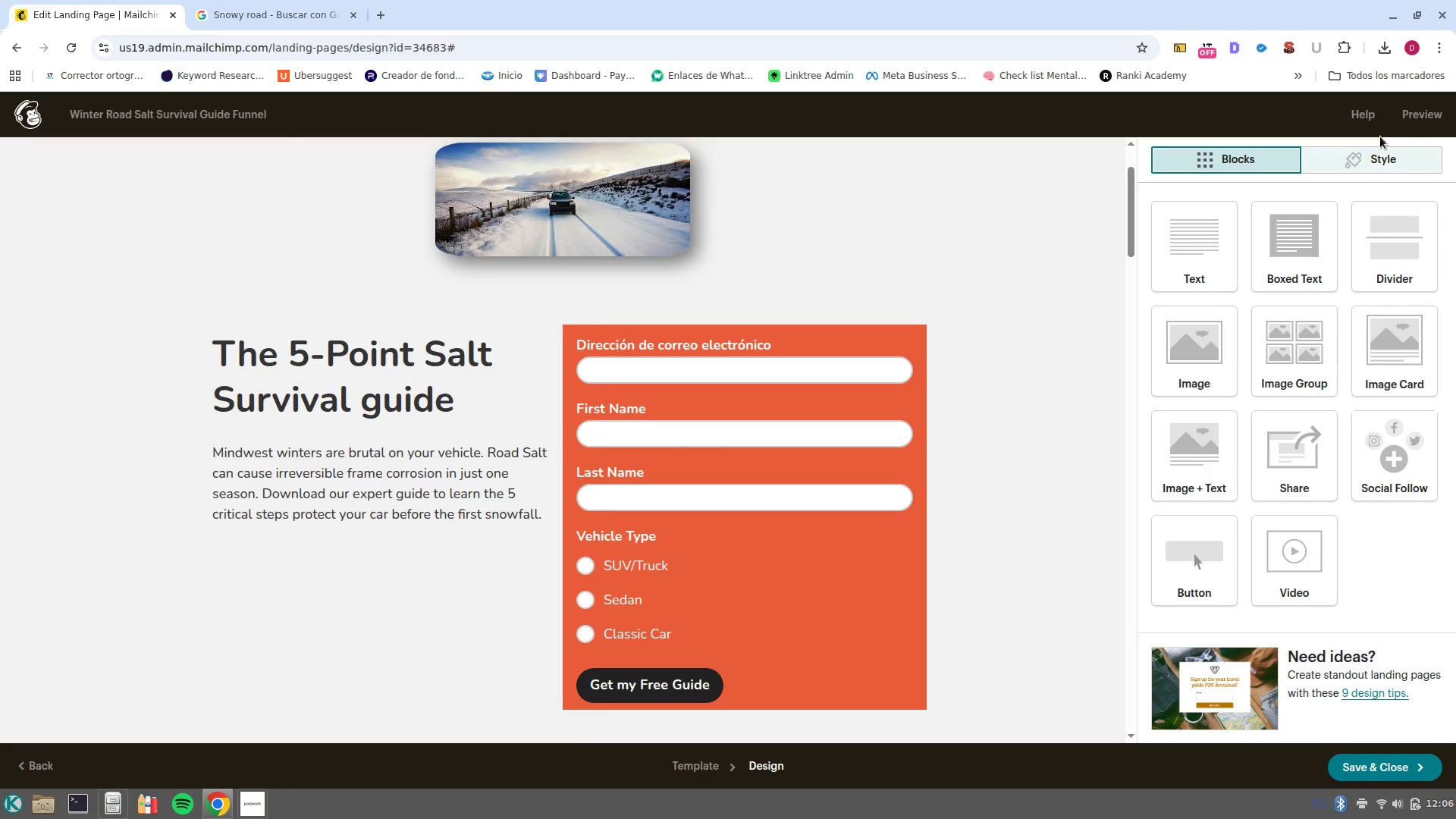 
left_click([1403, 112])
 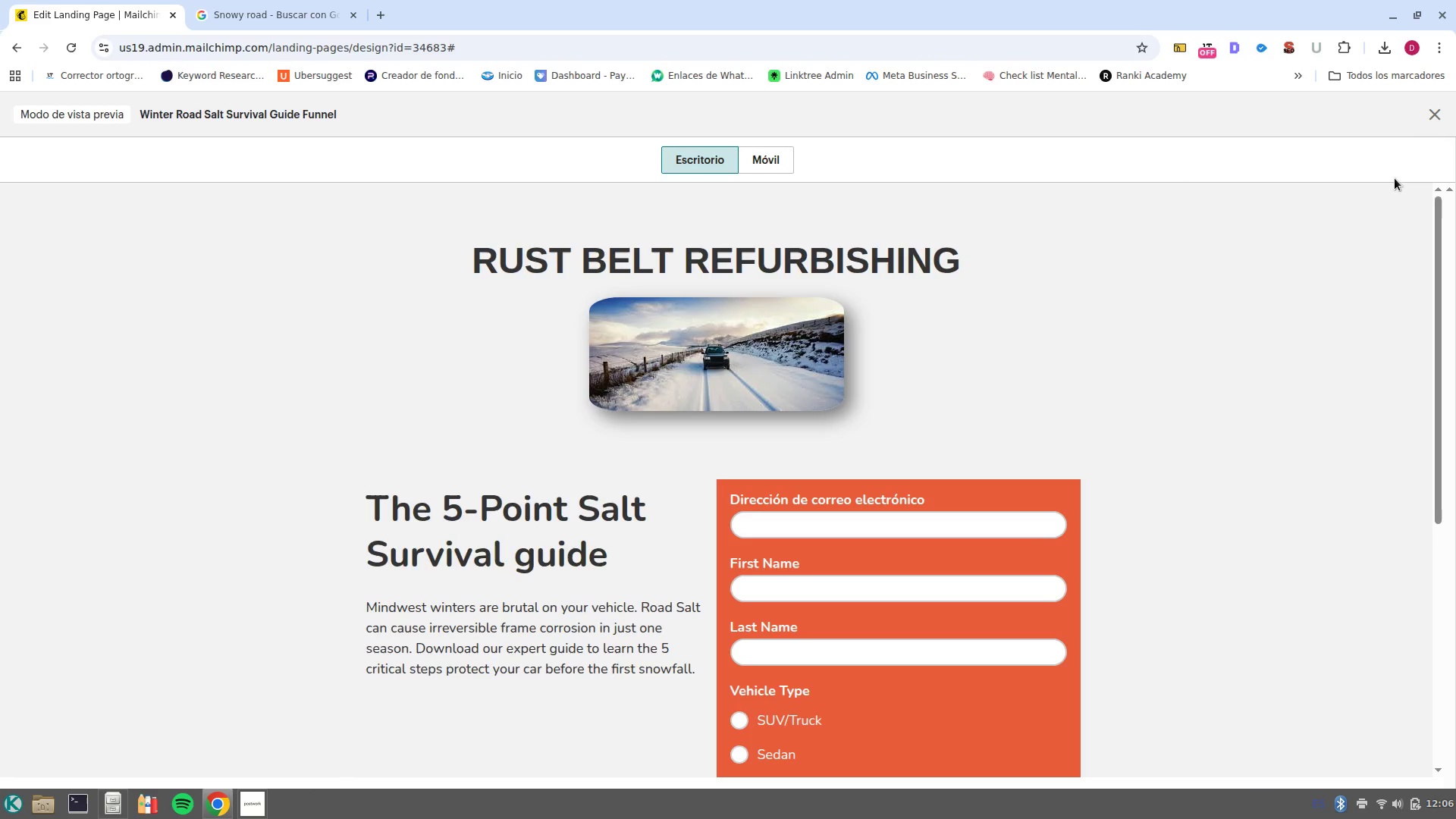 
hold_key(key=ControlLeft, duration=0.43)
 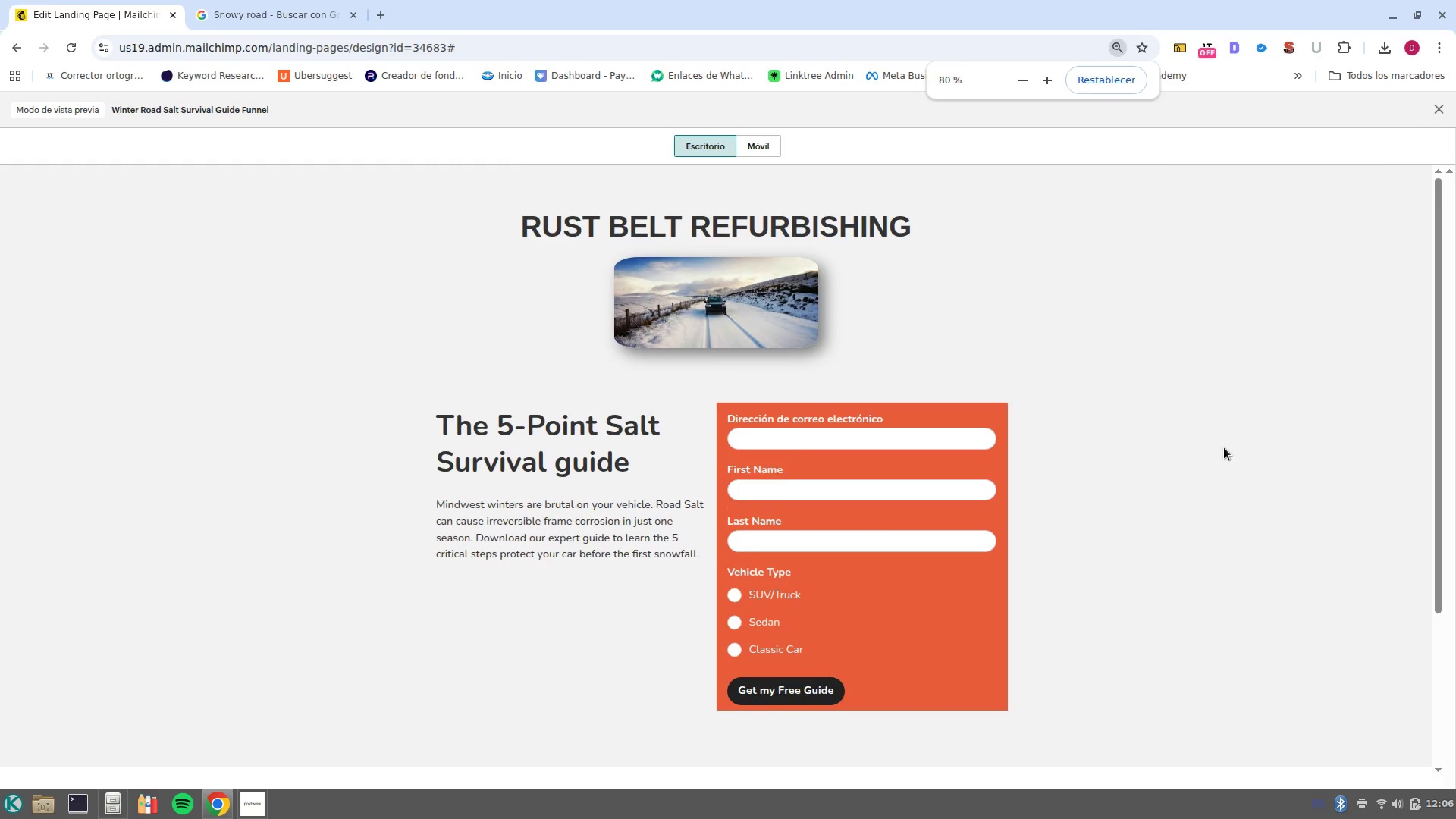 
scroll: coordinate [1185, 354], scroll_direction: down, amount: 2.0
 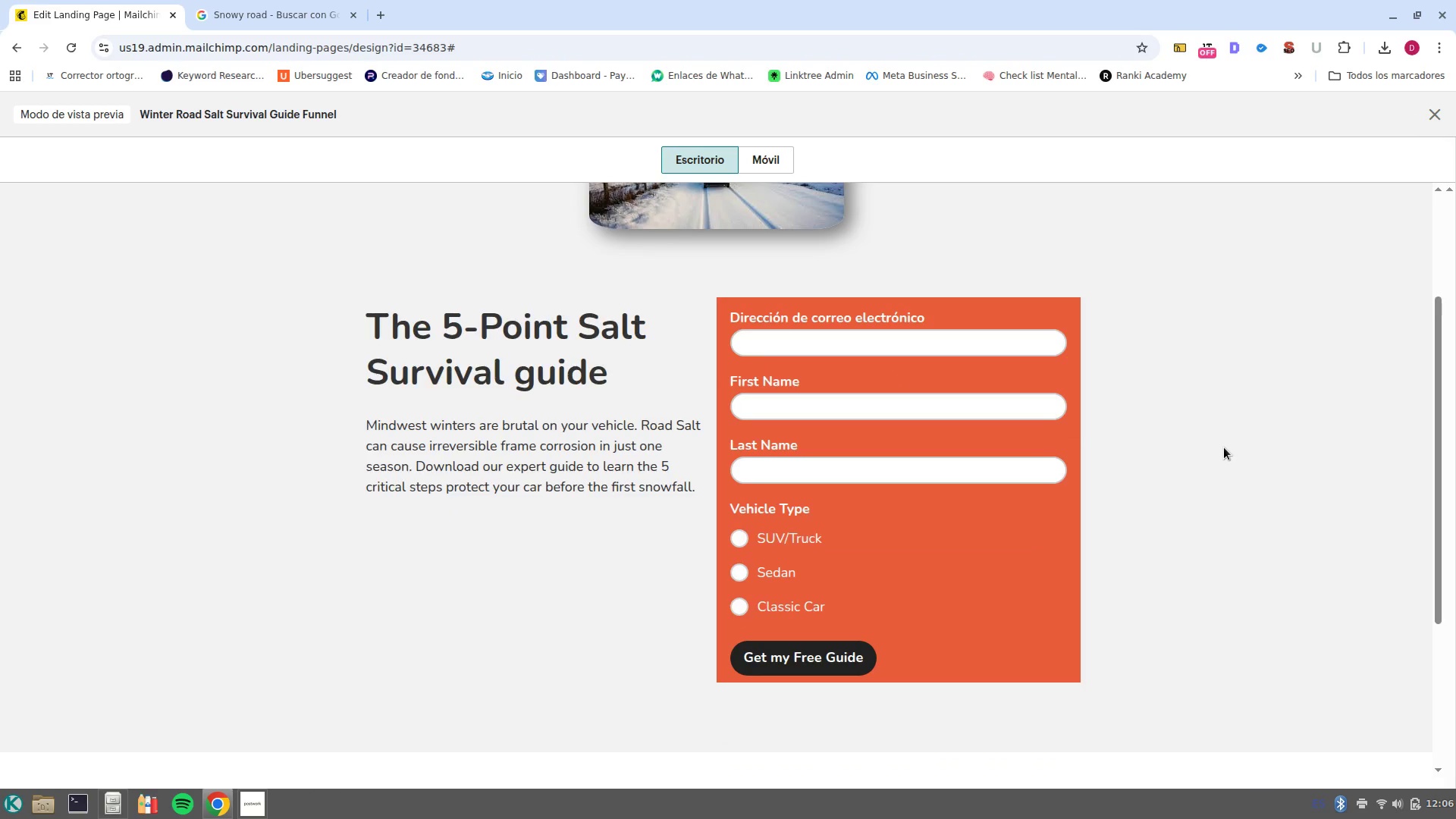 
scroll: coordinate [1224, 447], scroll_direction: none, amount: 0.0
 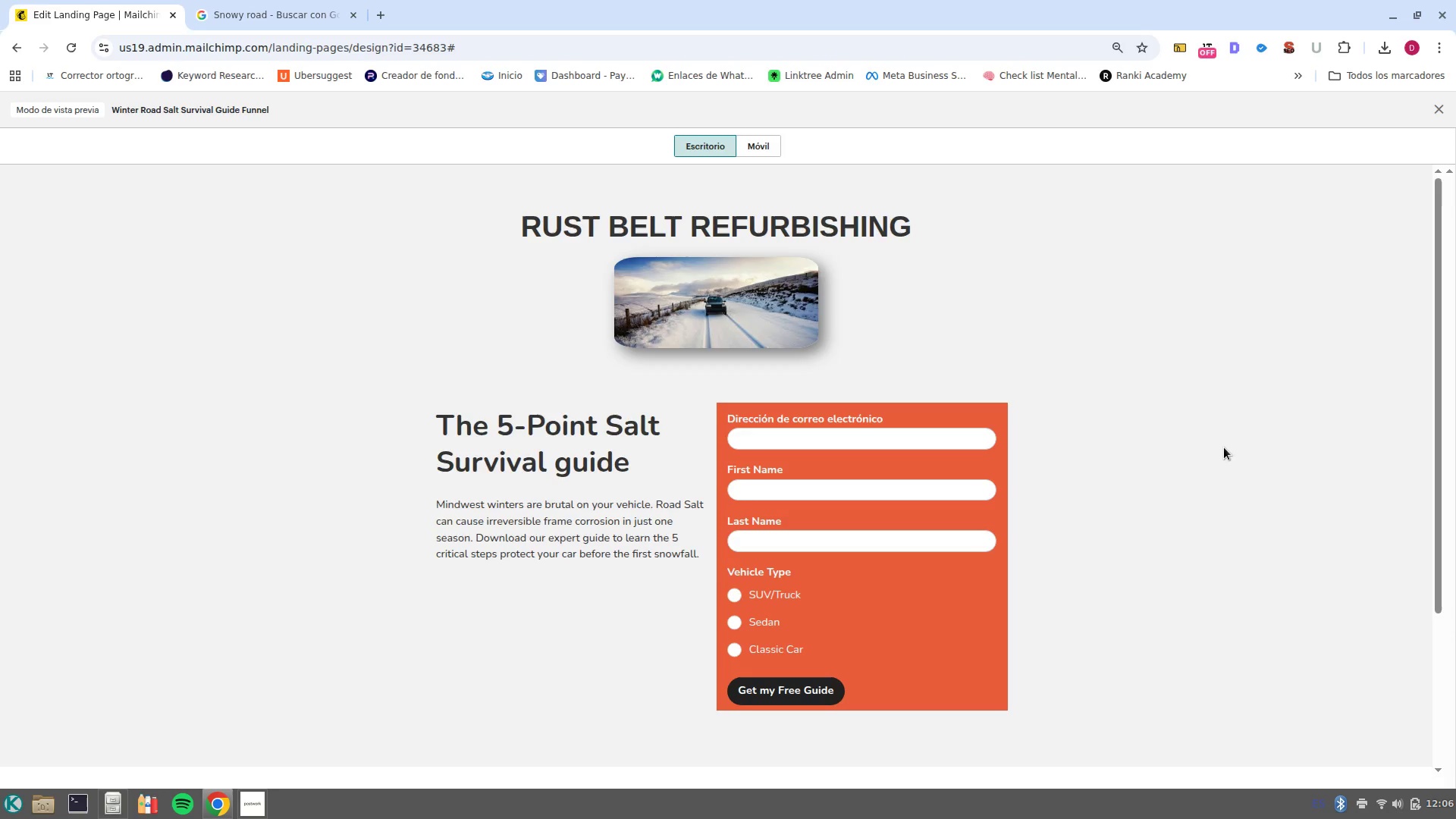 
wait(11.06)
 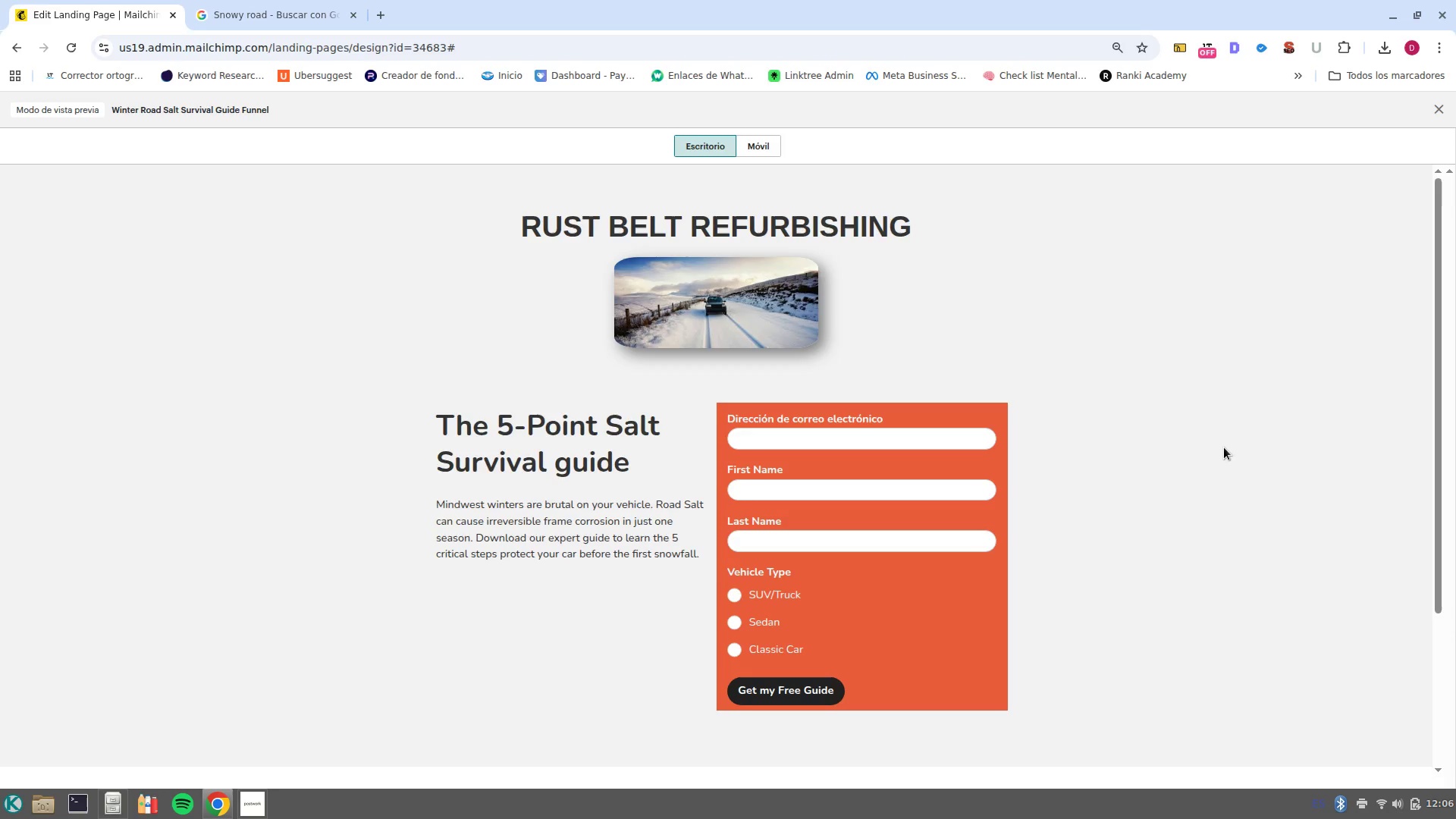 
left_click([758, 152])
 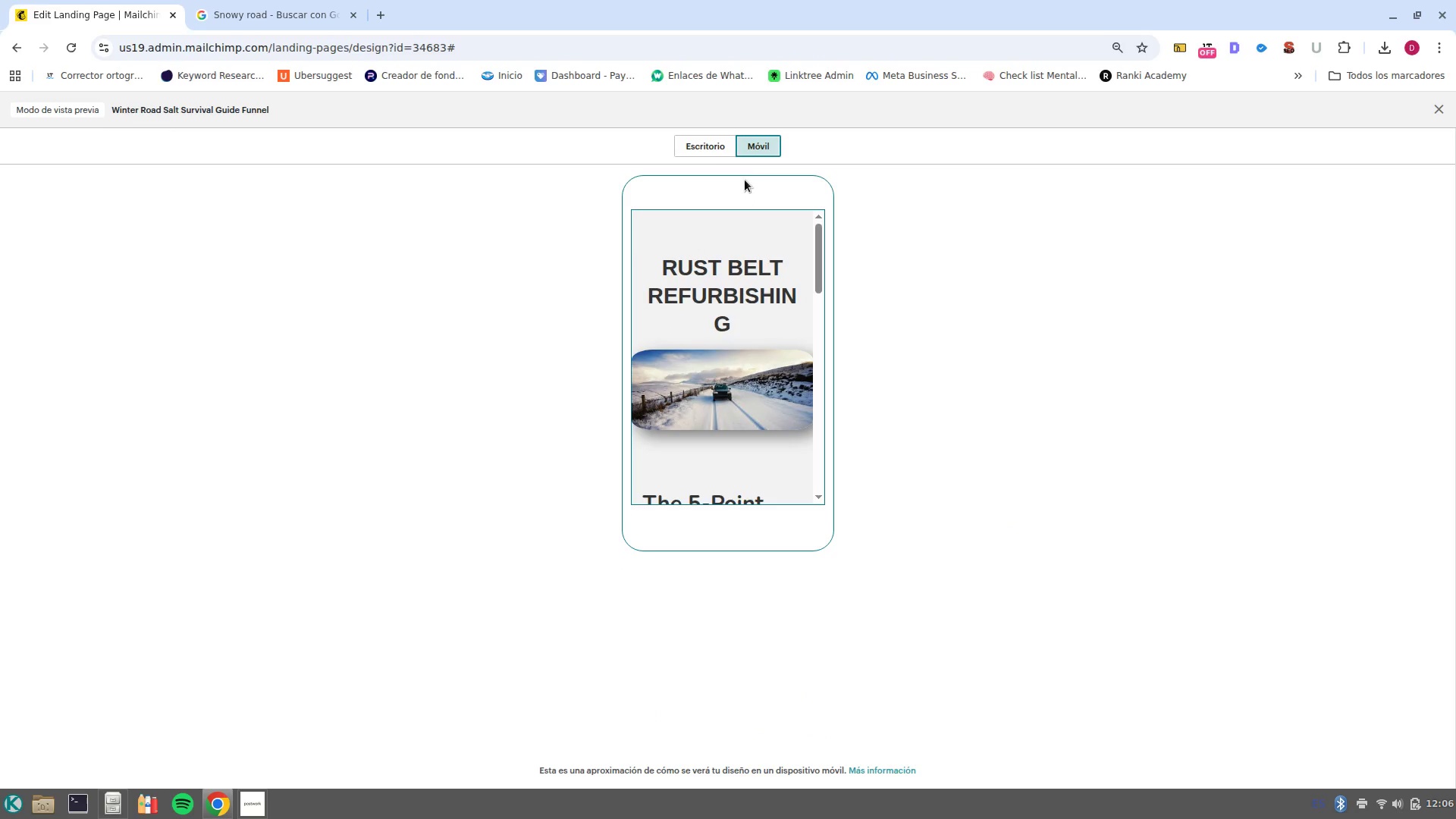 
left_click([709, 136])
 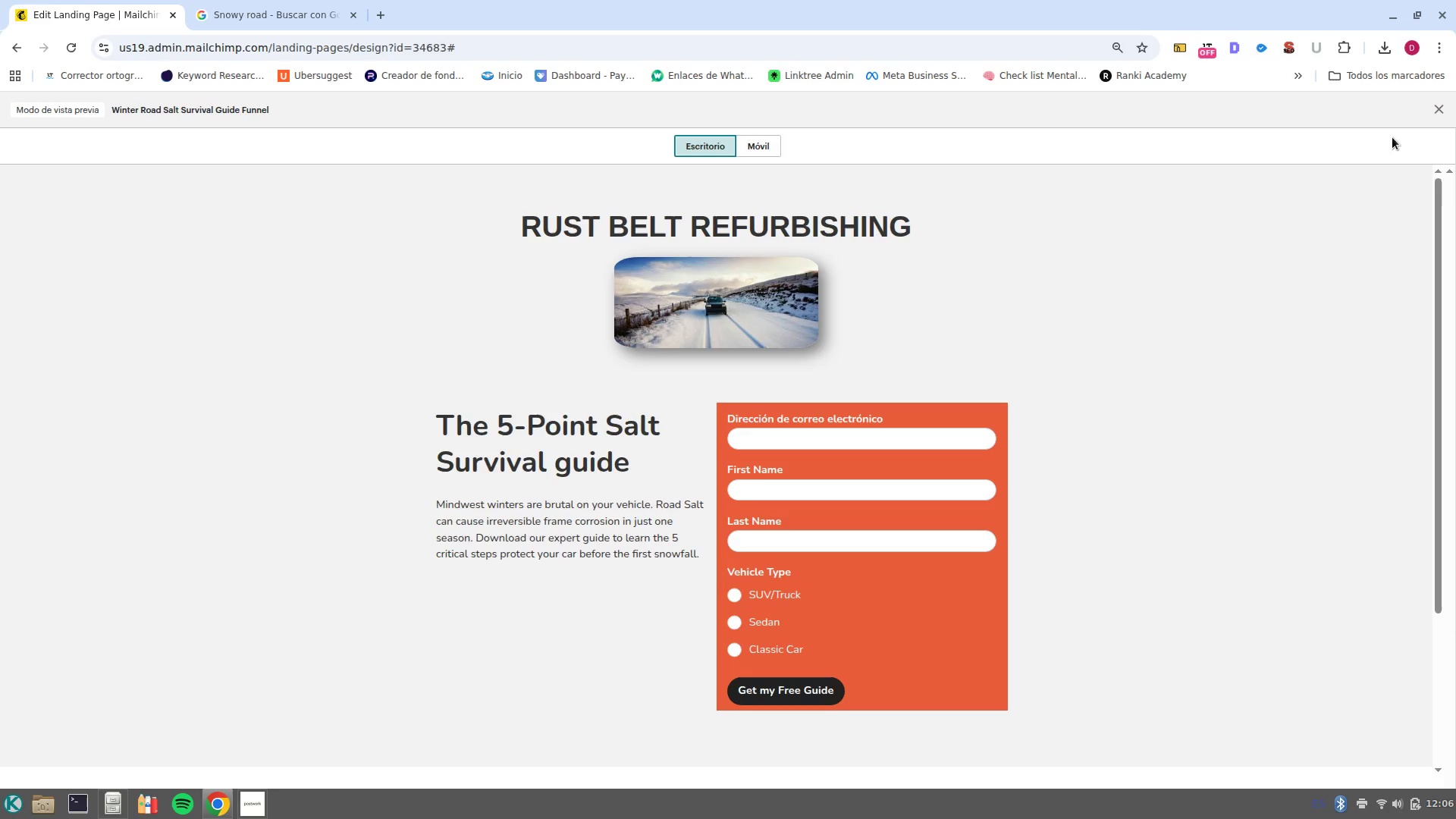 
left_click([1435, 111])
 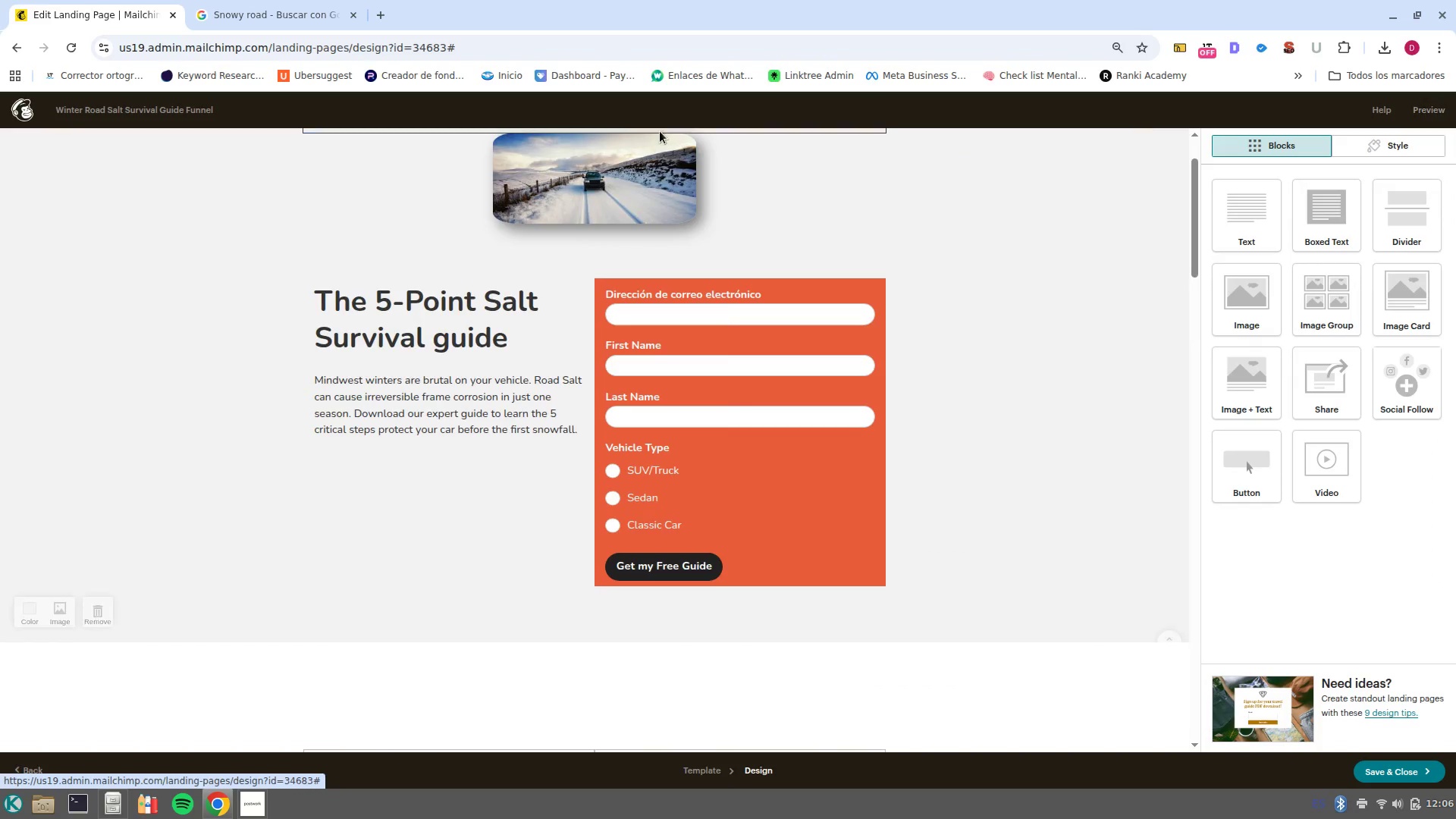 
scroll: coordinate [815, 453], scroll_direction: up, amount: 3.0
 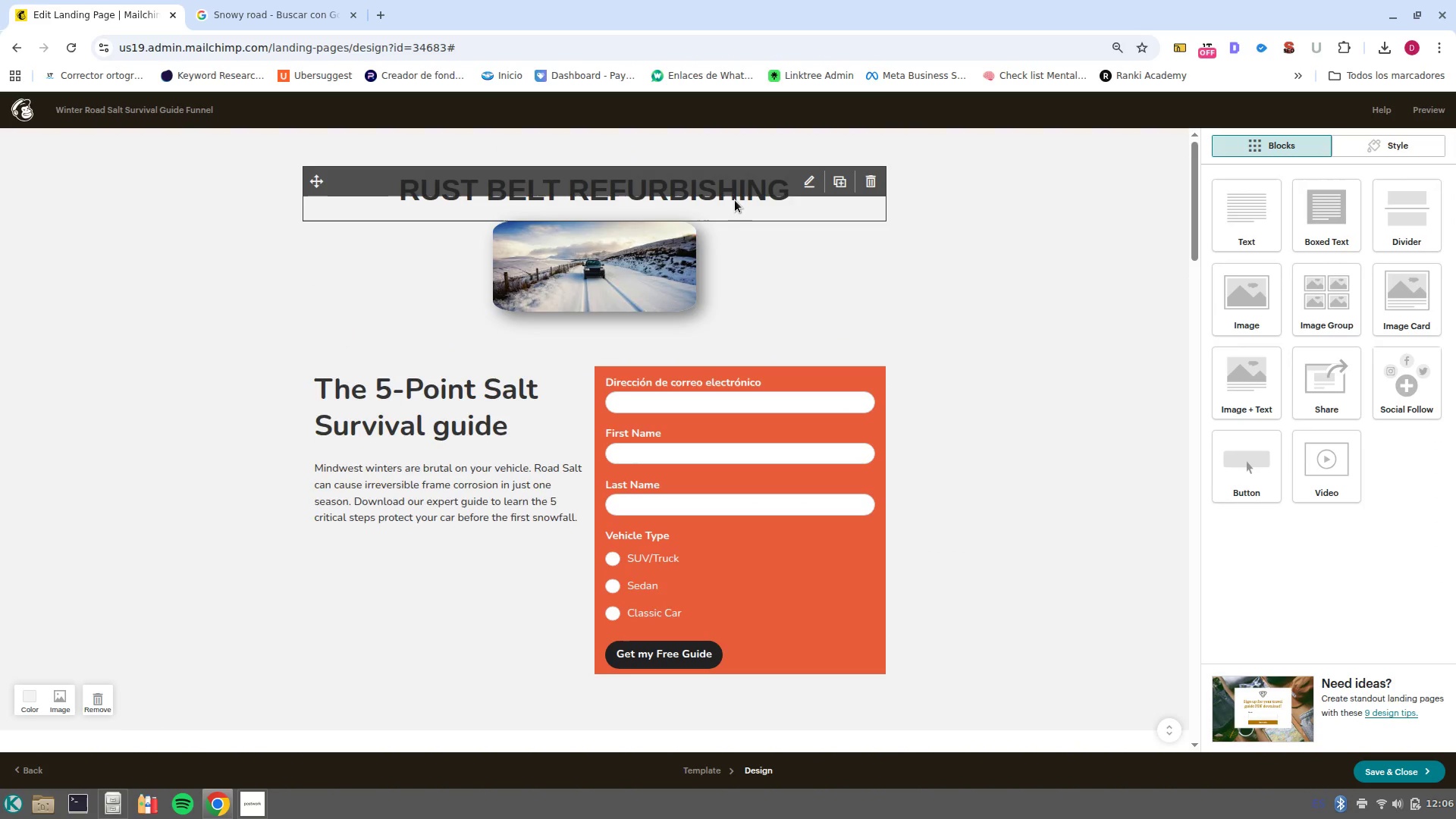 
left_click([729, 195])
 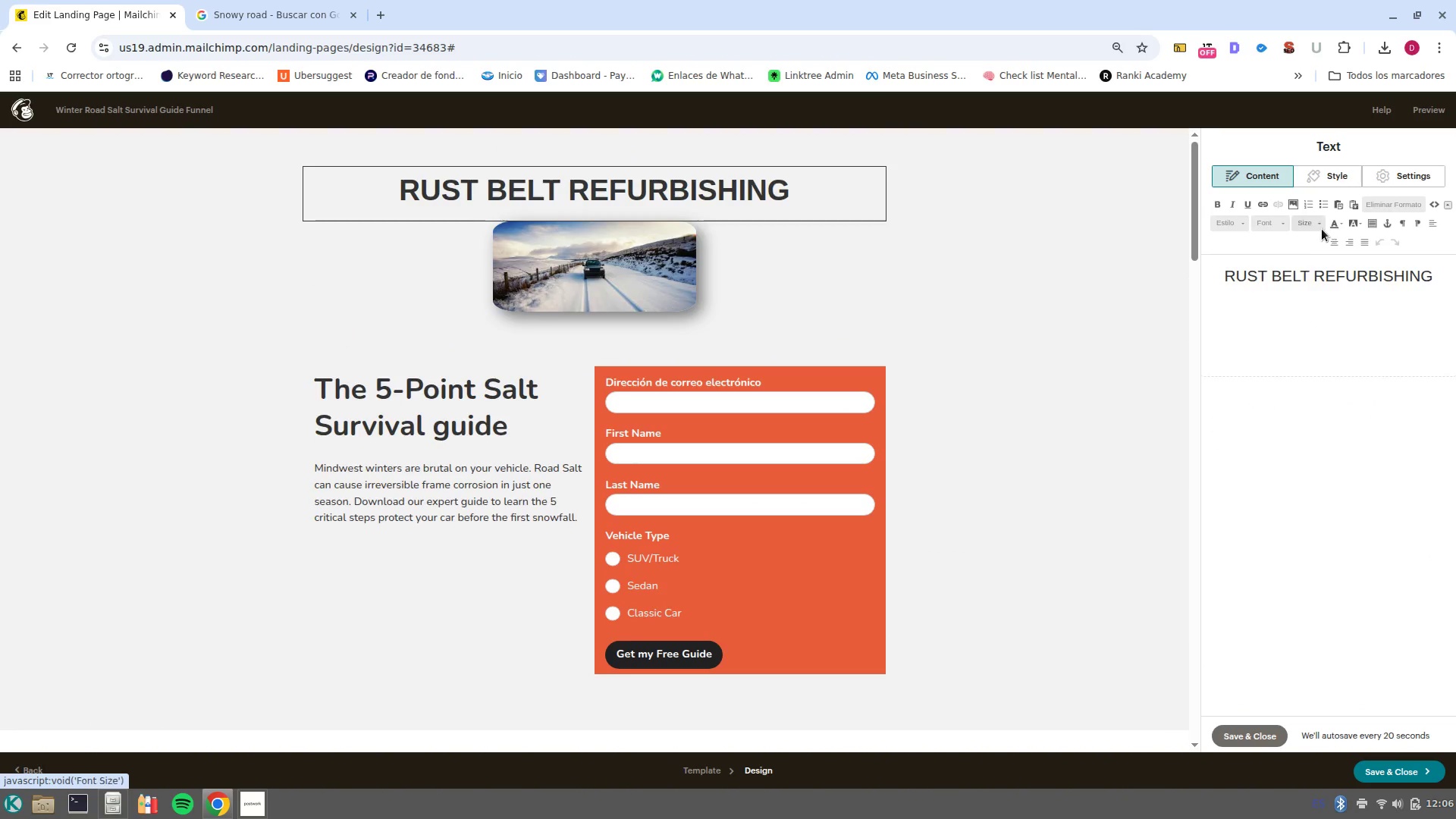 
left_click([1315, 224])
 